 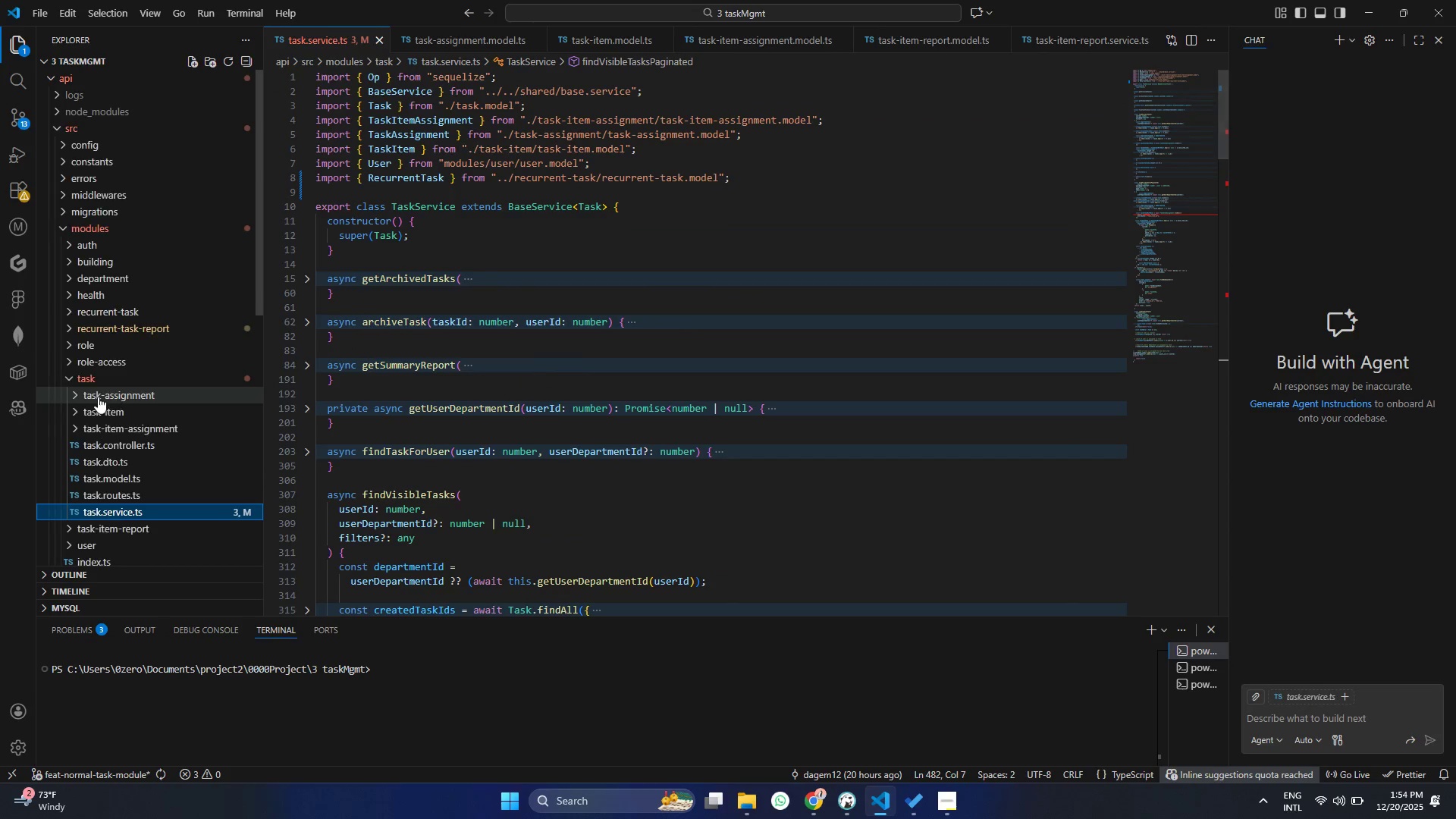 
left_click([123, 447])
 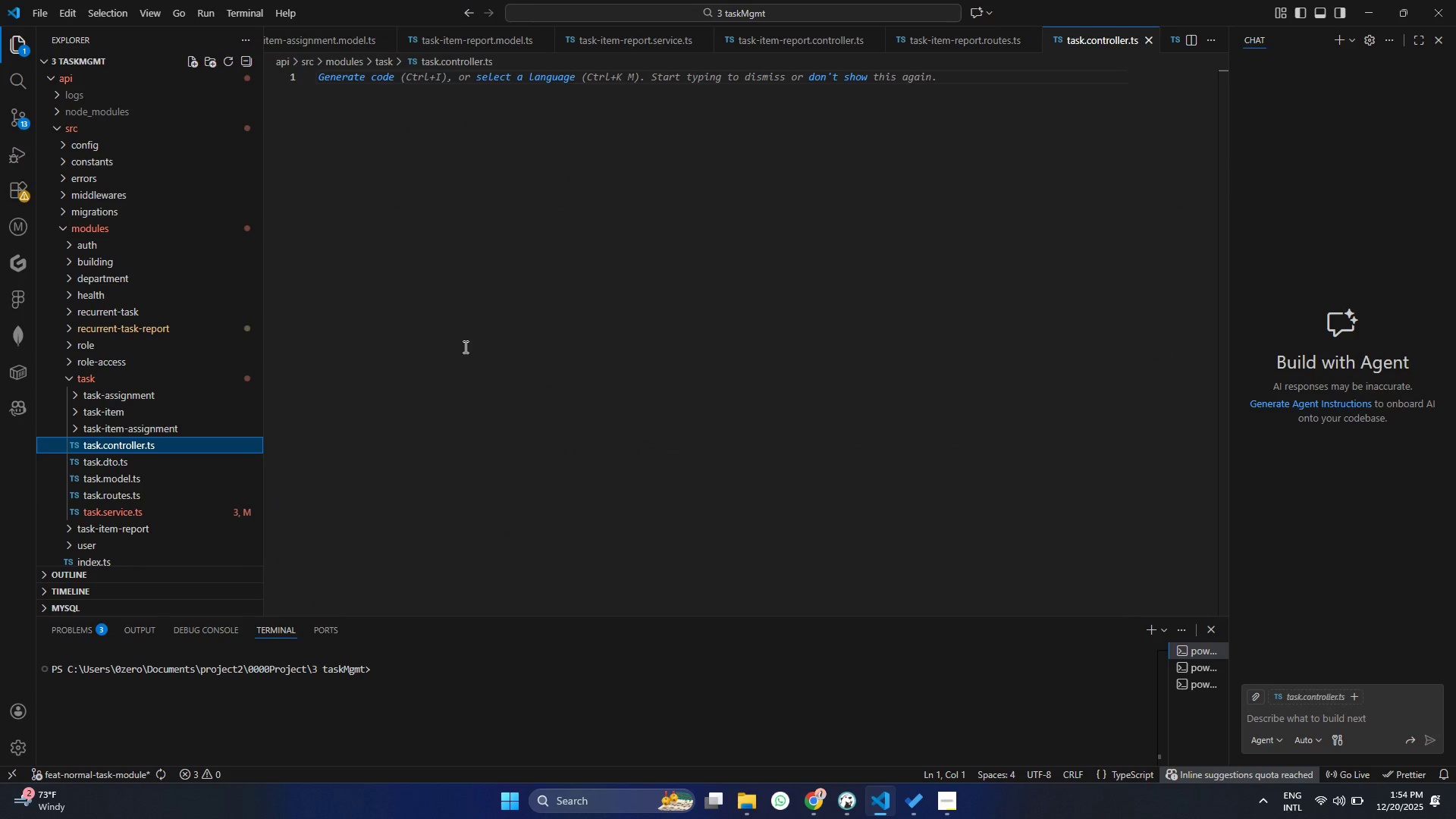 
wait(5.31)
 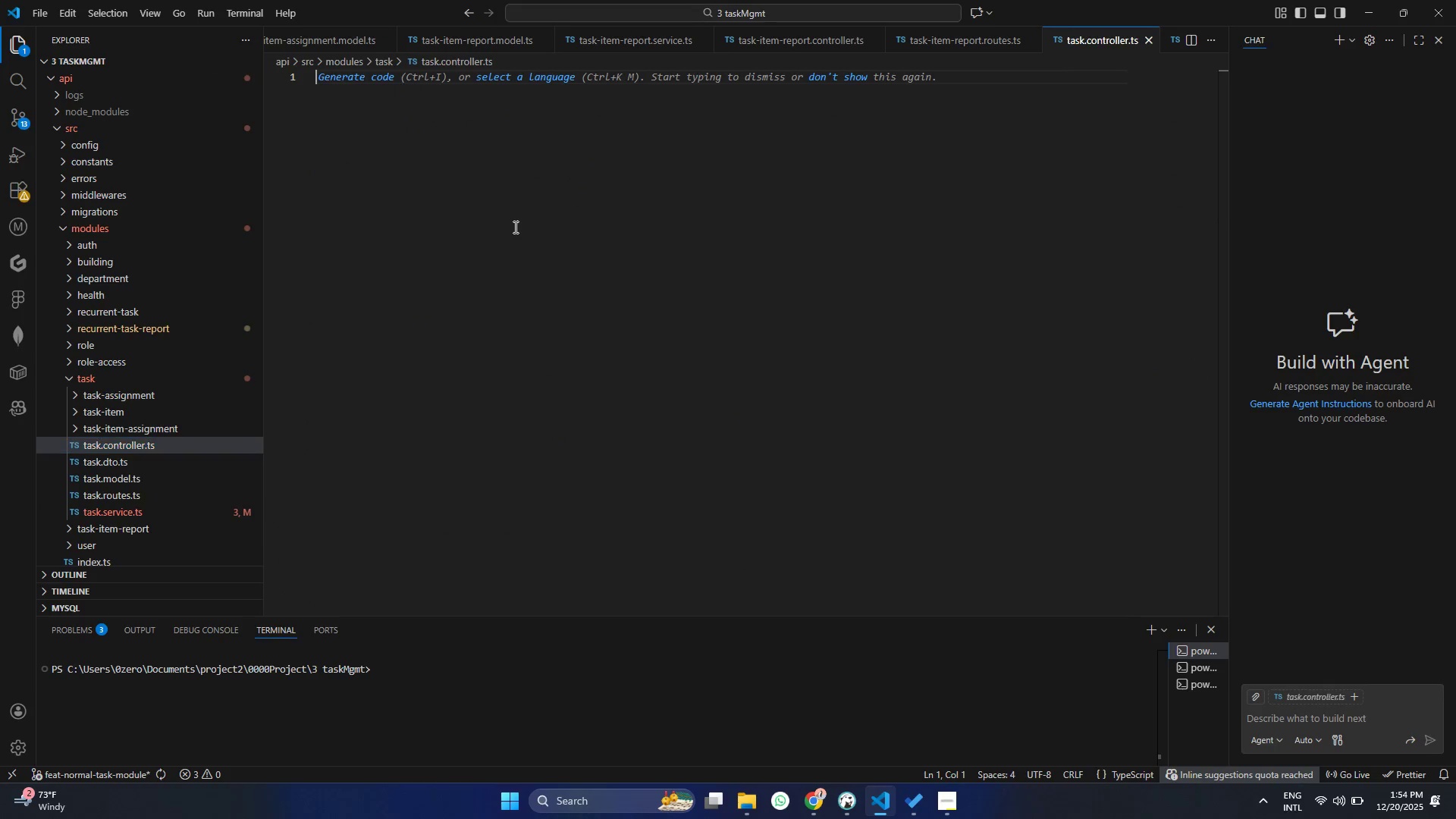 
left_click([514, 227])
 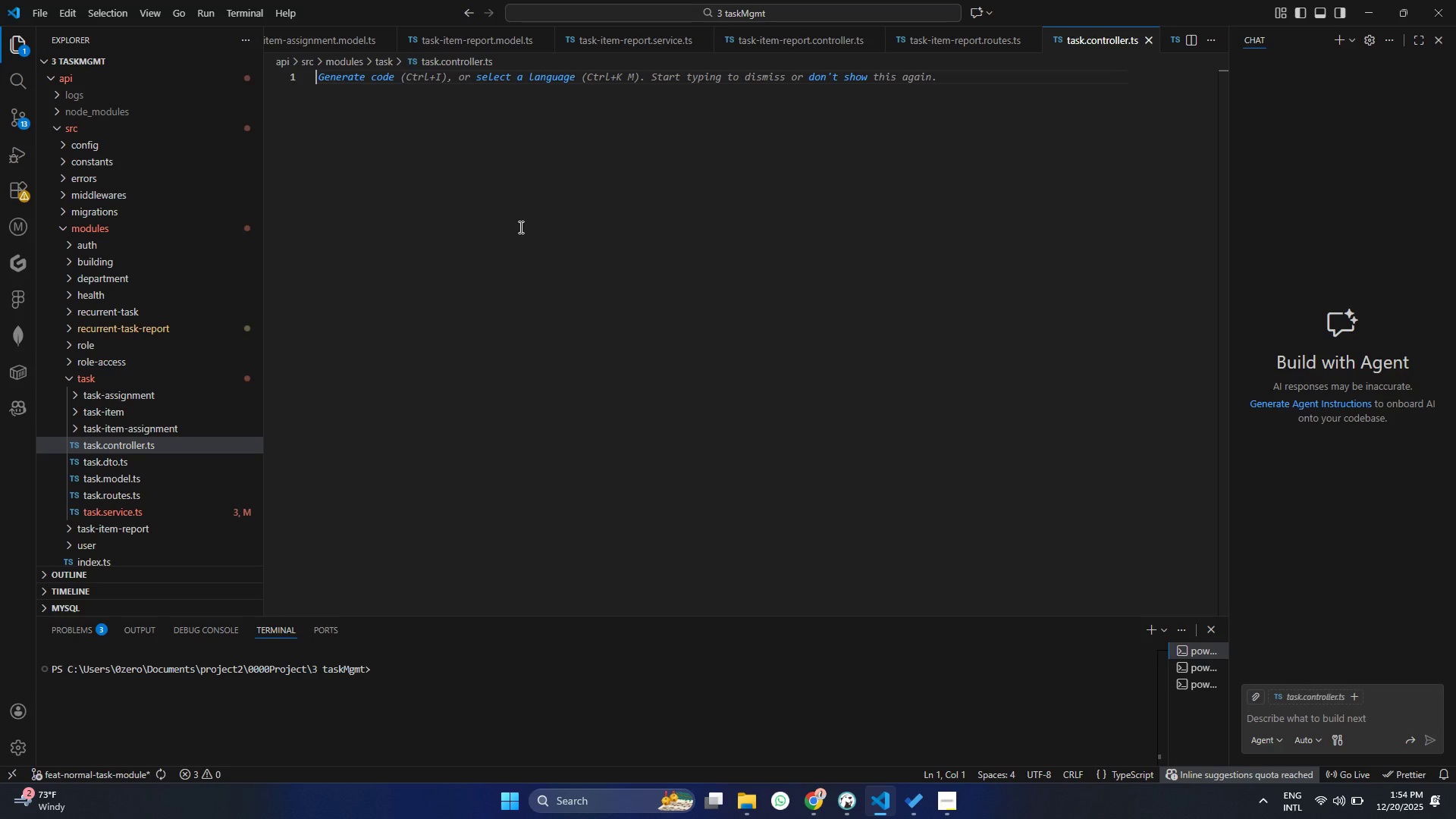 
scroll: coordinate [460, 340], scroll_direction: up, amount: 2.0
 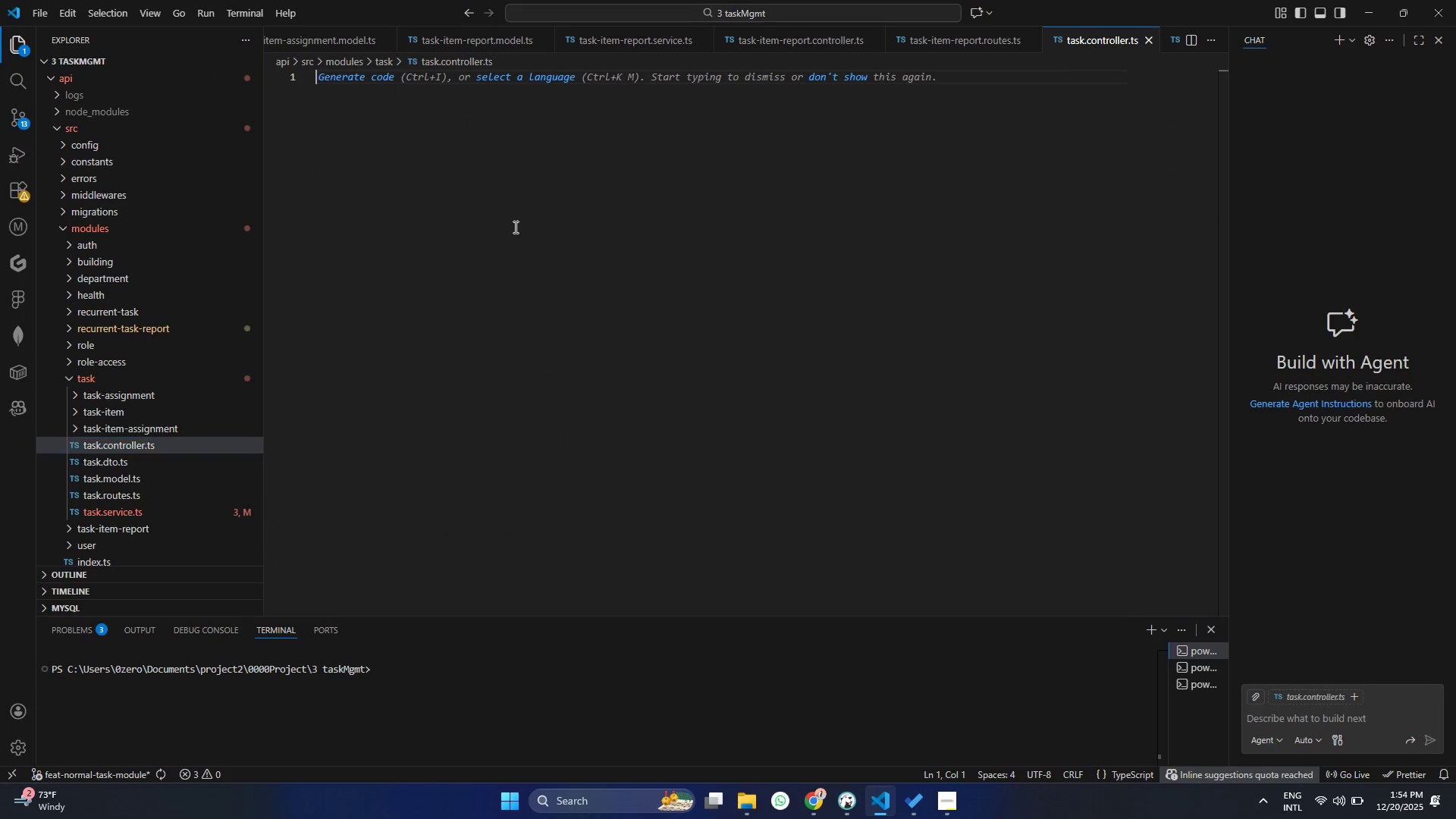 
type(export ca[NumLock]las[NumLock][NumLock])
key(Backspace)
key(Backspace)
key(Backspace)
key(Backspace)
type(lass TaskConmt)
key(Backspace)
key(Backspace)
type(mt)
key(Backspace)
key(Backspace)
type(troller)
 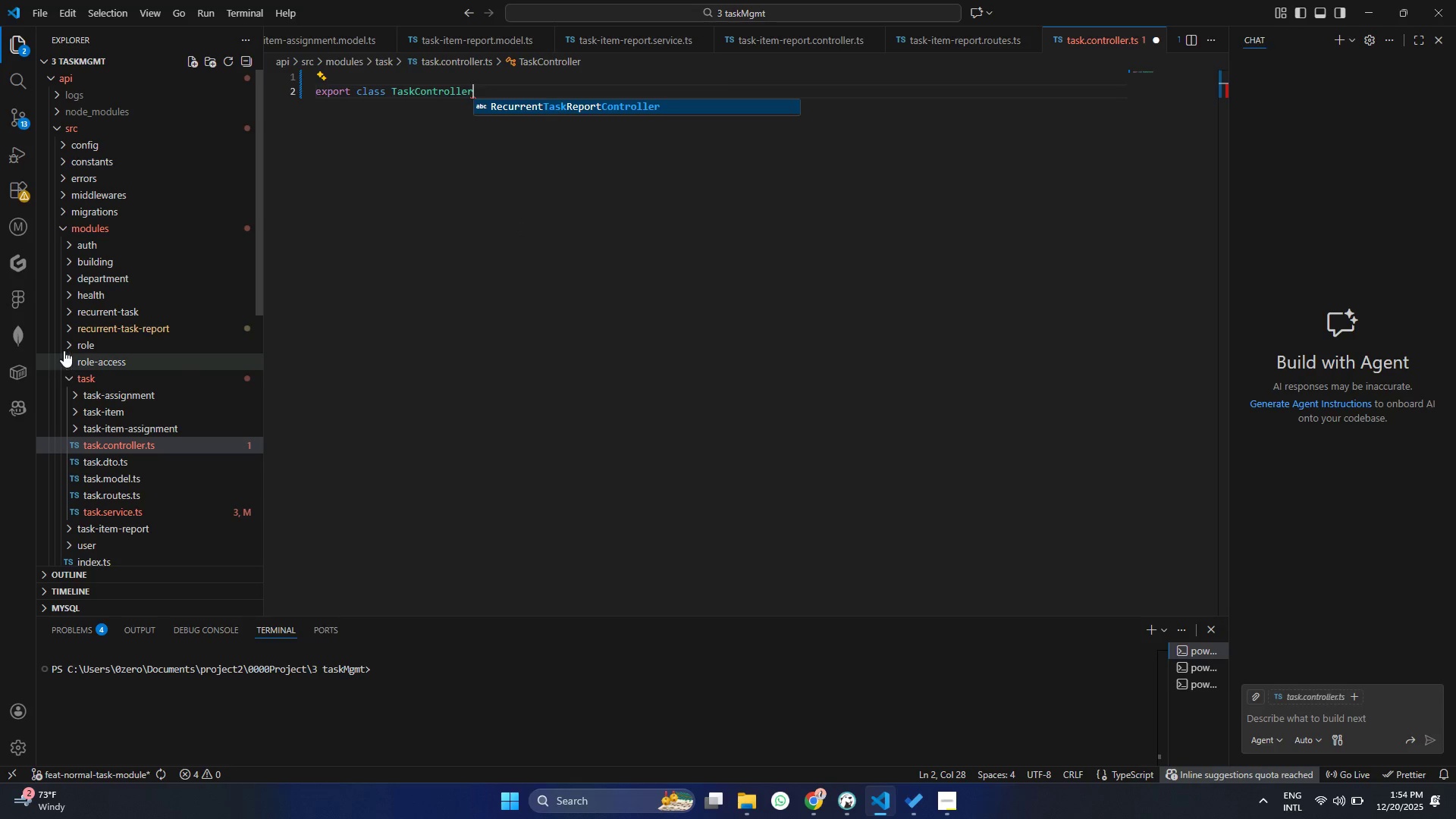 
left_click([65, 312])
 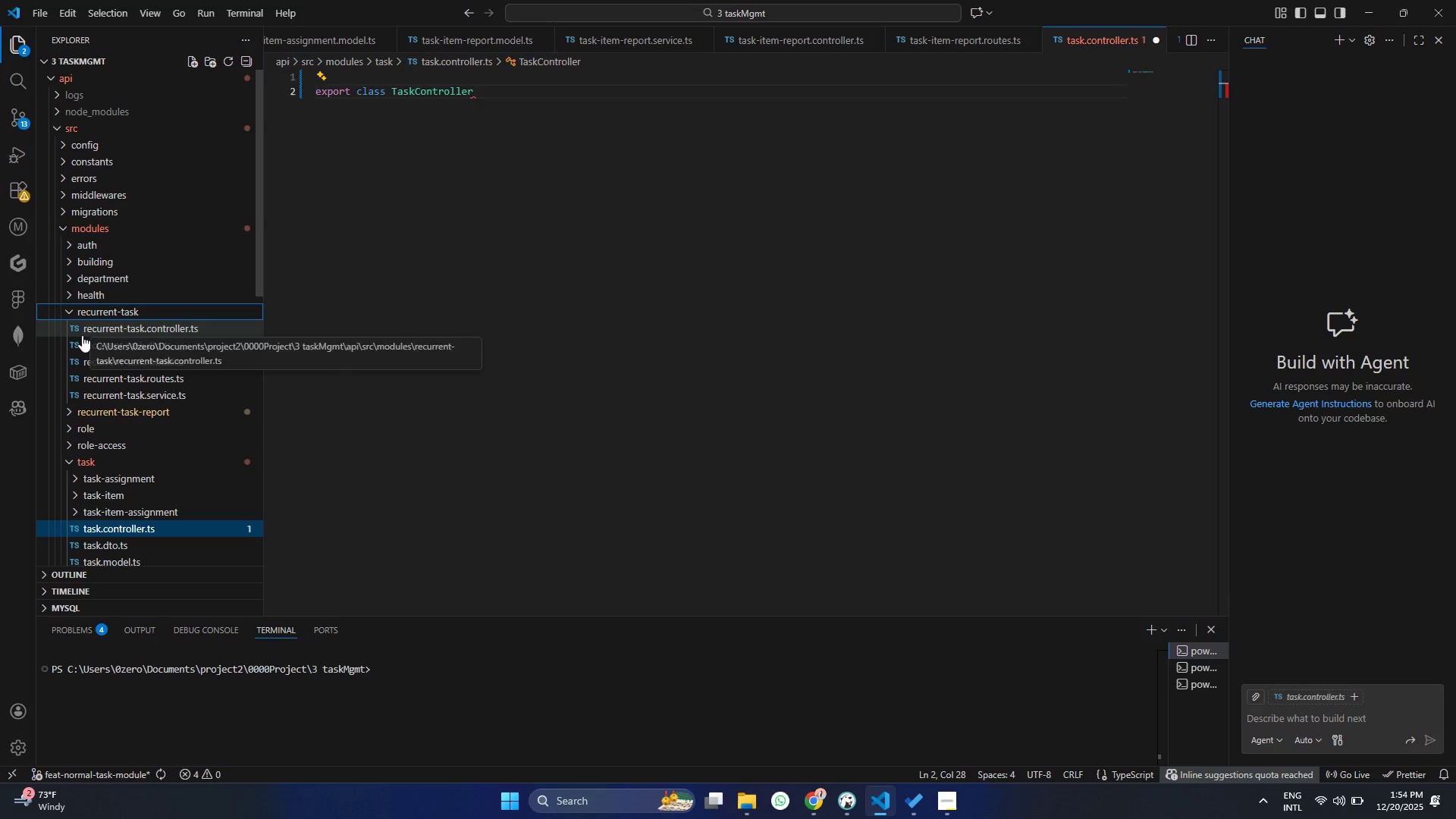 
left_click([82, 335])
 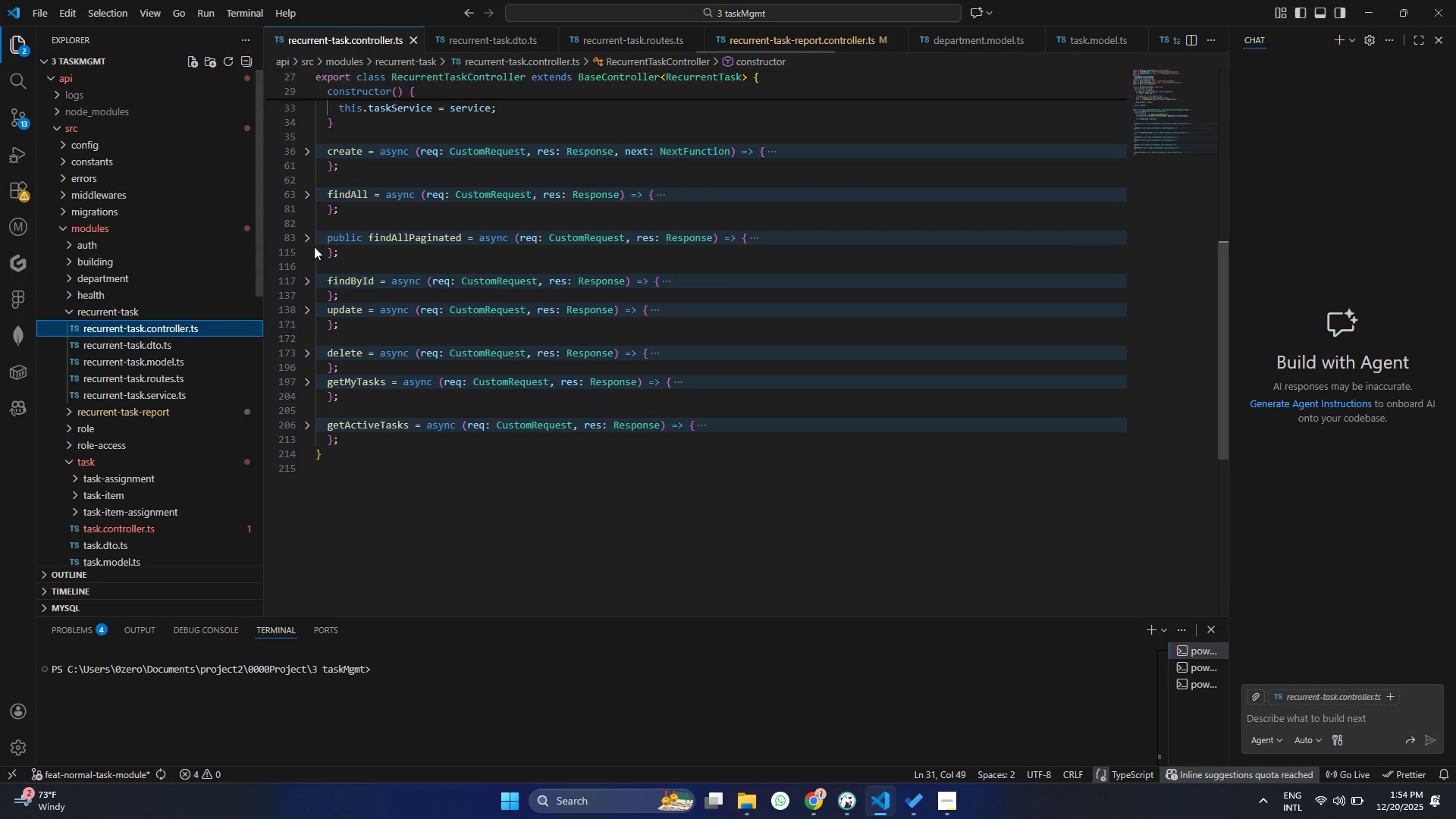 
left_click([314, 246])
 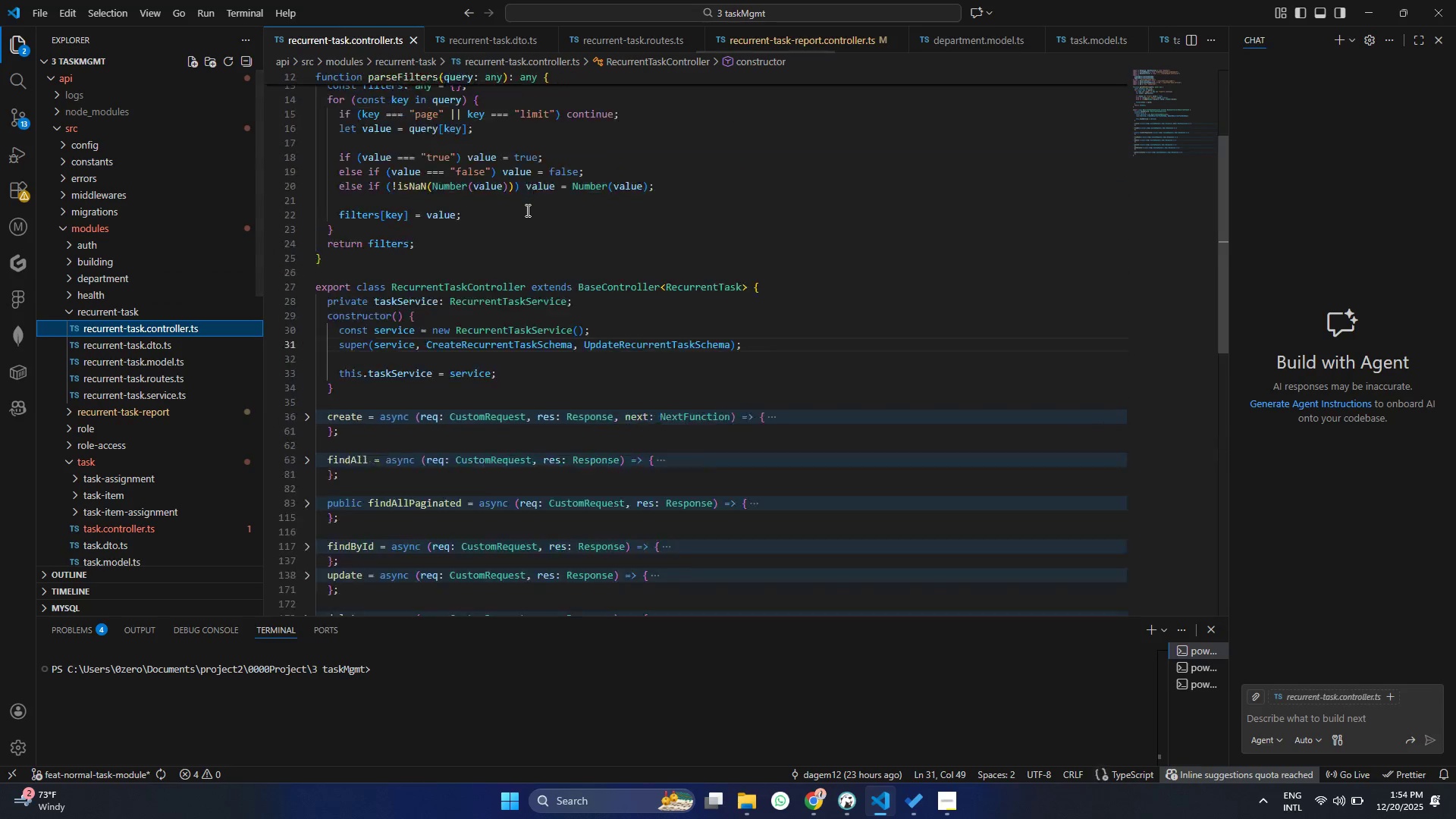 
scroll: coordinate [526, 209], scroll_direction: up, amount: 25.0
 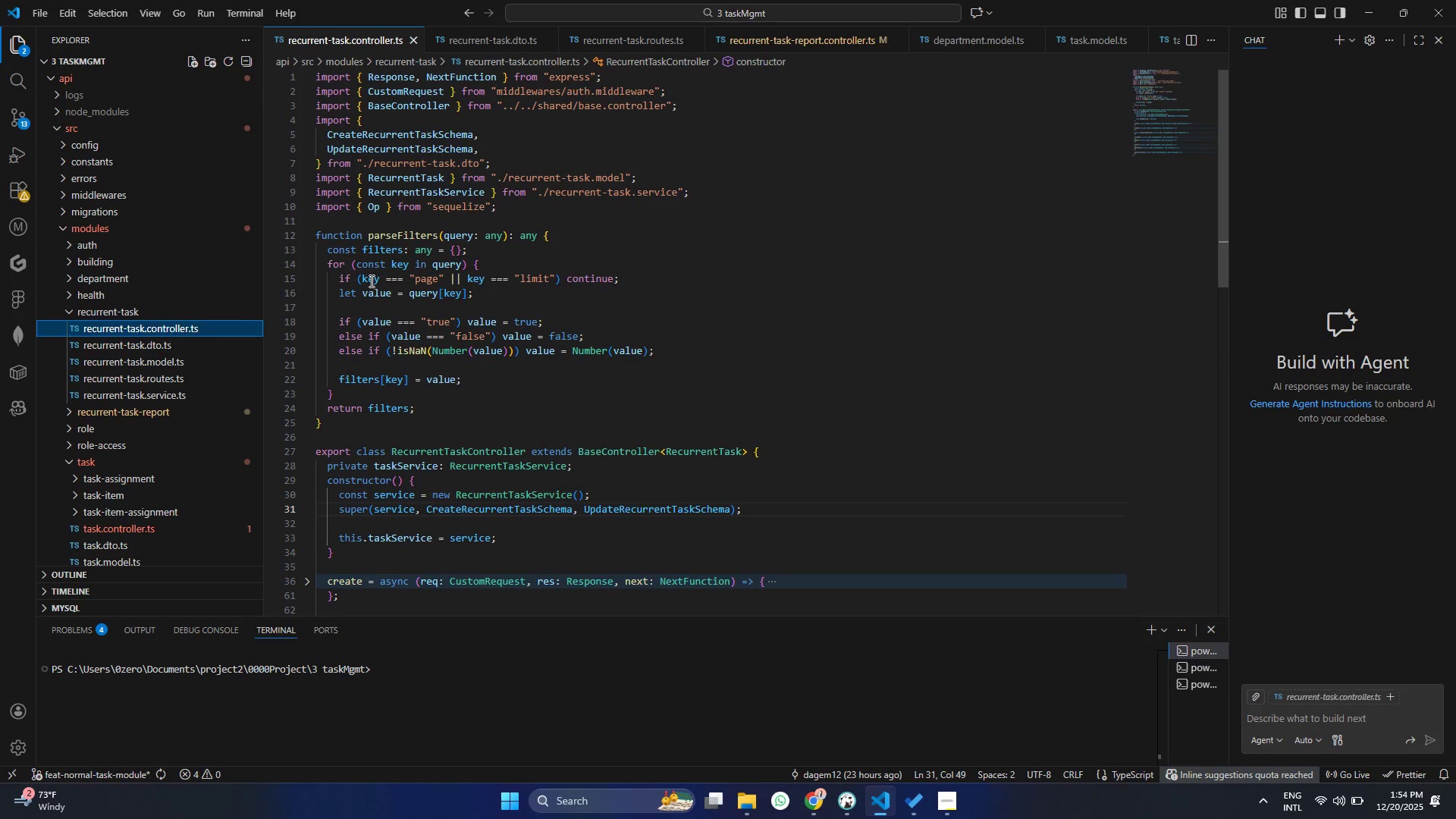 
left_click([370, 281])
 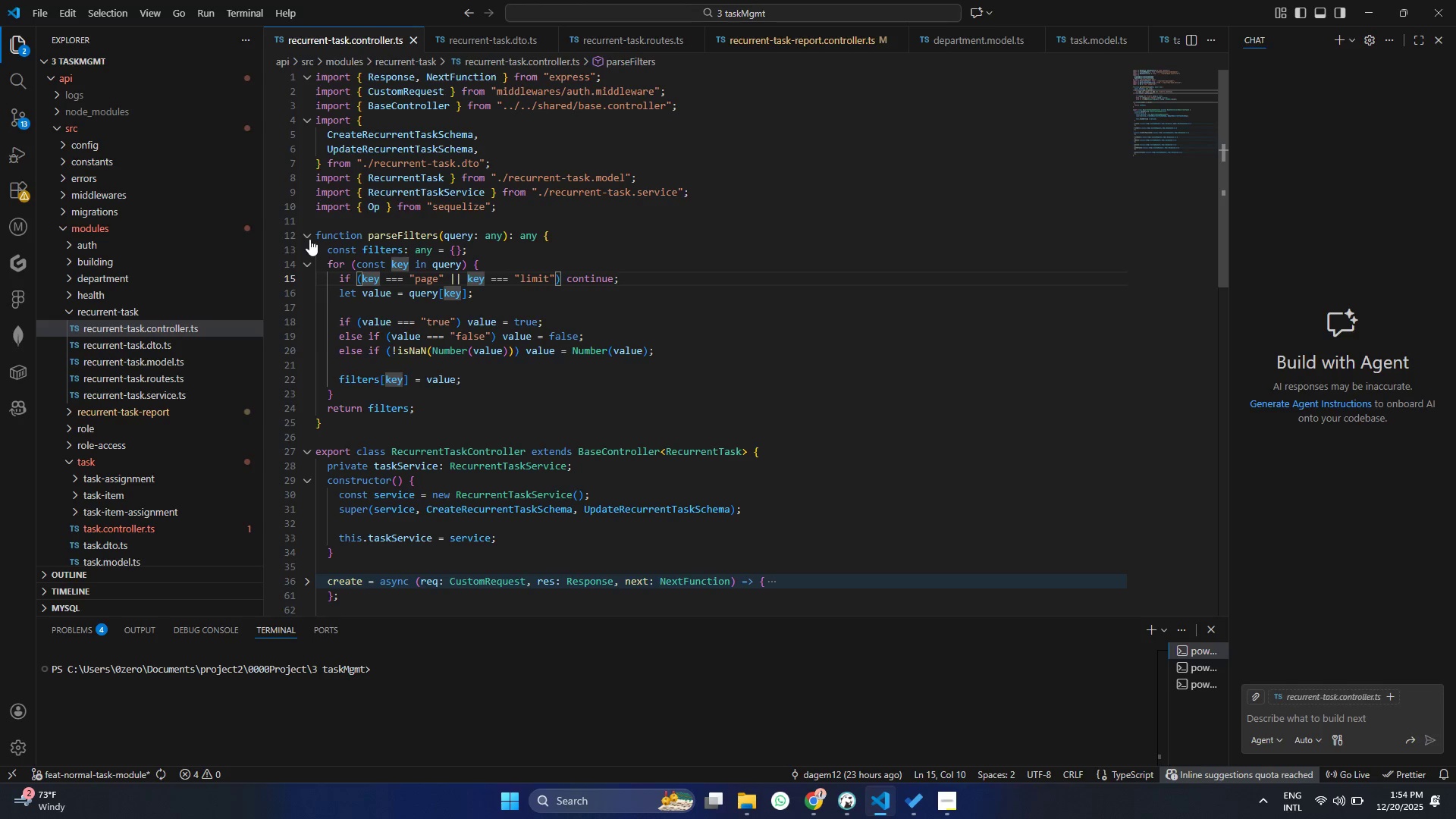 
left_click([309, 239])
 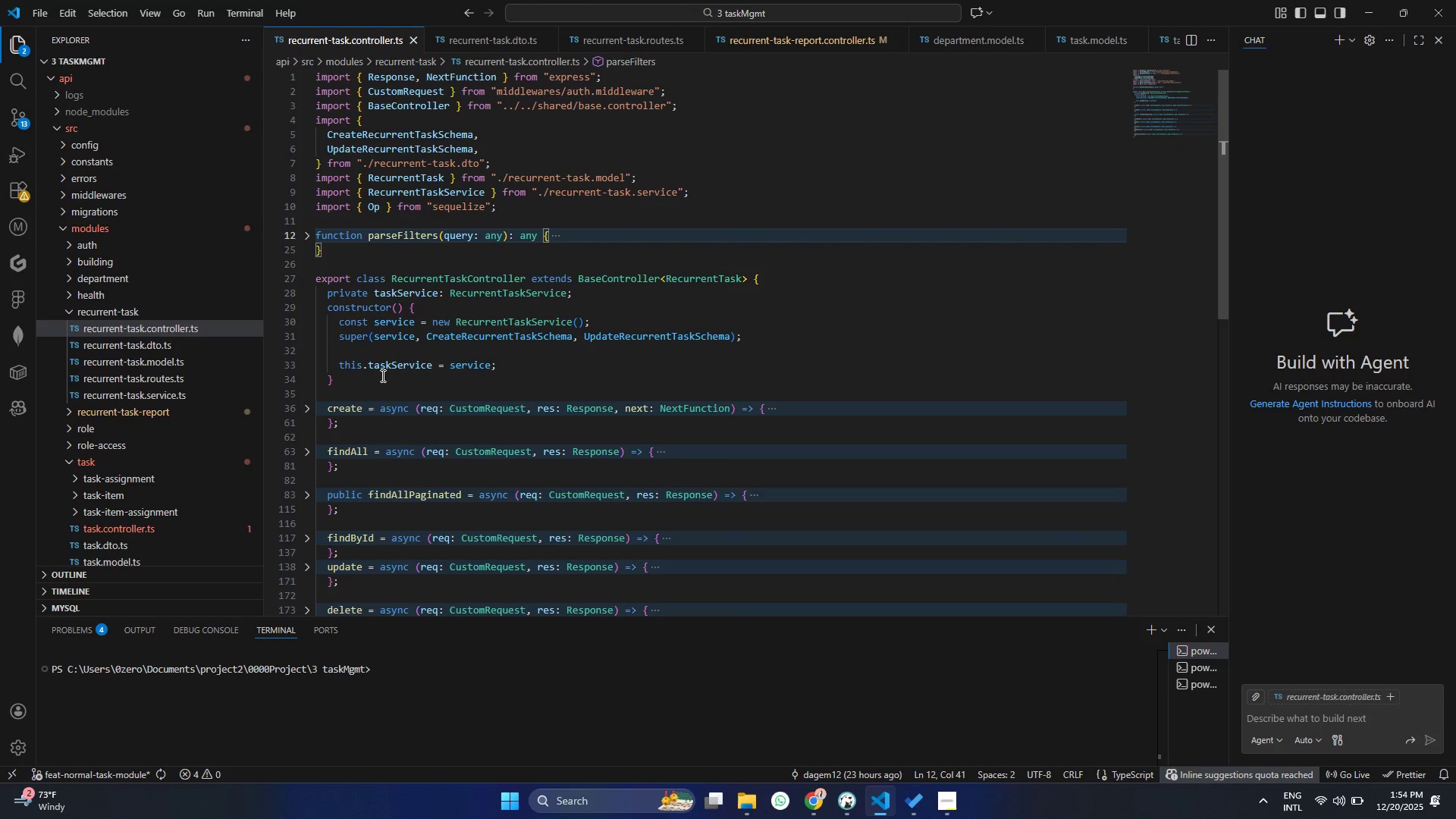 
left_click_drag(start_coordinate=[344, 381], to_coordinate=[285, 272])
 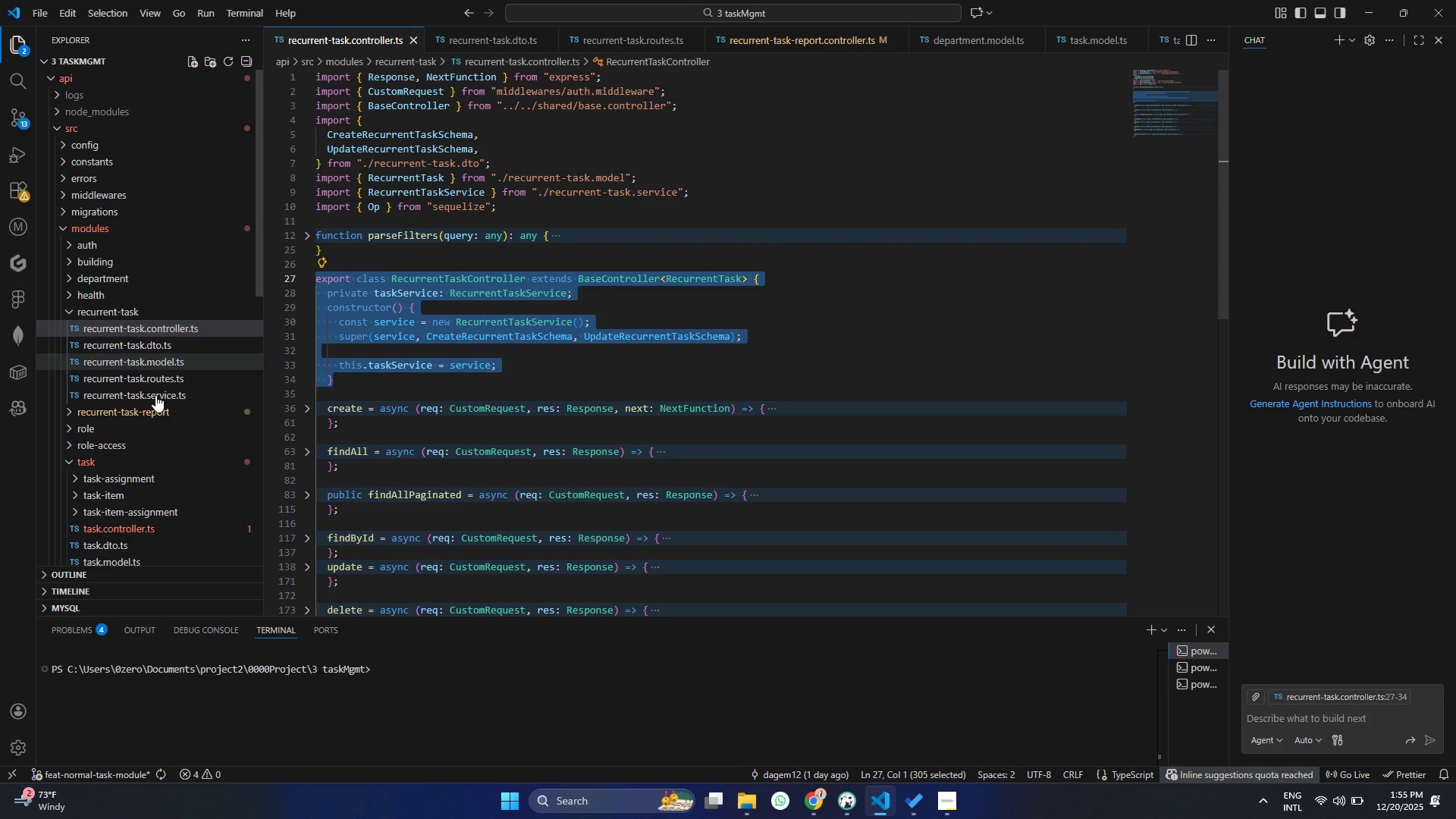 
key(Control+ControlLeft)
 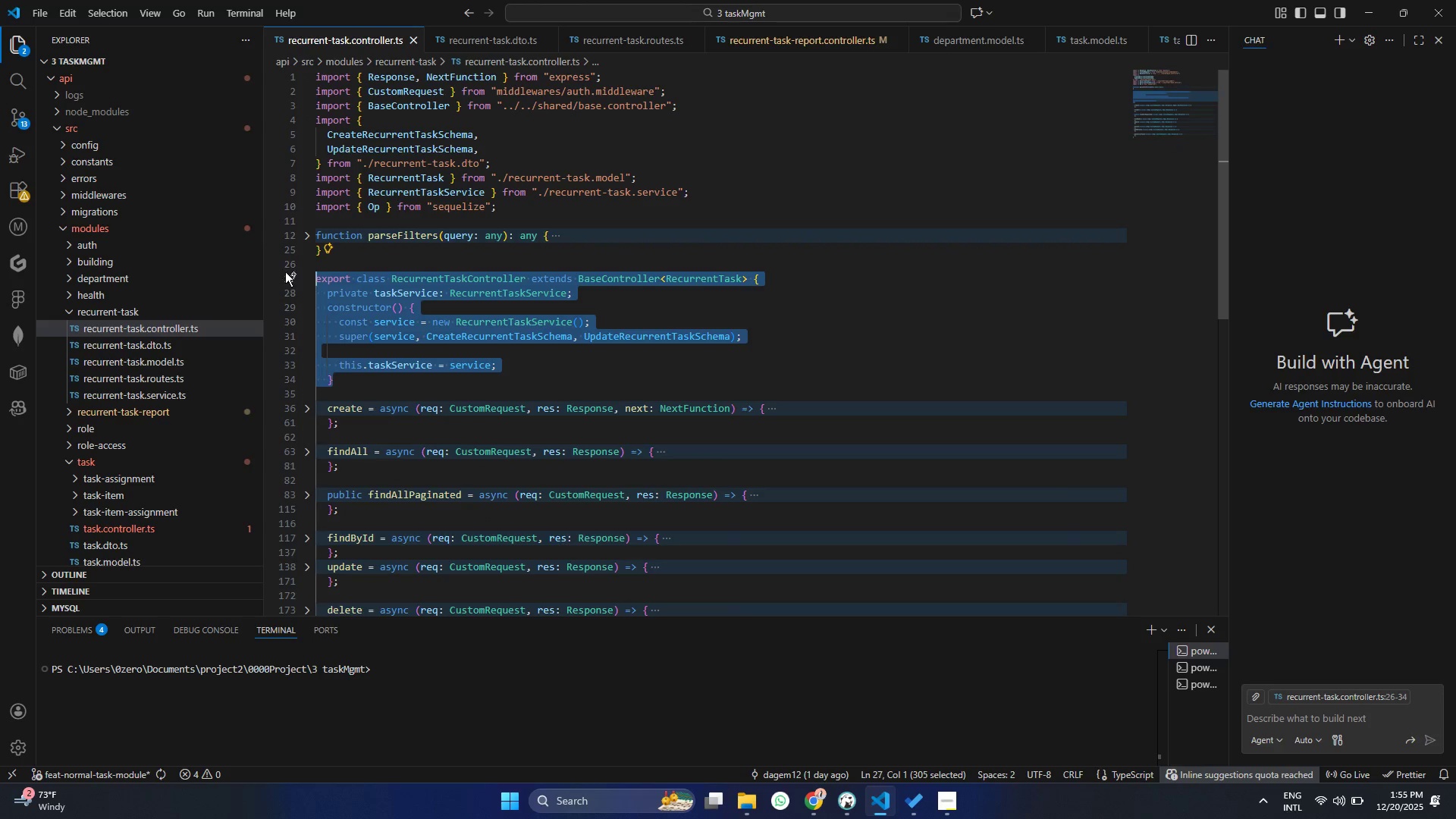 
key(Control+C)
 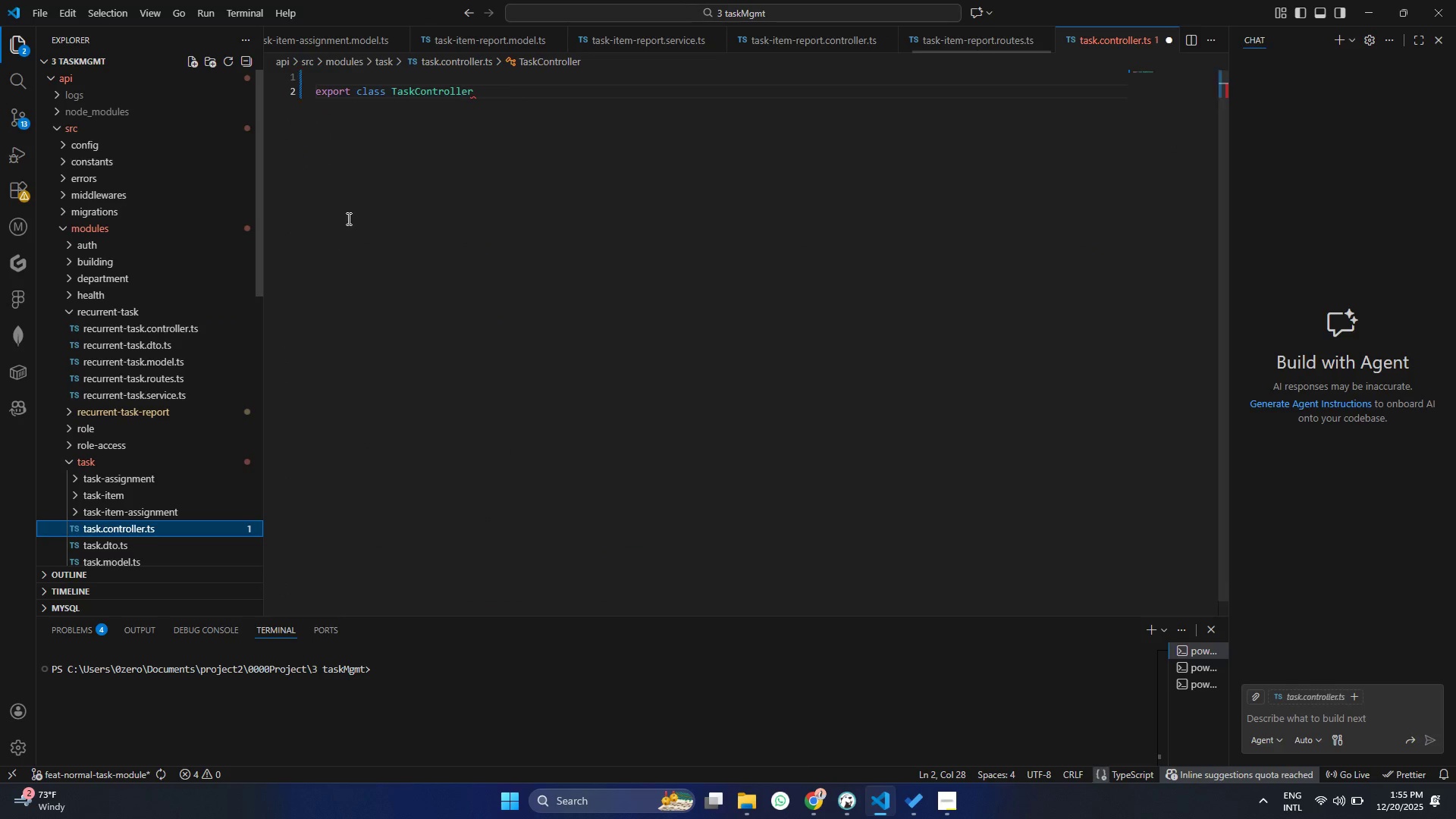 
left_click_drag(start_coordinate=[504, 95], to_coordinate=[286, 96])
 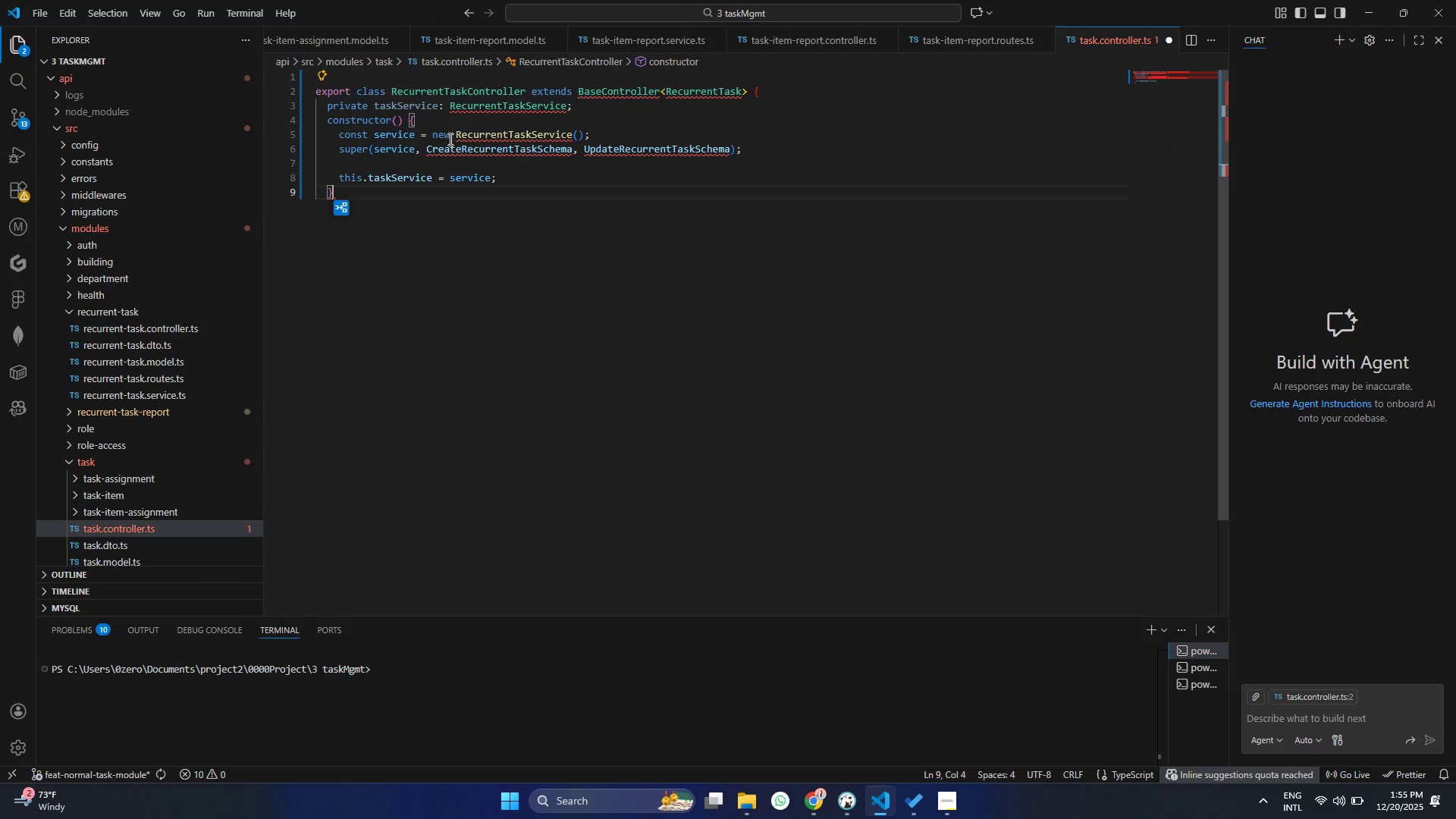 
key(Control+V)
 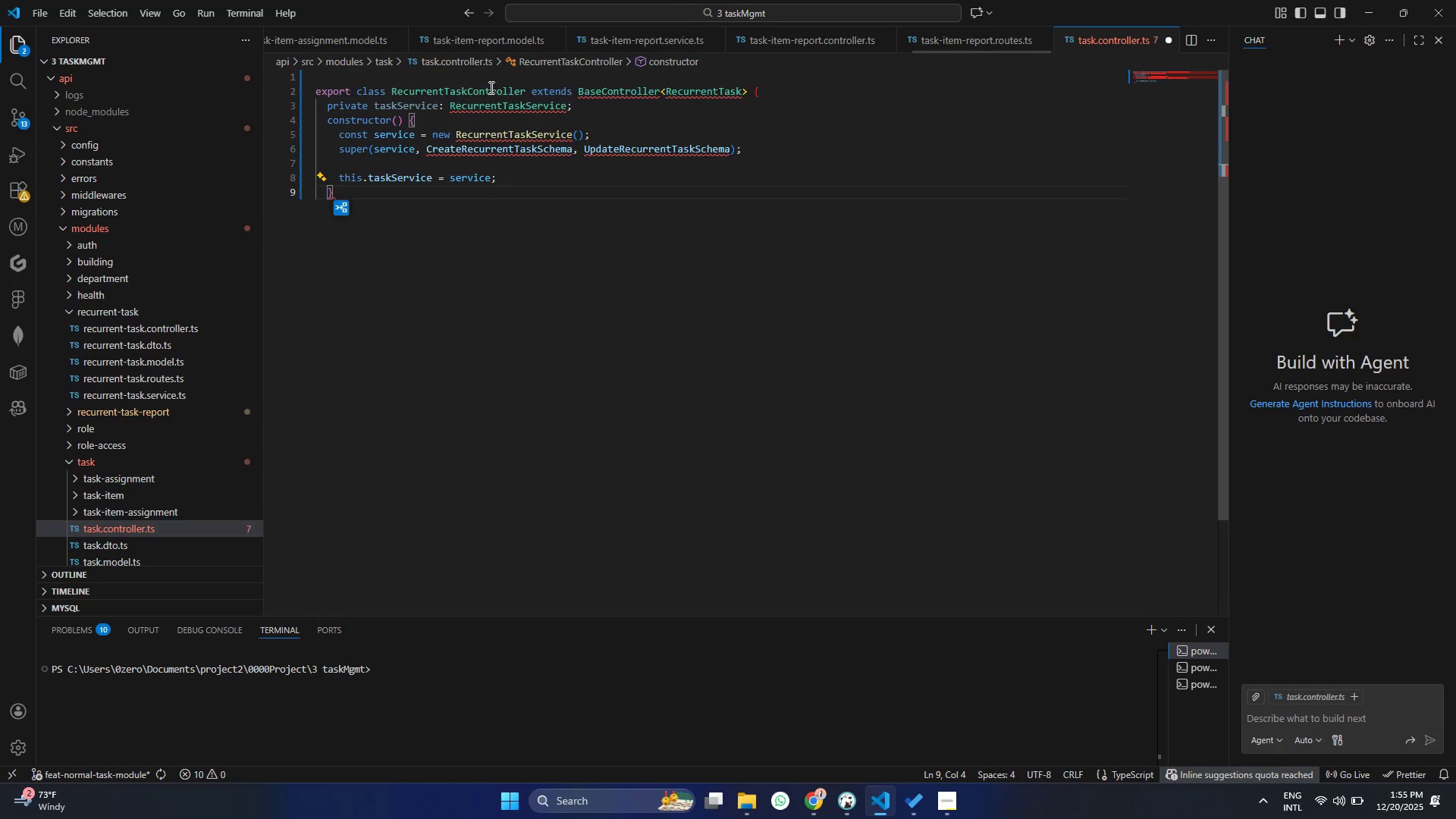 
left_click([490, 87])
 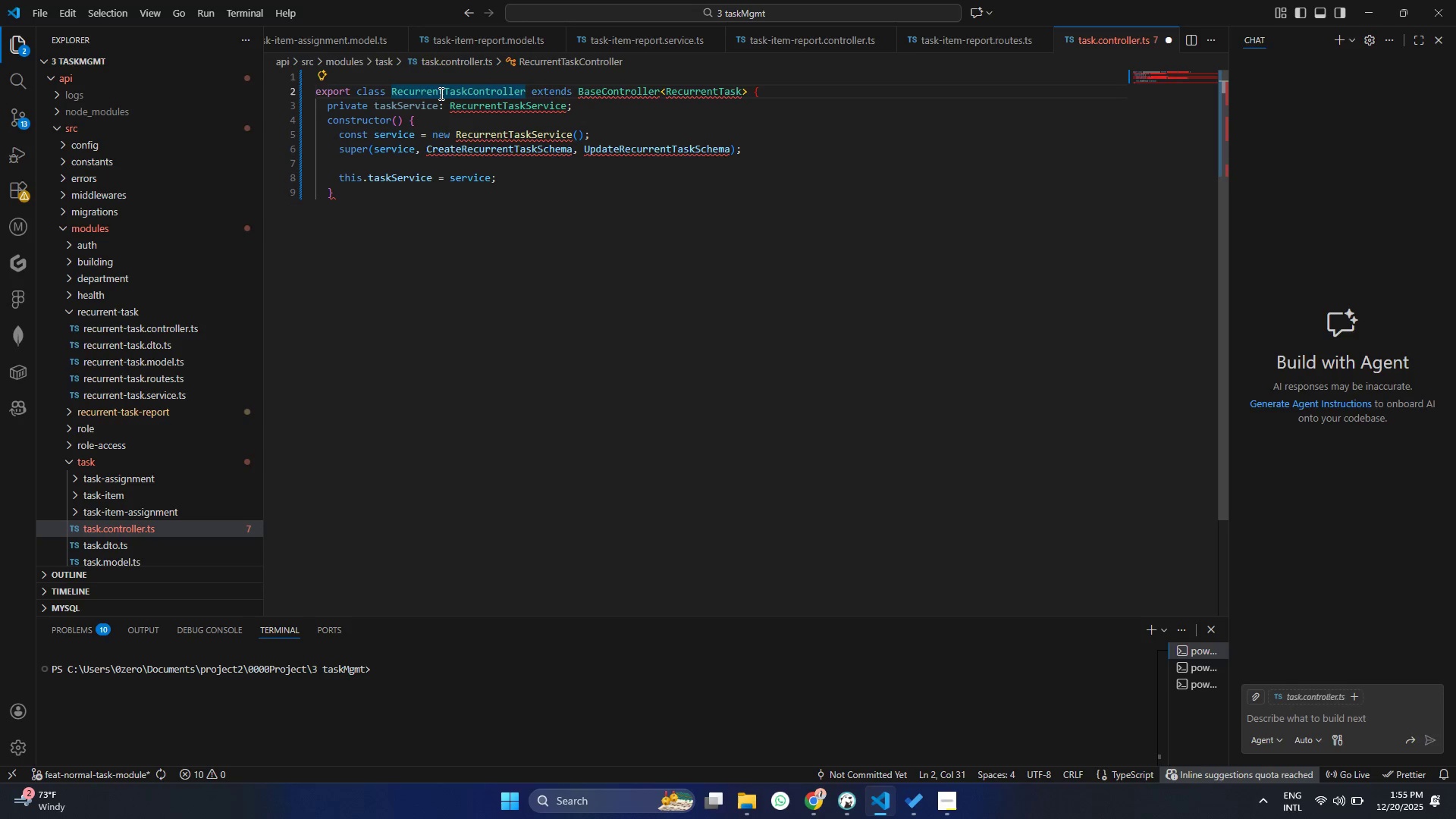 
left_click_drag(start_coordinate=[440, 93], to_coordinate=[397, 95])
 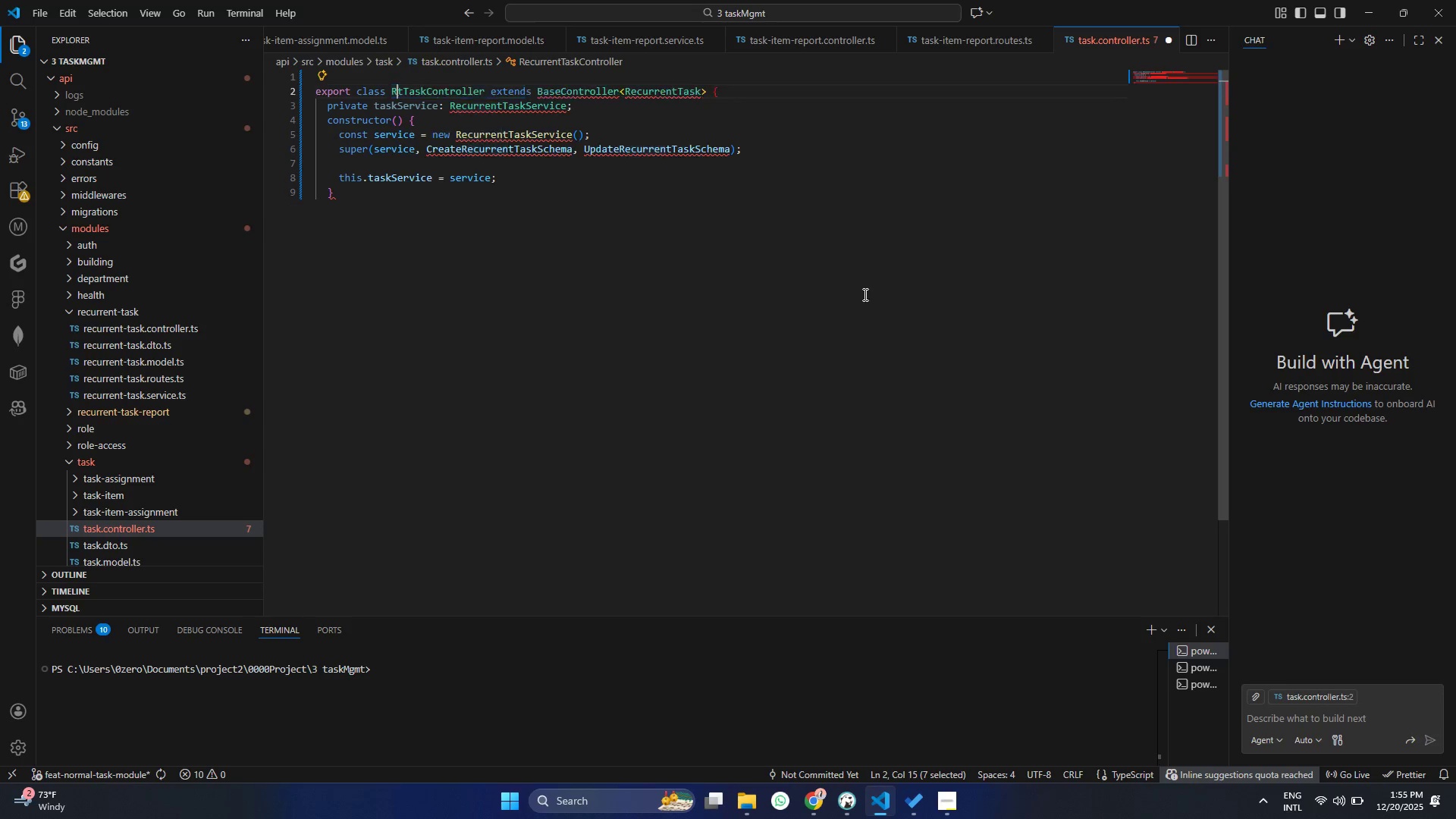 
key(Backspace)
 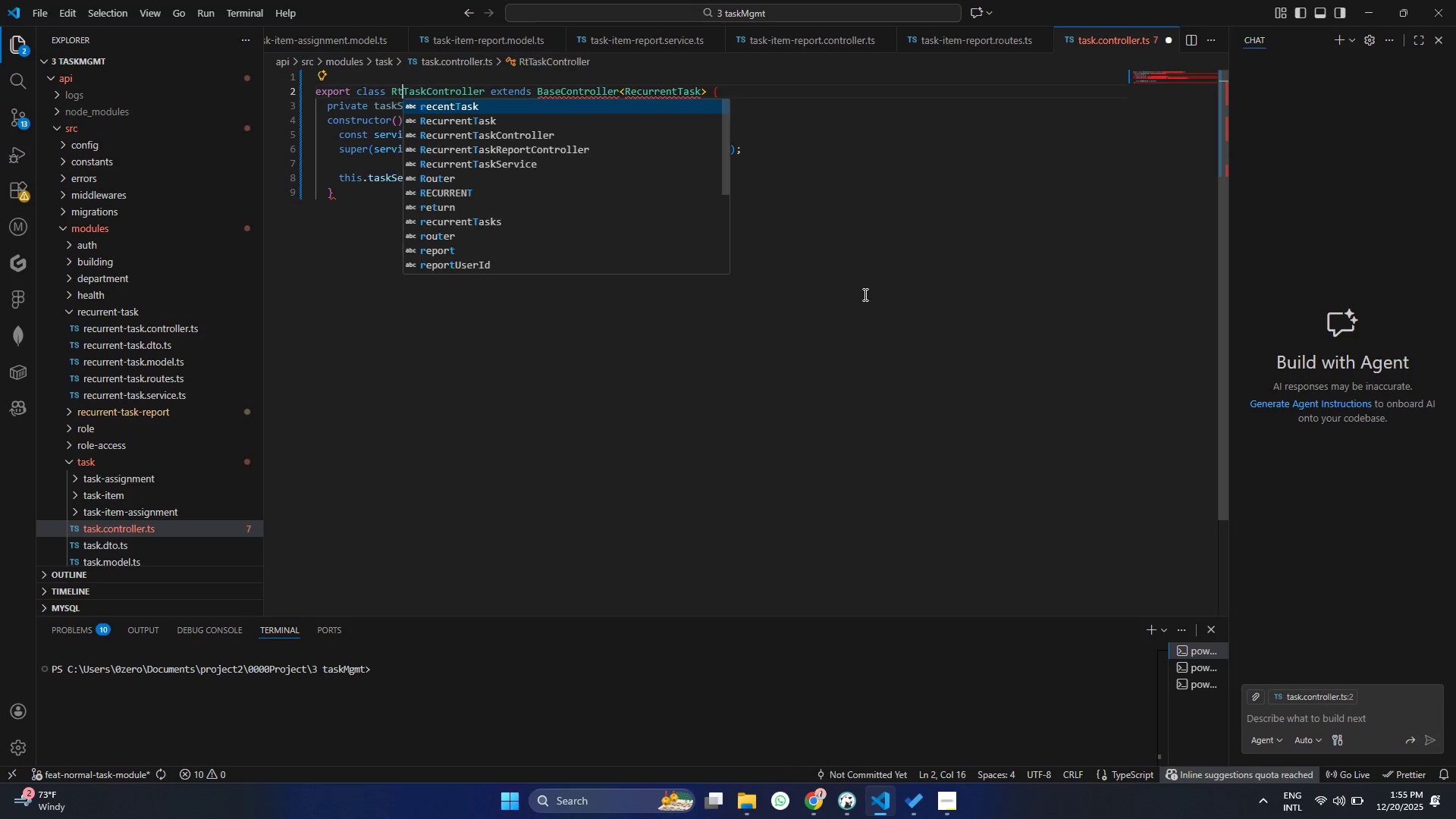 
key(ArrowRight)
 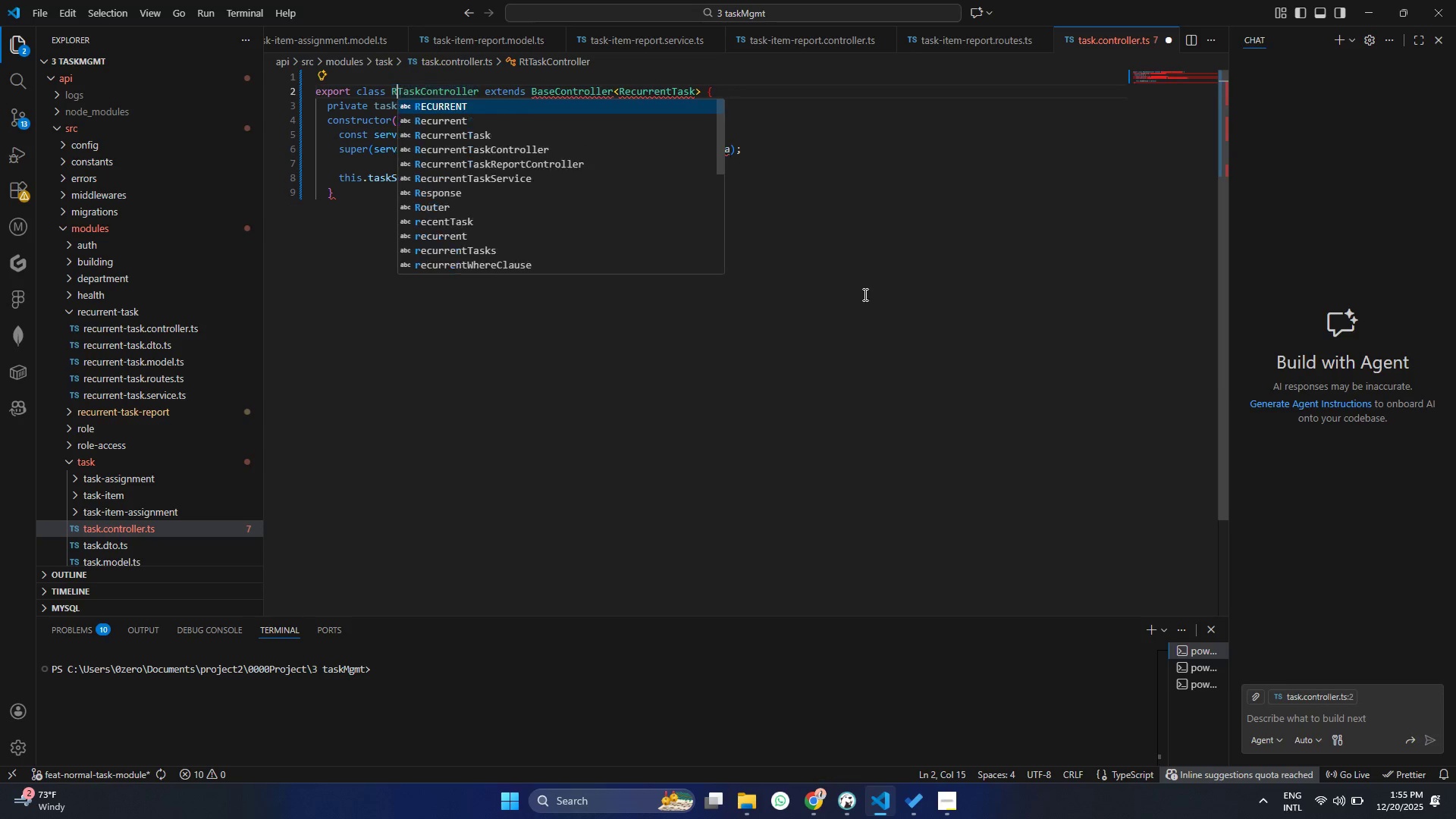 
key(Backspace)
 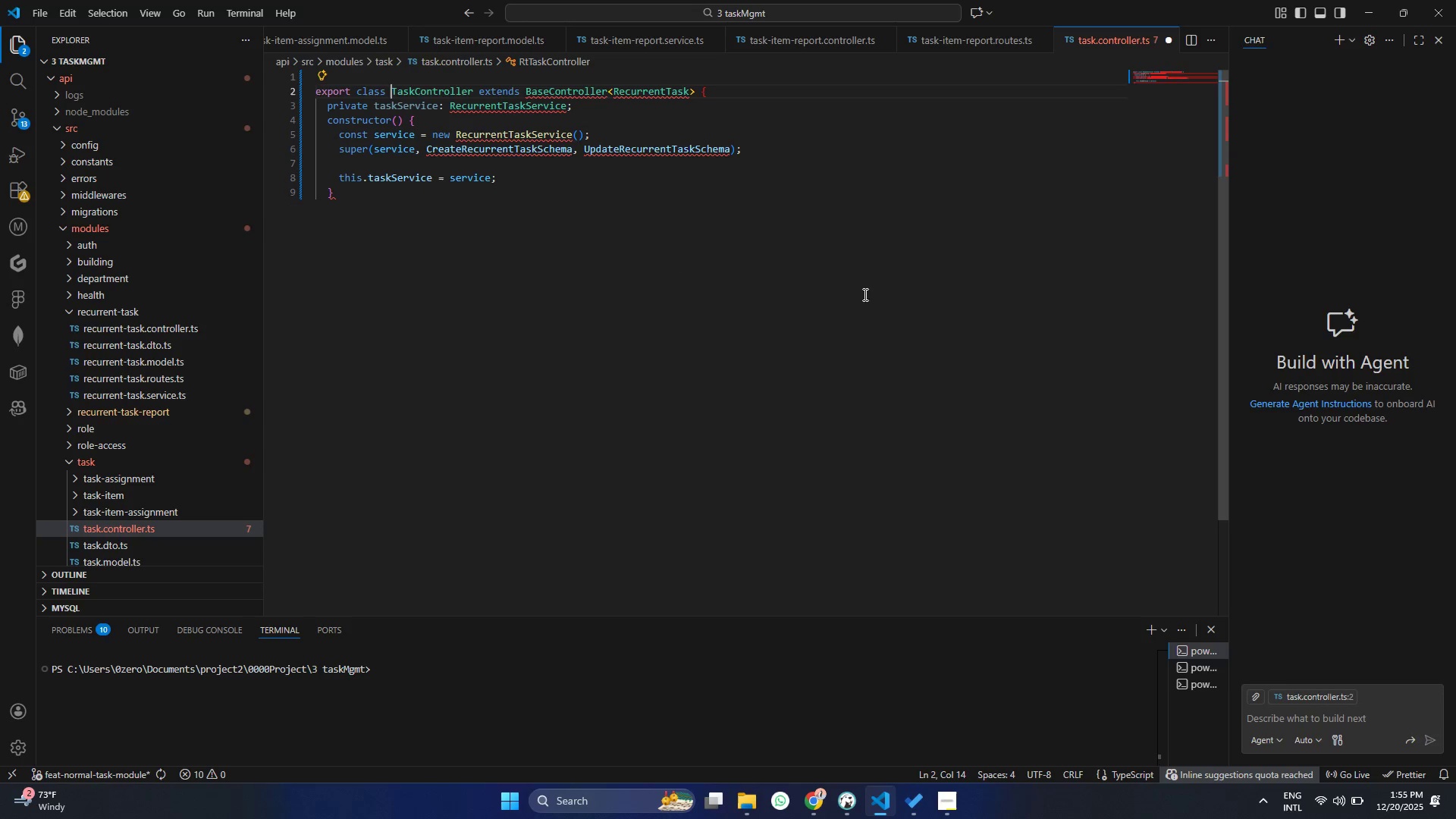 
key(Backspace)
 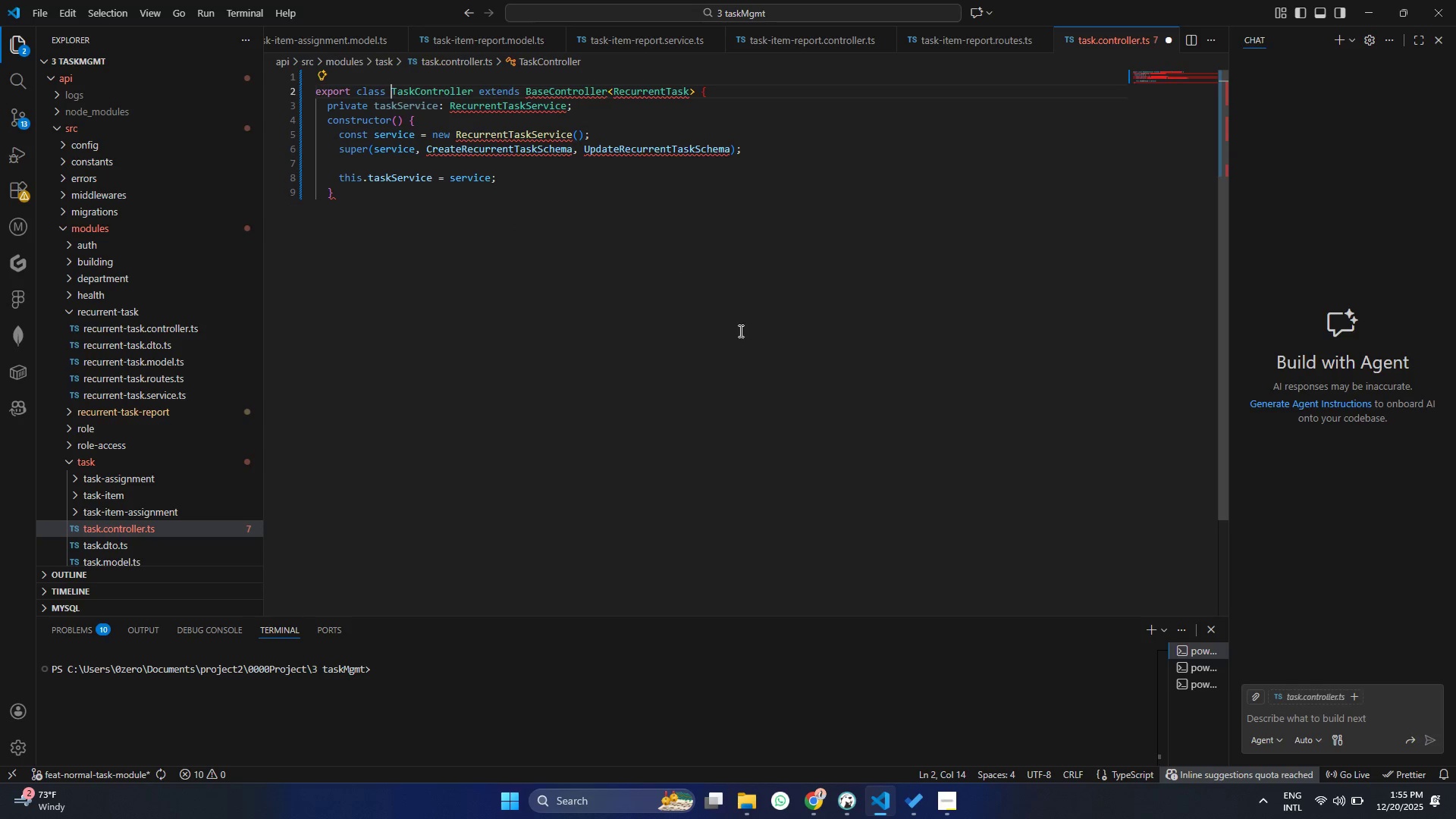 
left_click([730, 327])
 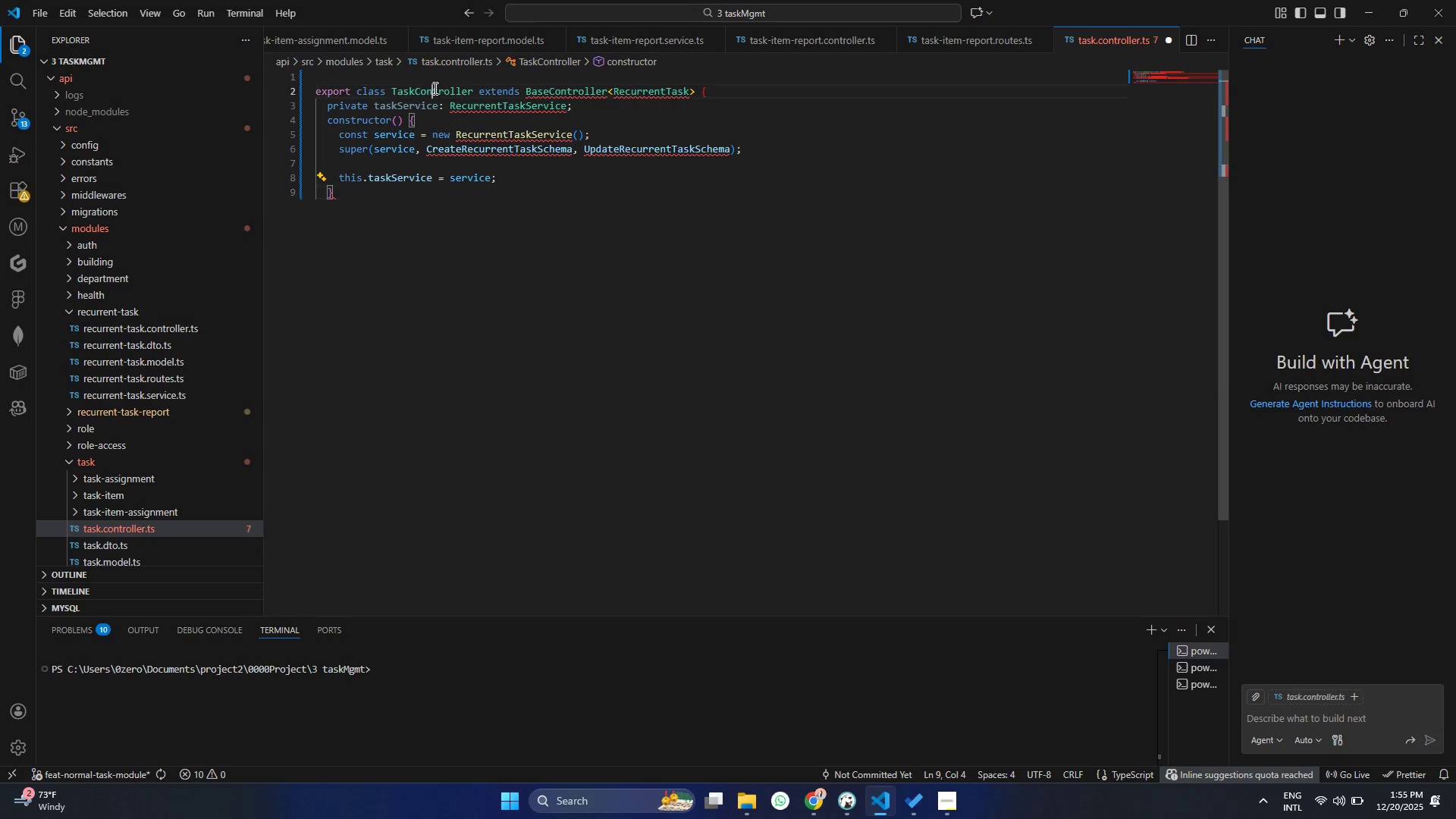 
double_click([434, 88])
 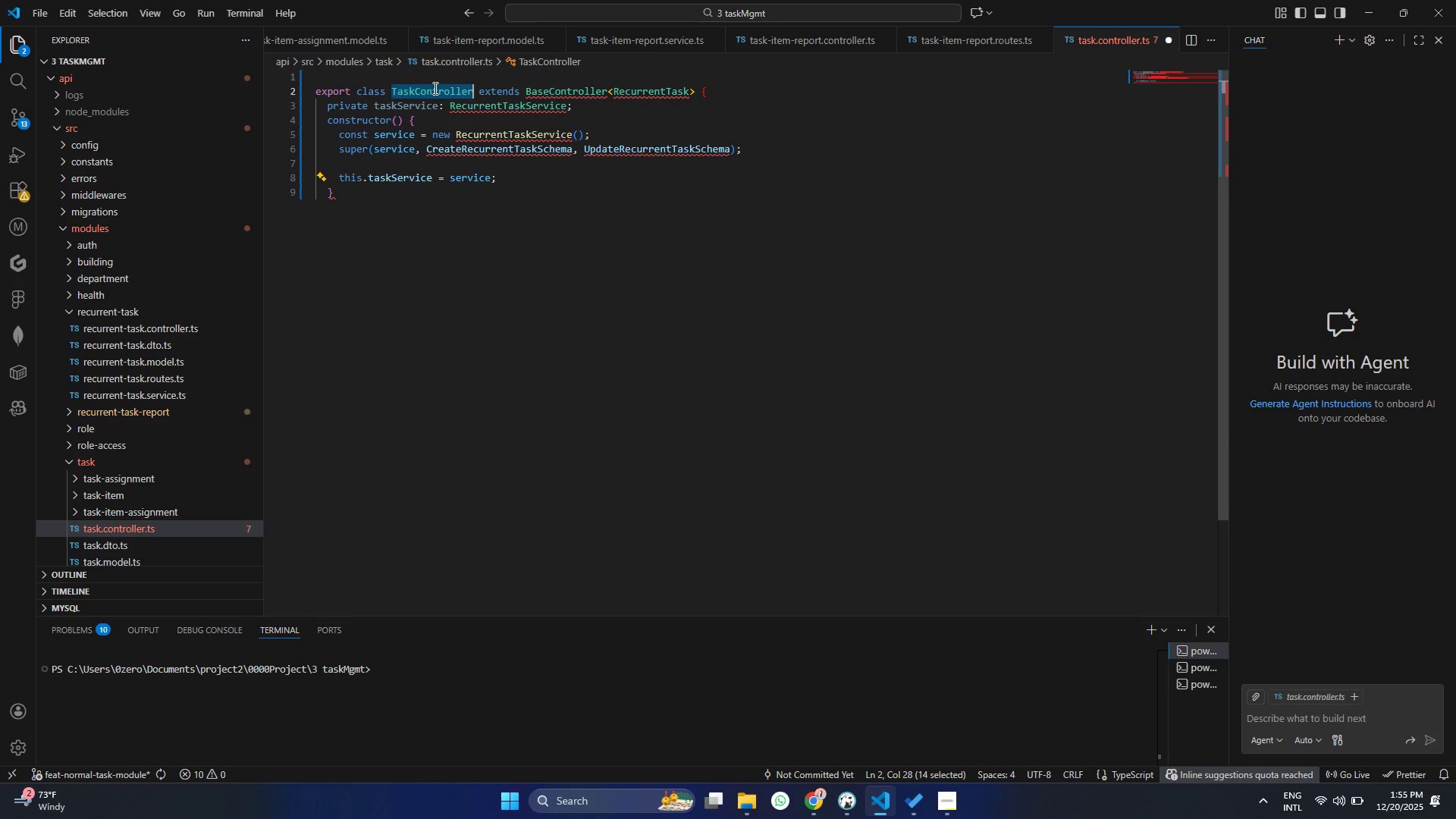 
key(Control+ControlLeft)
 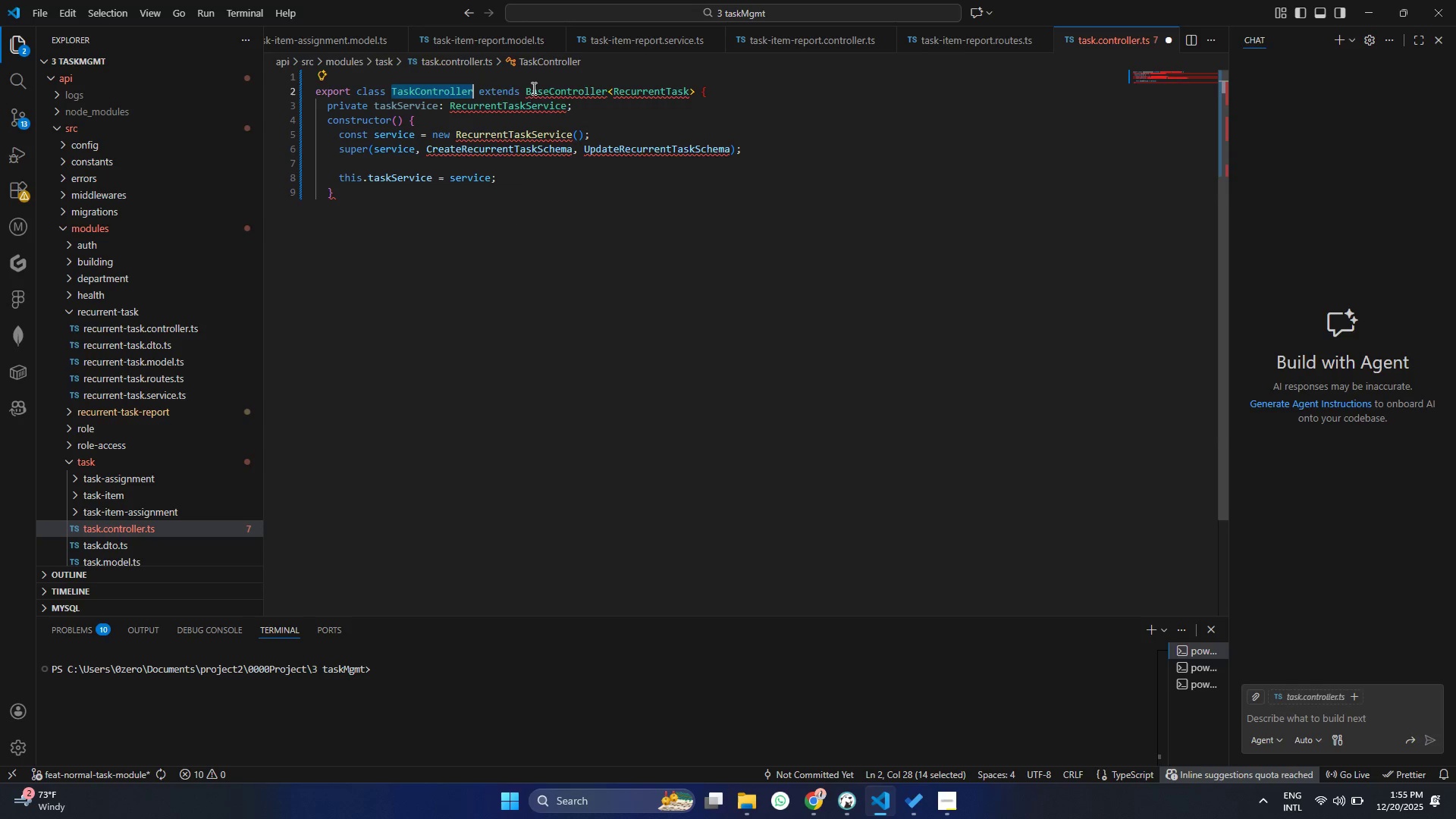 
key(Control+C)
 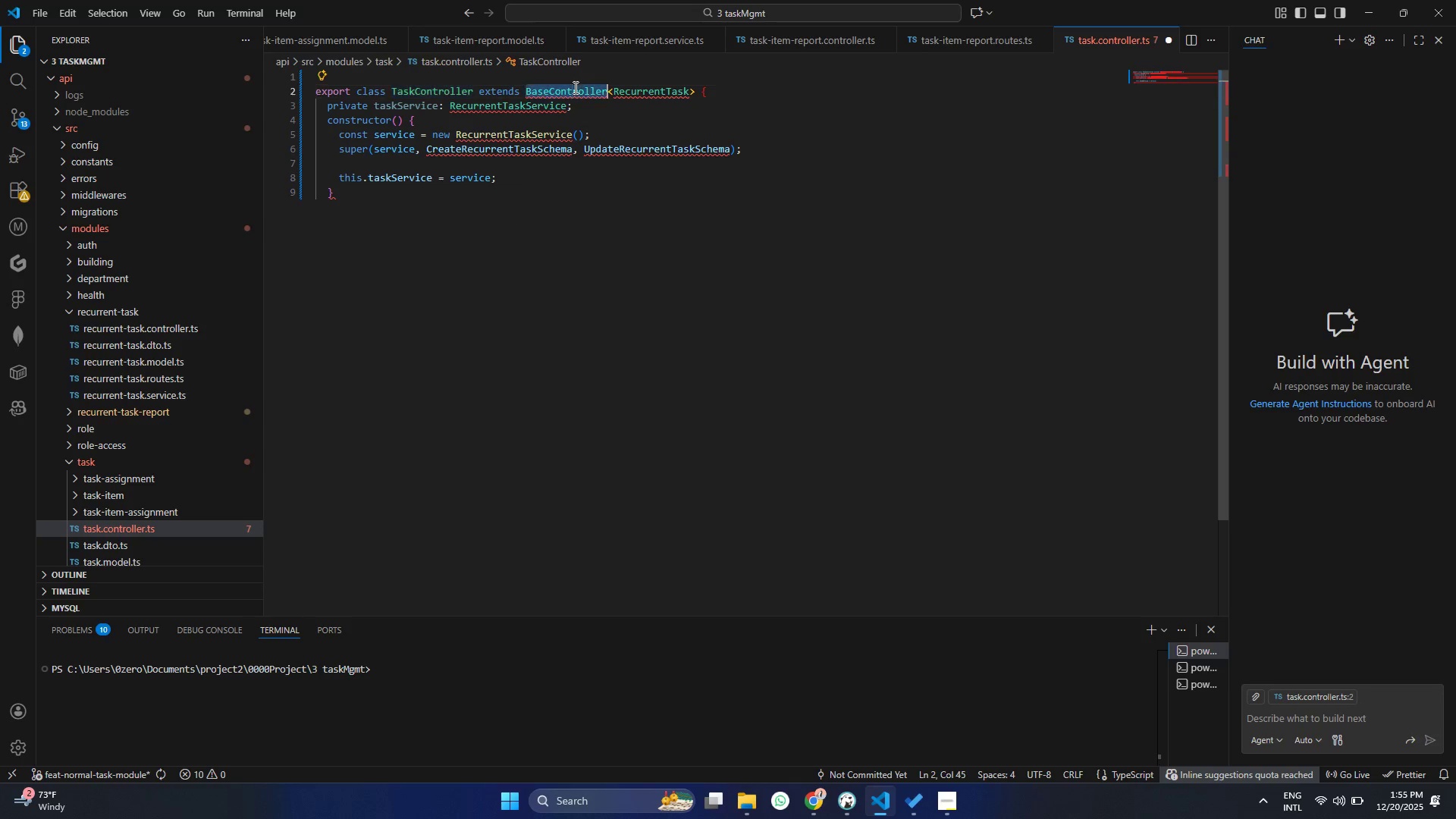 
double_click([574, 87])
 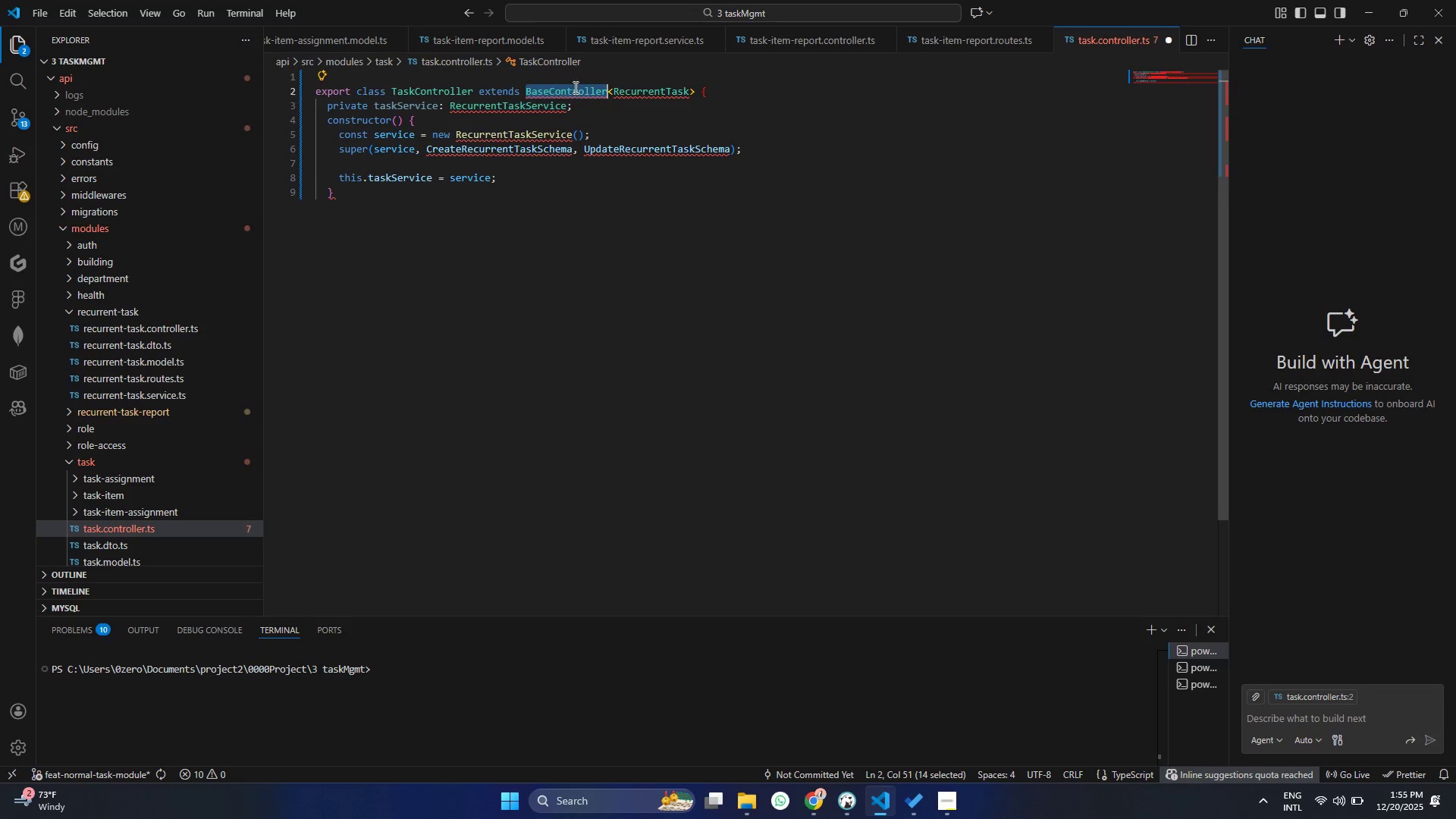 
hold_key(key=ControlLeft, duration=0.47)
 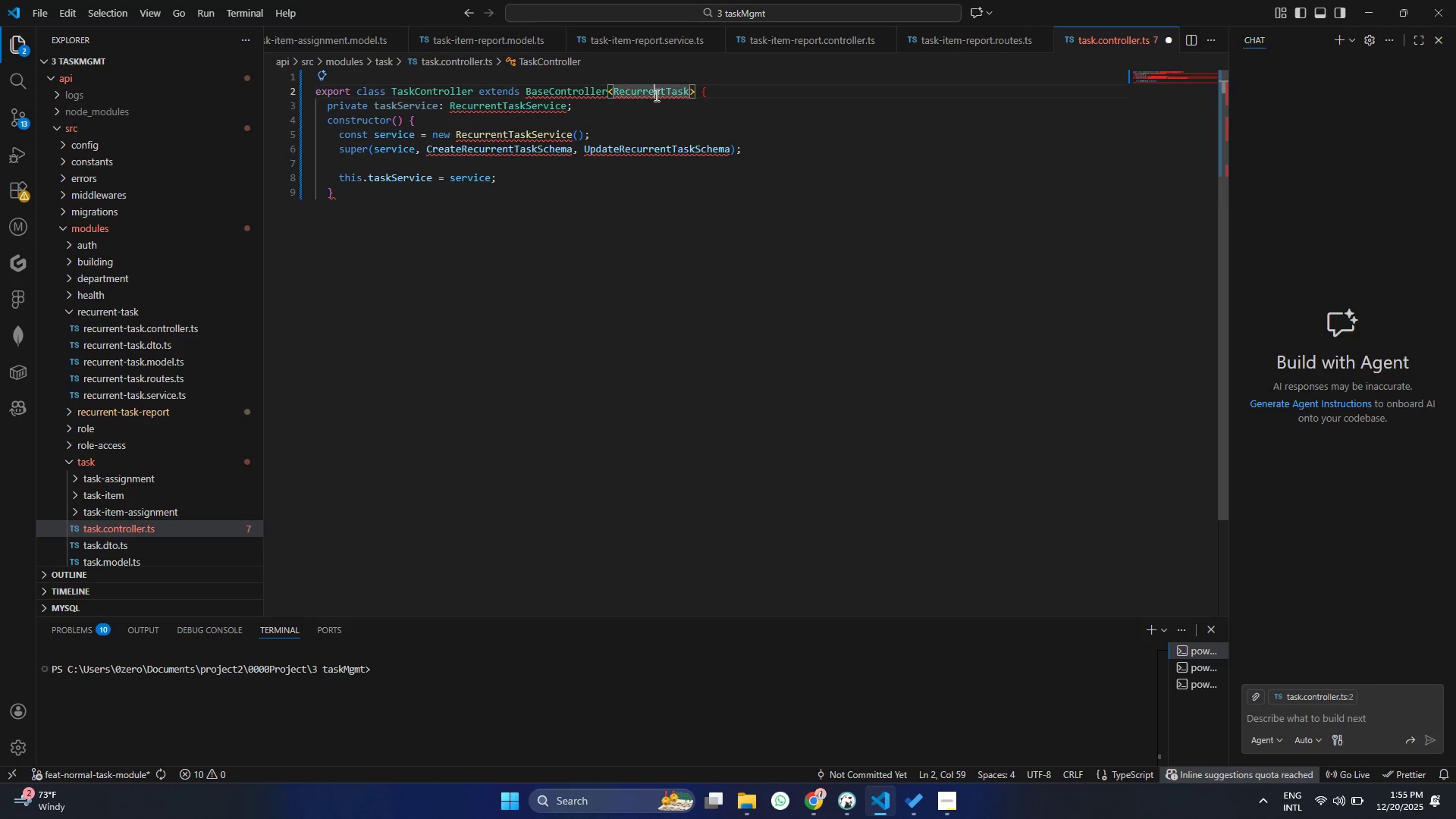 
double_click([655, 95])
 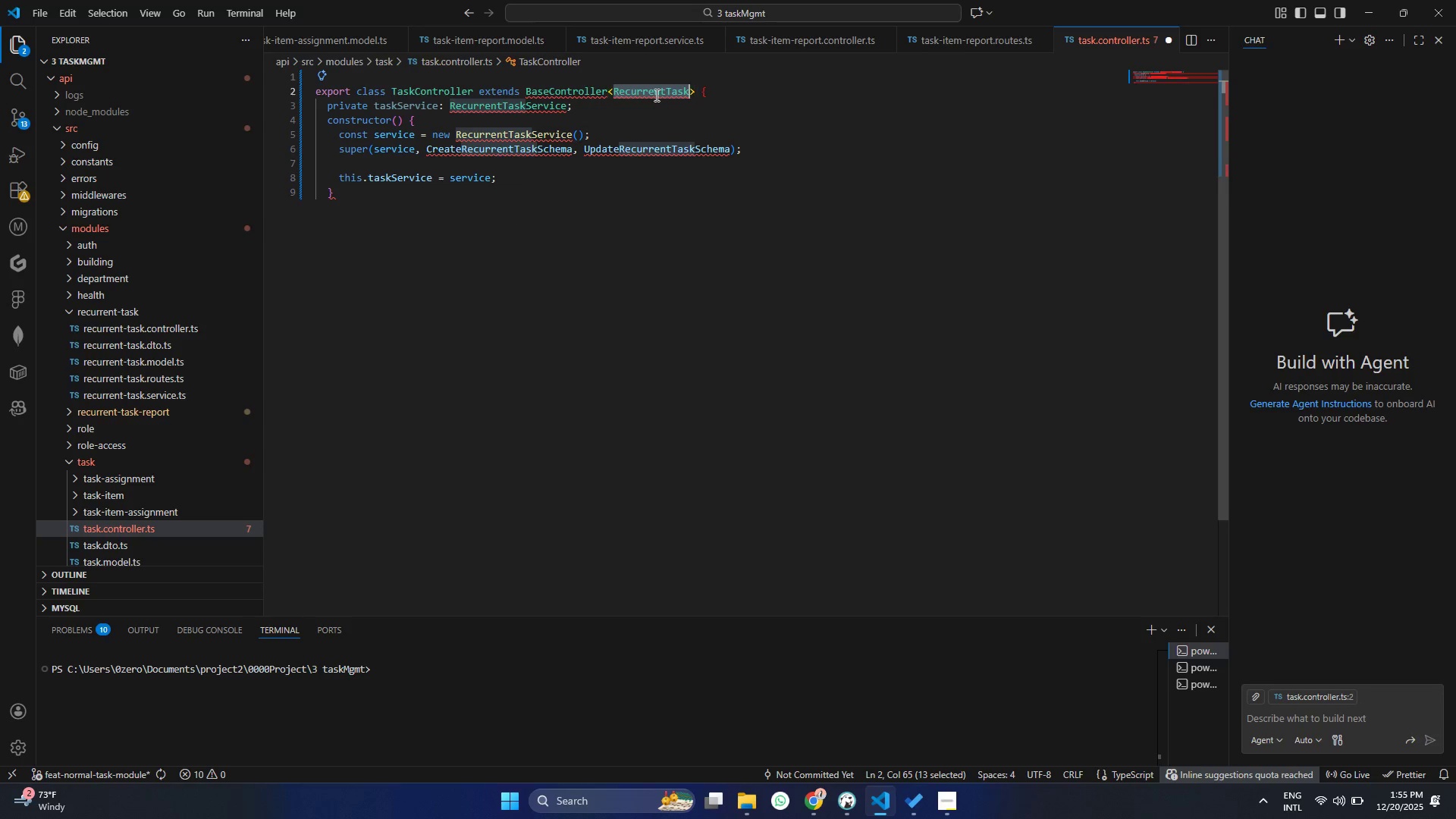 
hold_key(key=ControlLeft, duration=1.22)
 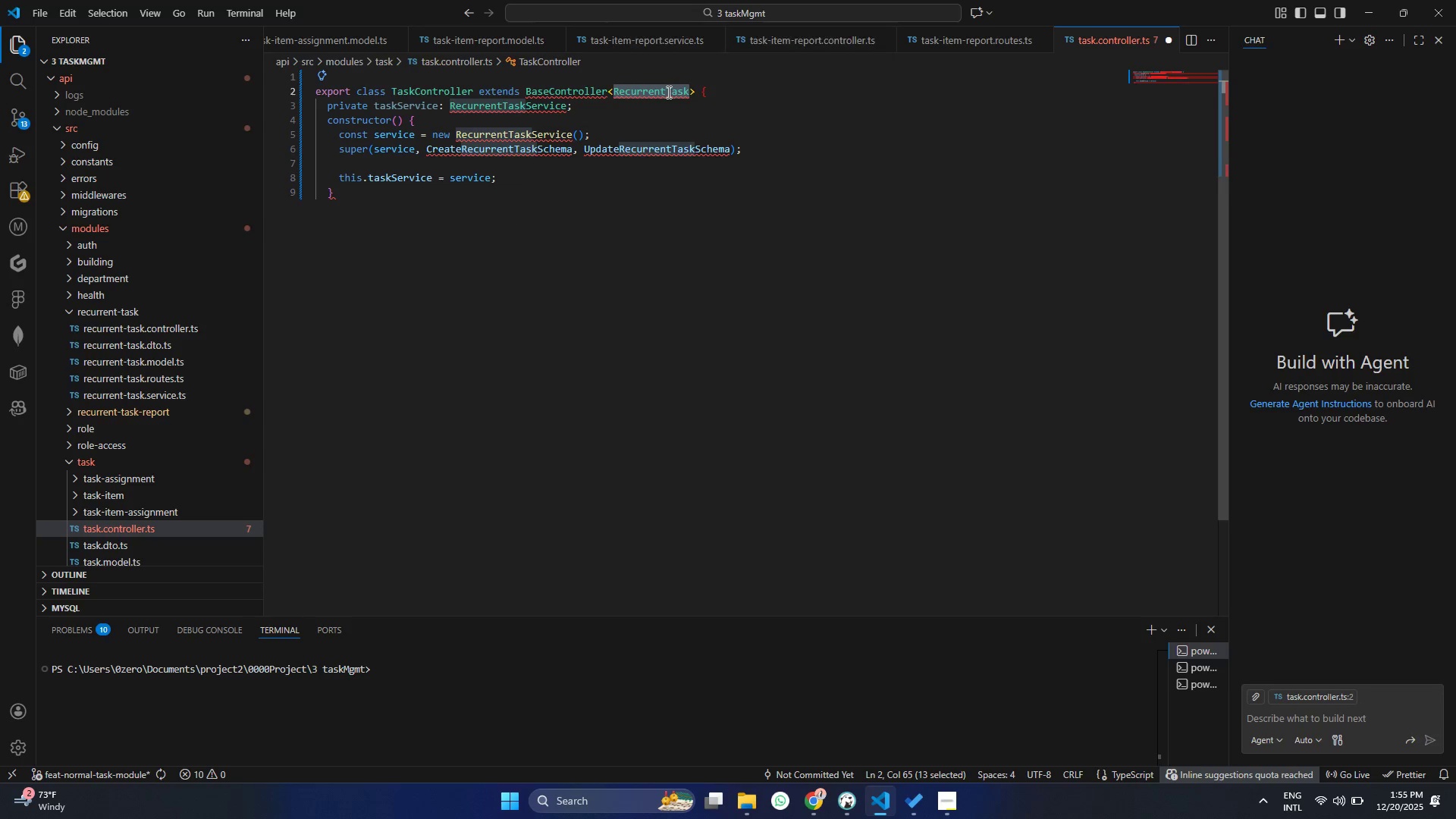 
left_click([667, 92])
 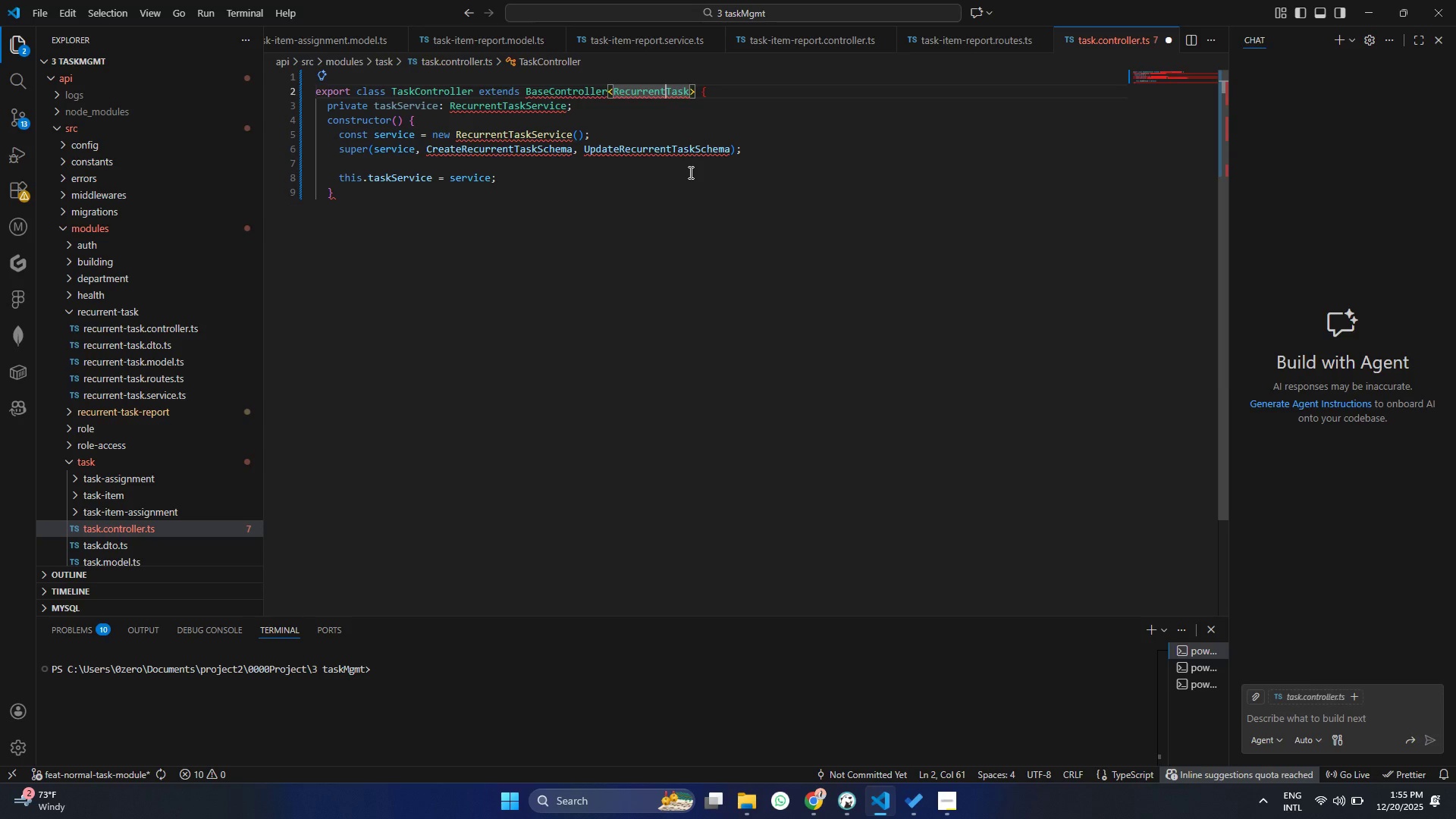 
hold_key(key=Backspace, duration=0.66)
 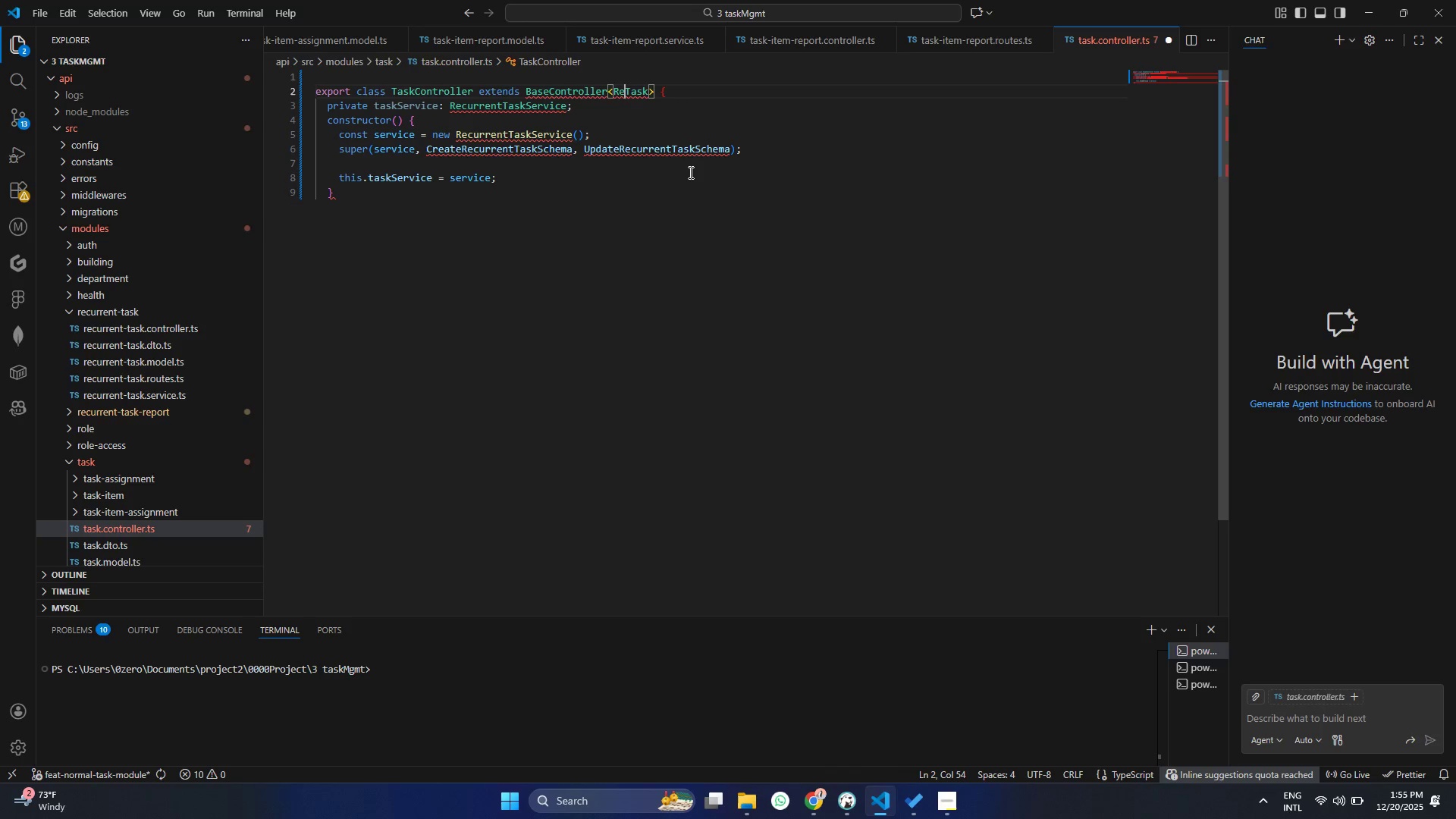 
key(Backspace)
 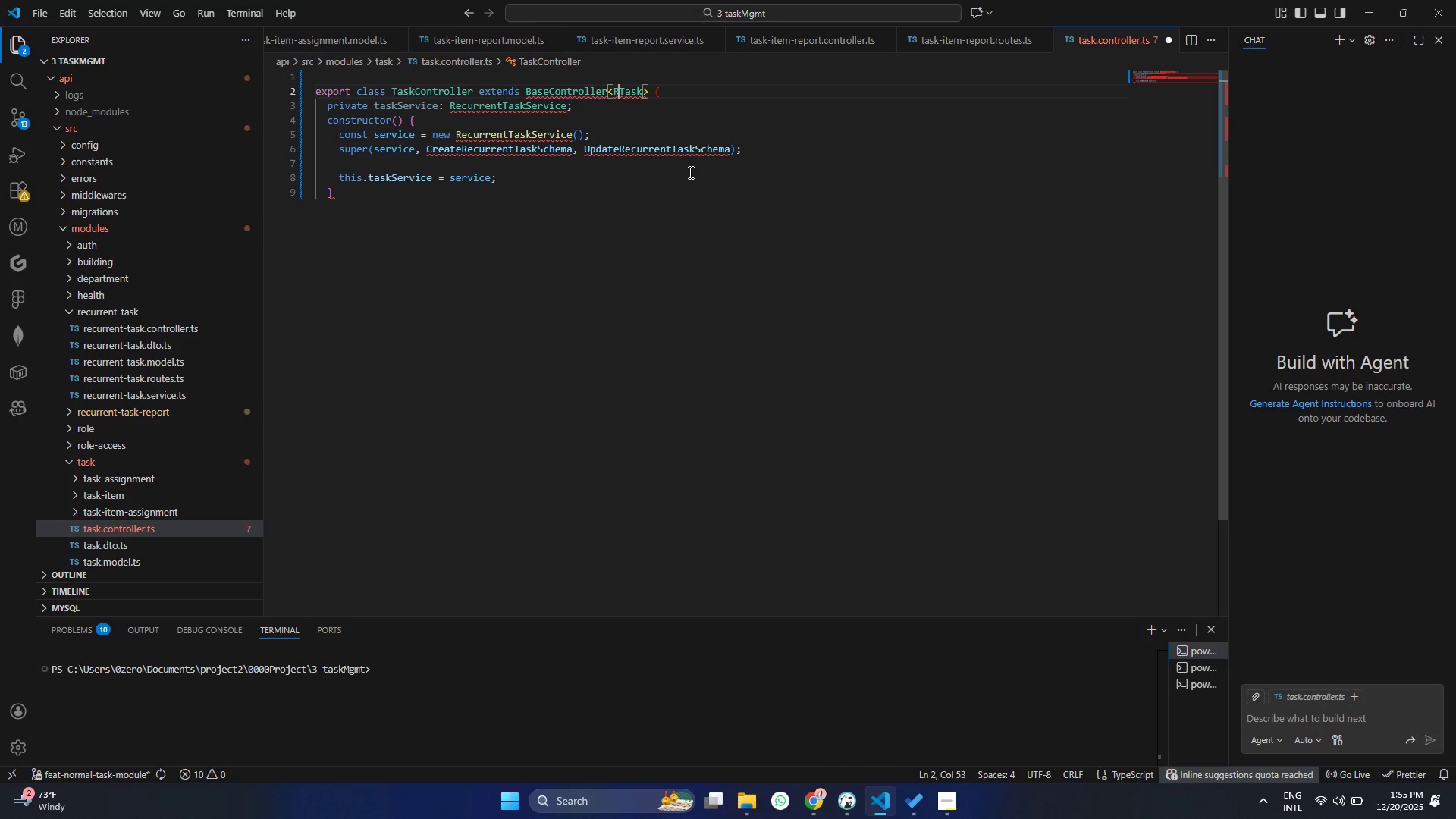 
key(Backspace)
 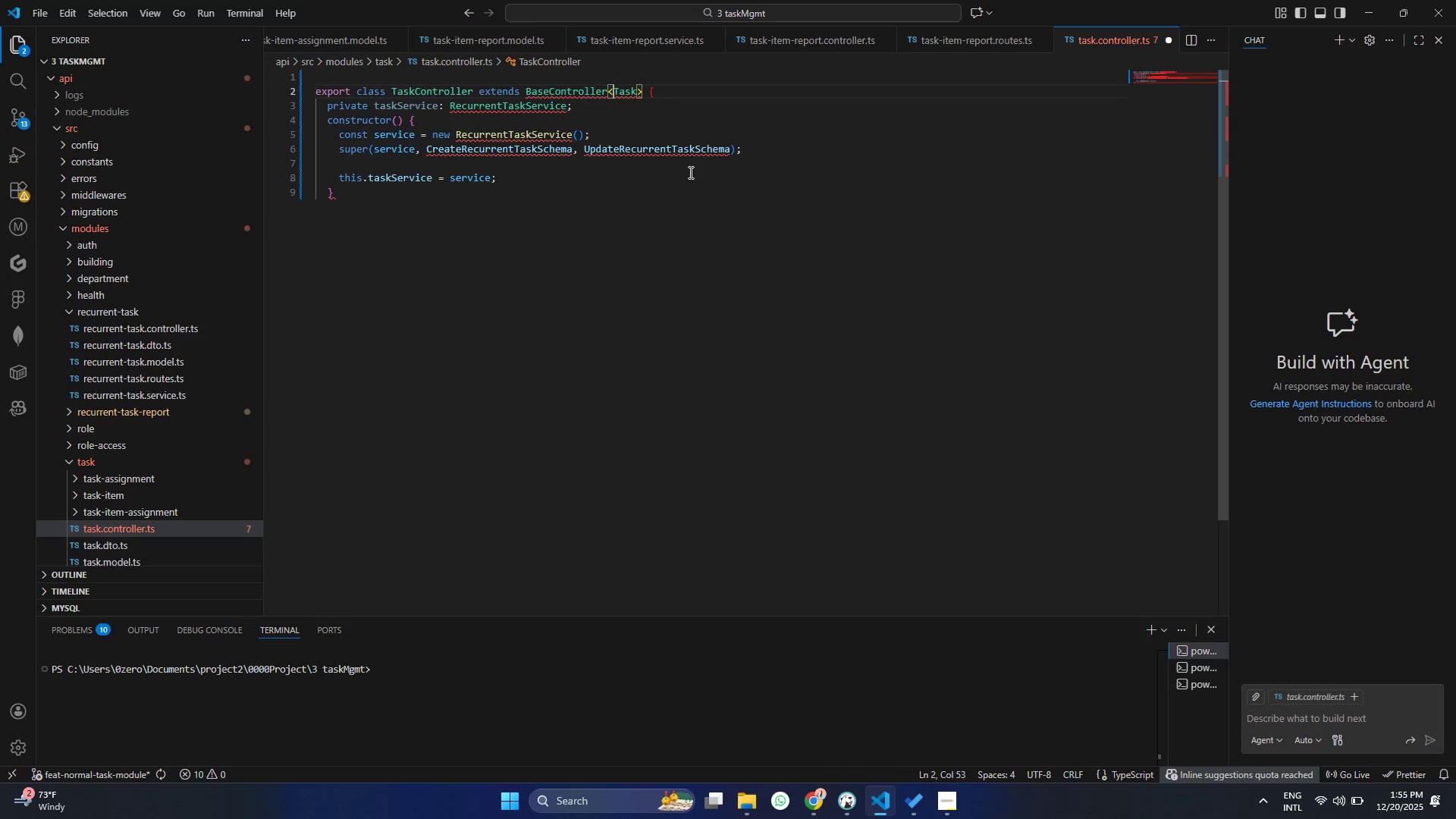 
key(Backspace)
 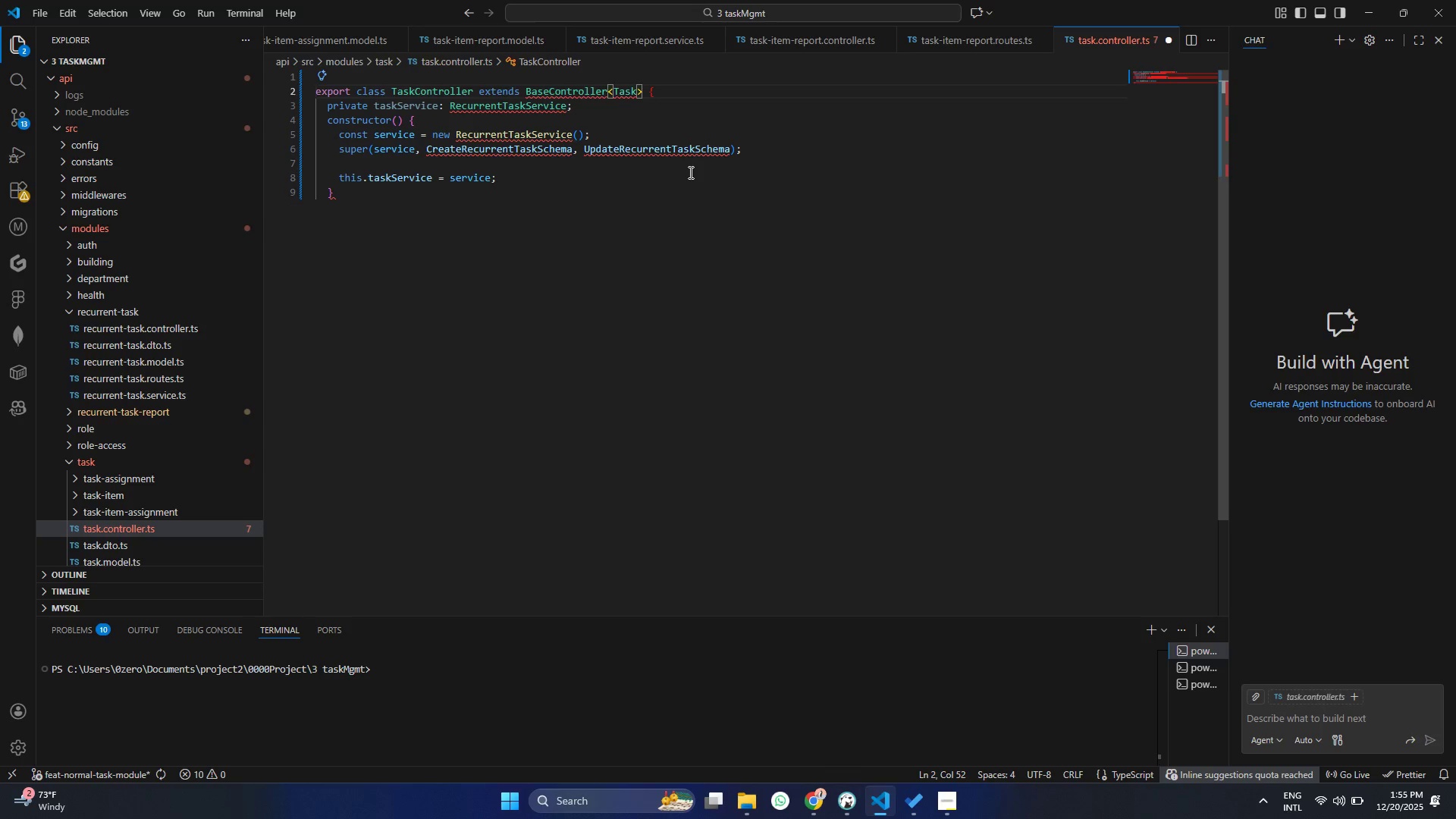 
key(ArrowRight)
 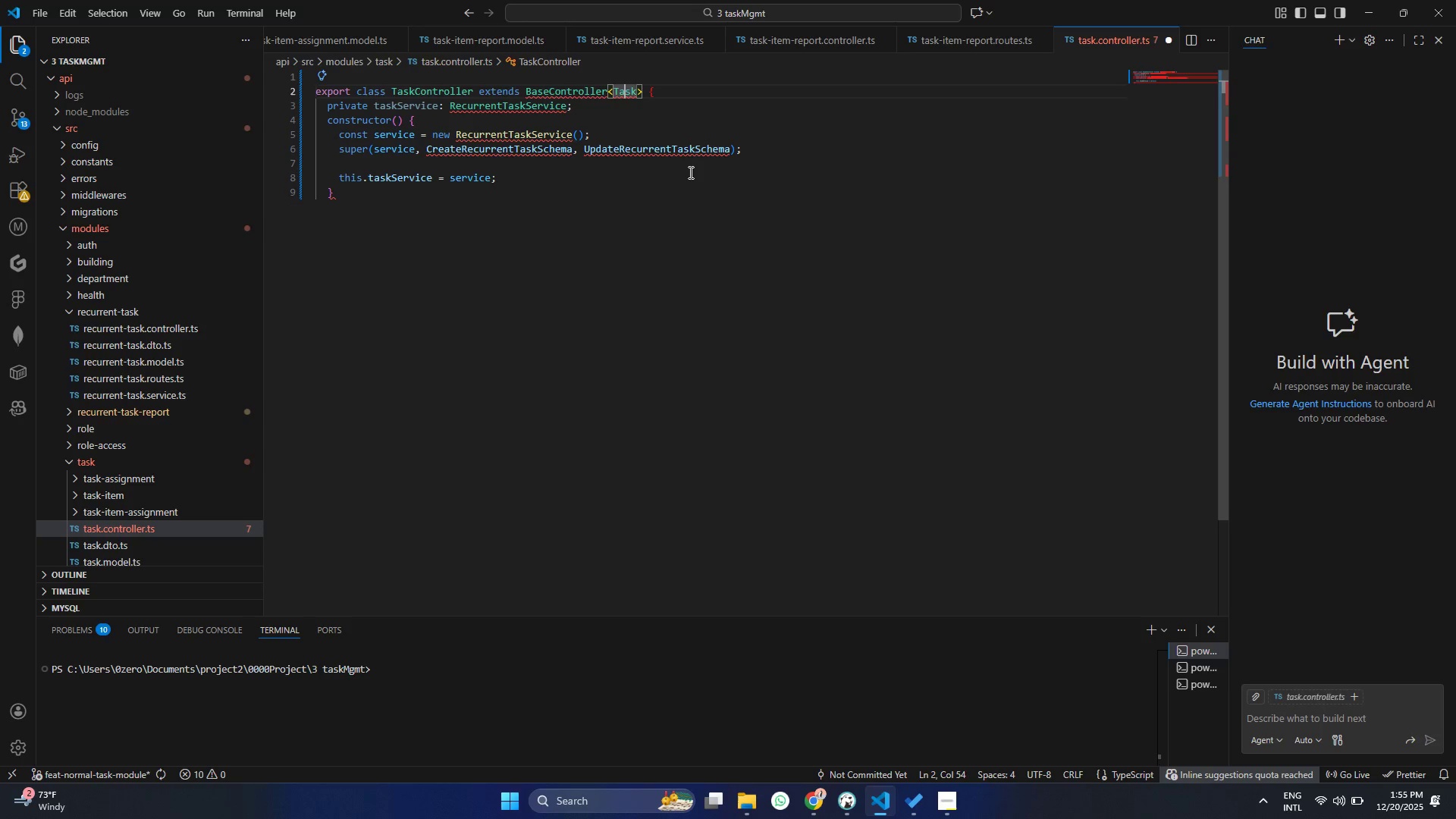 
key(ArrowRight)
 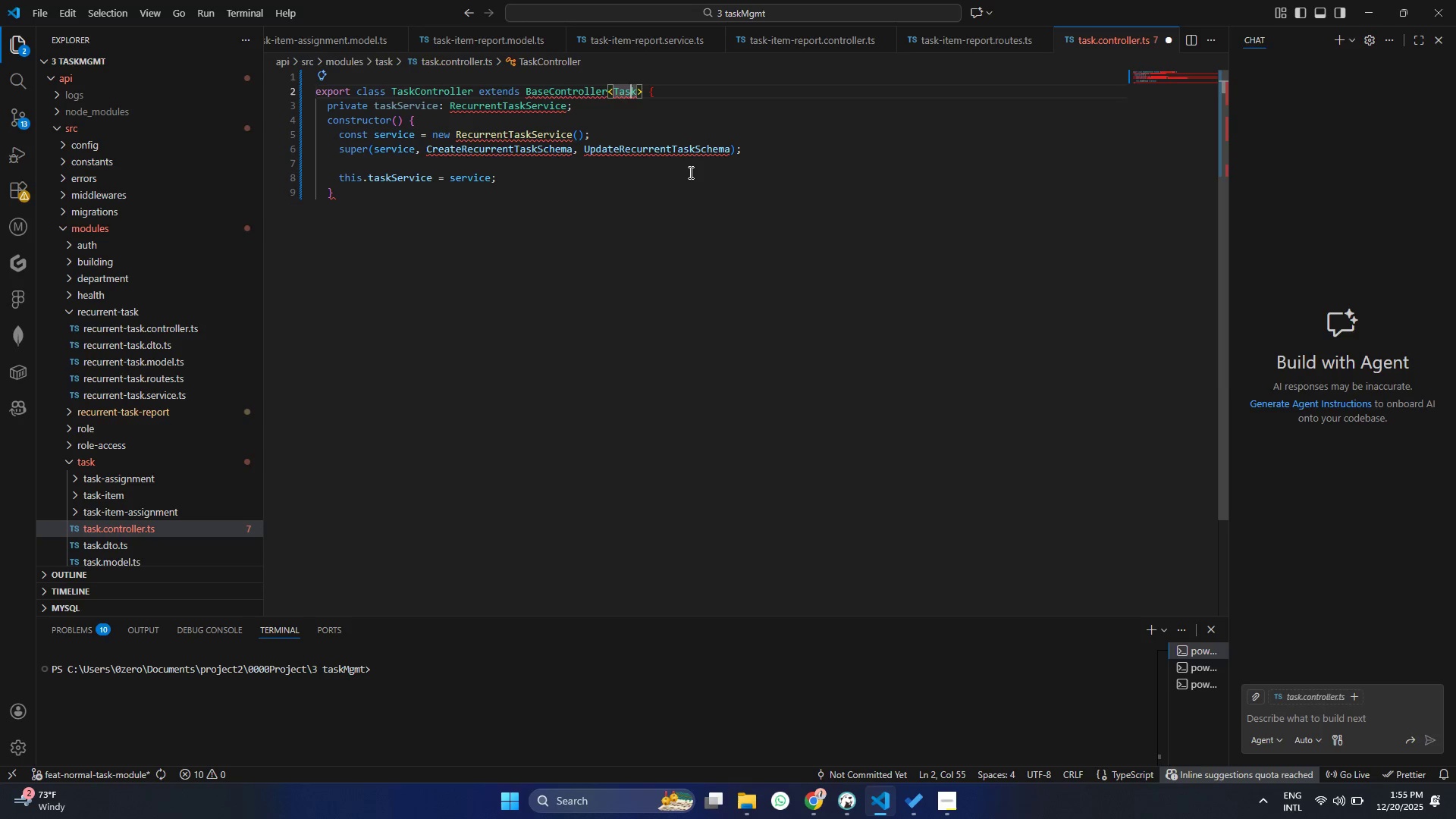 
key(ArrowRight)
 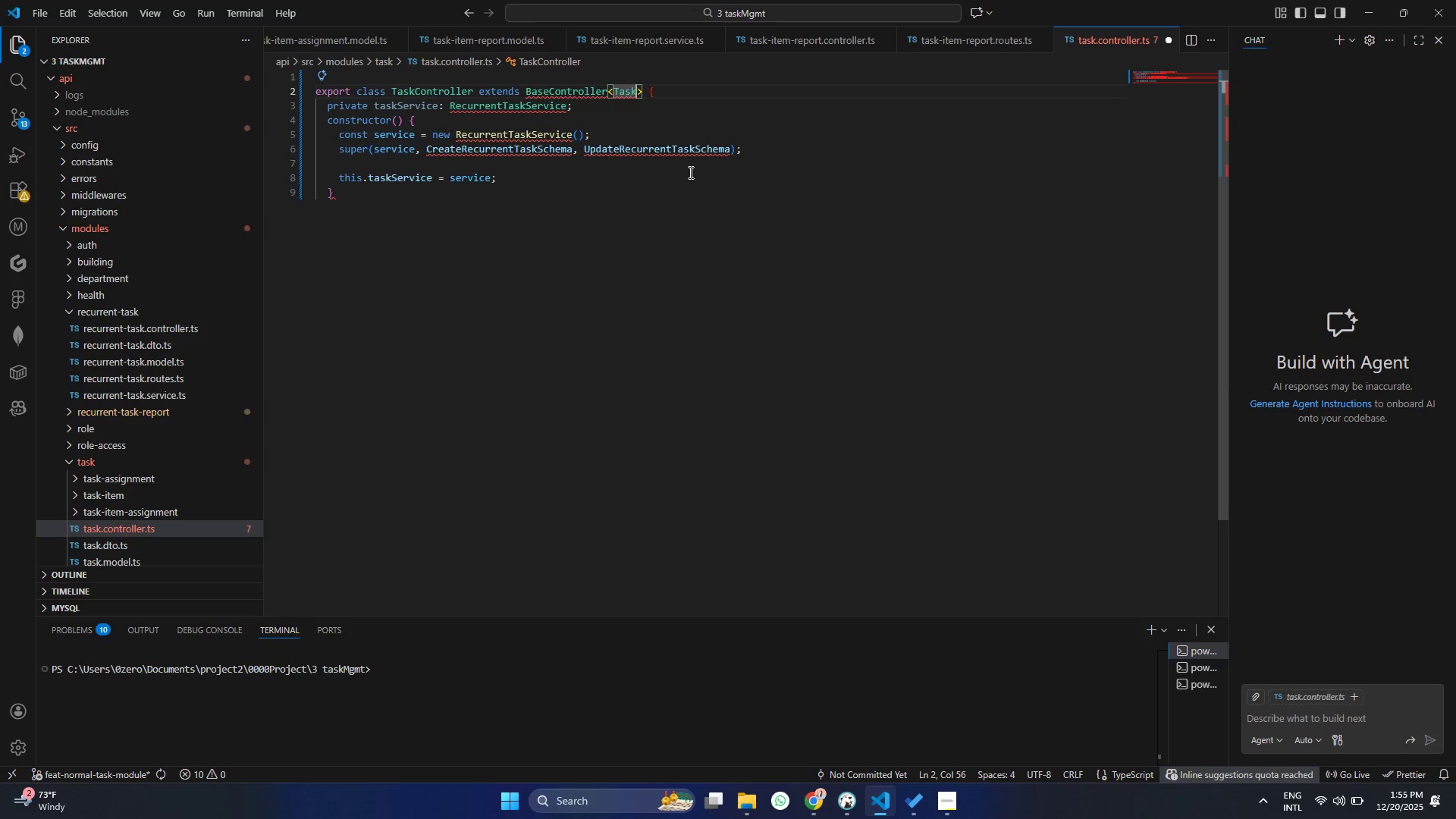 
key(ArrowRight)
 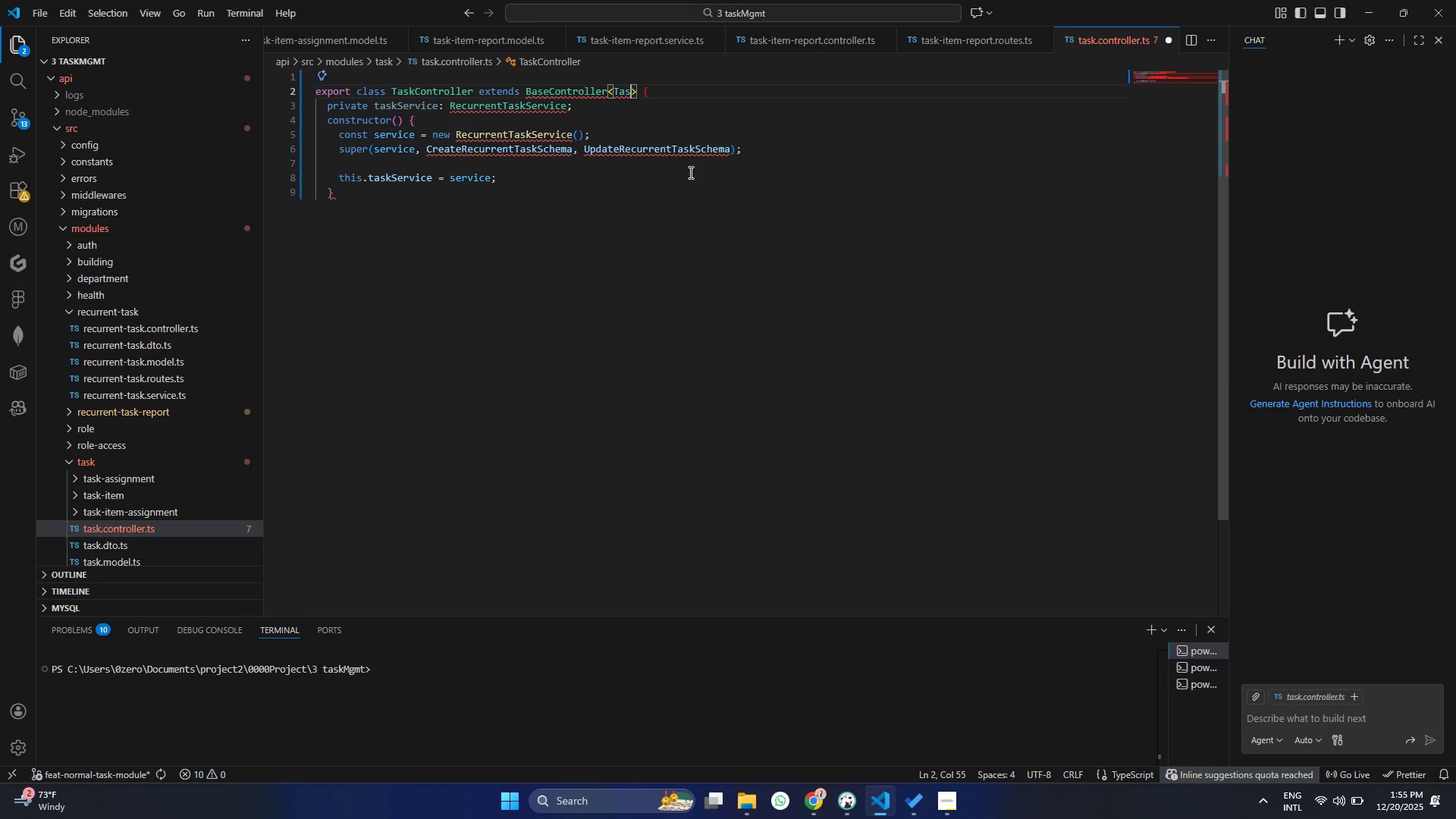 
key(Backspace)
 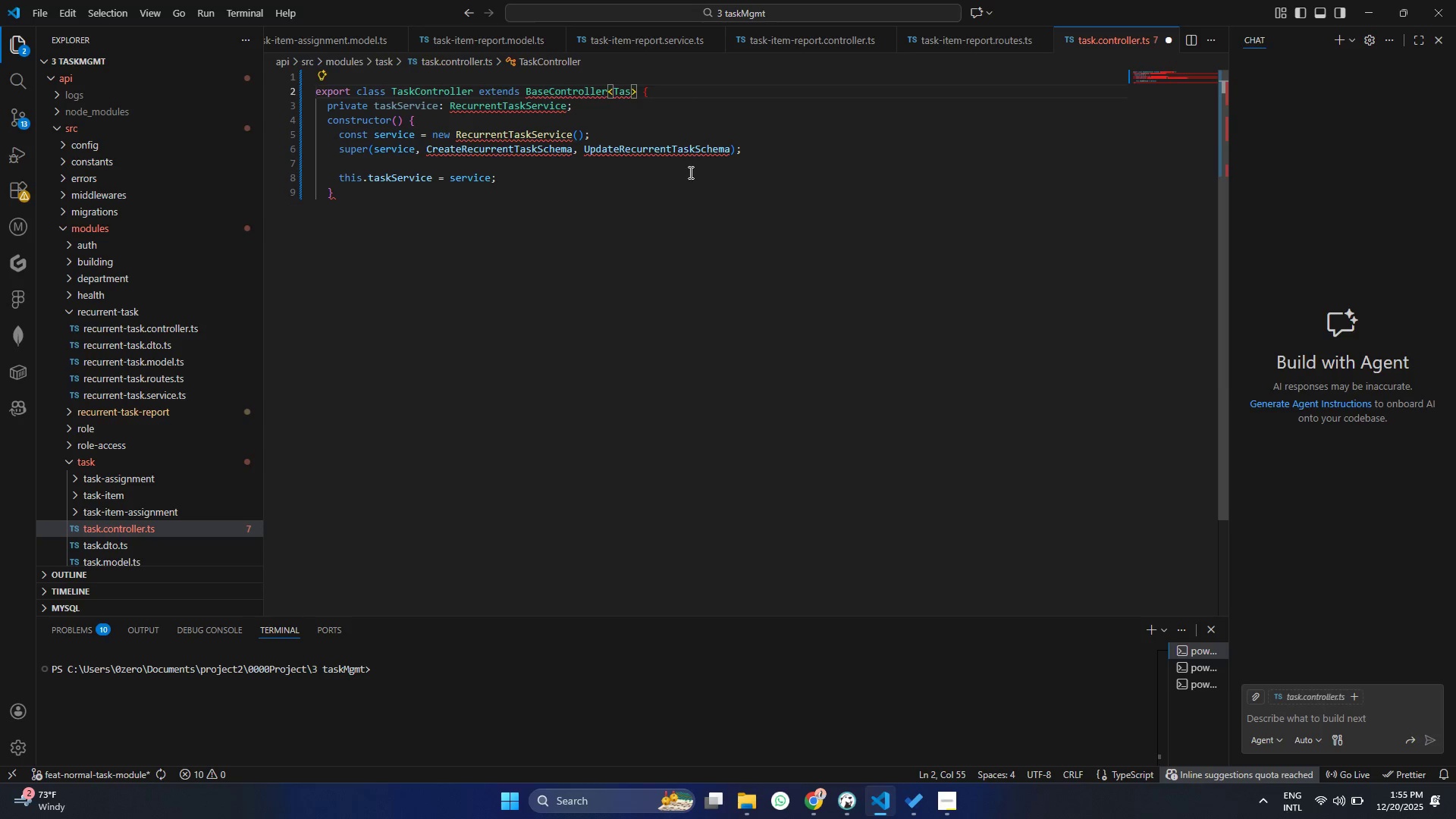 
key(K)
 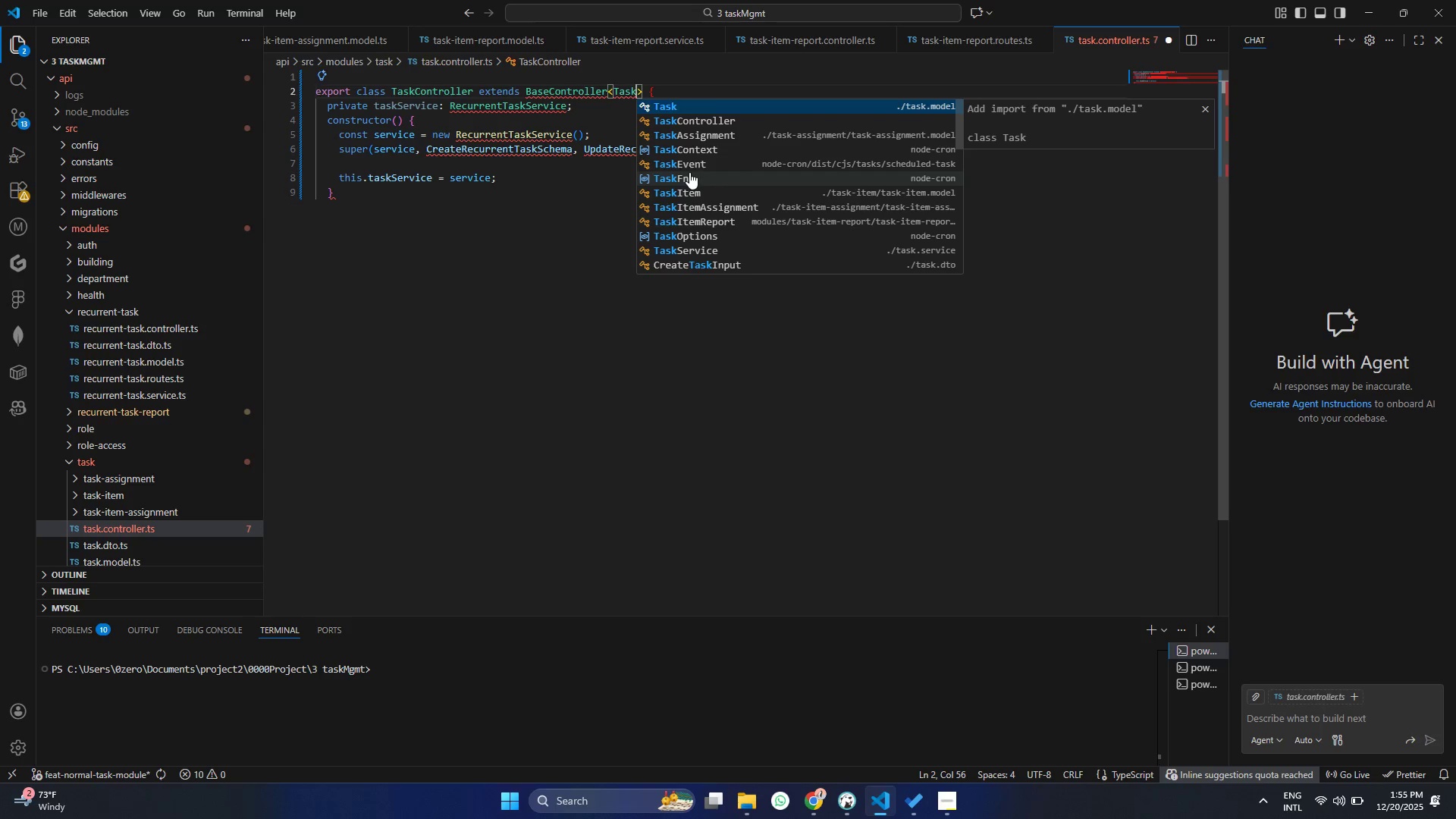 
key(Enter)
 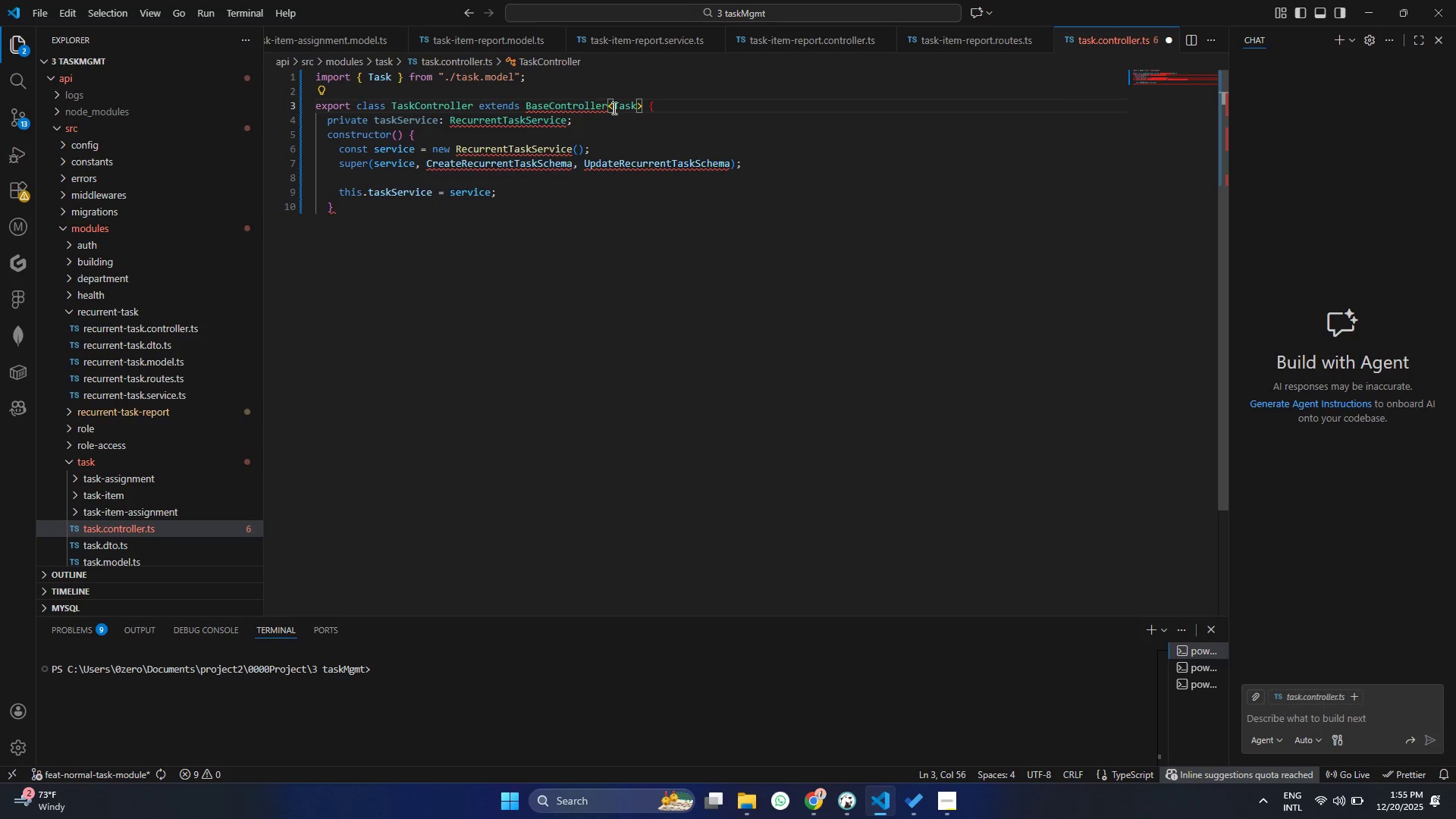 
left_click([608, 108])
 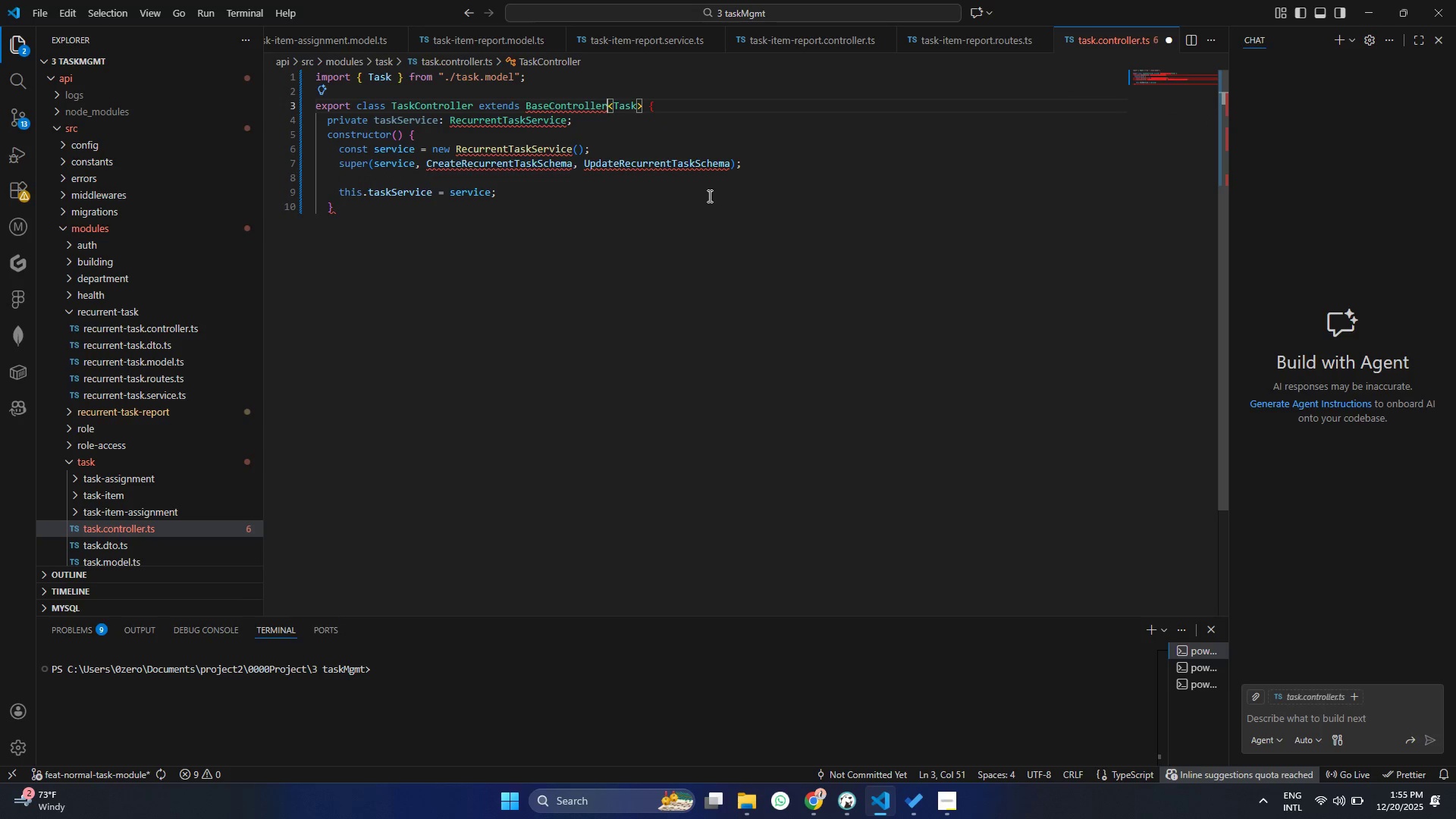 
key(Backspace)
 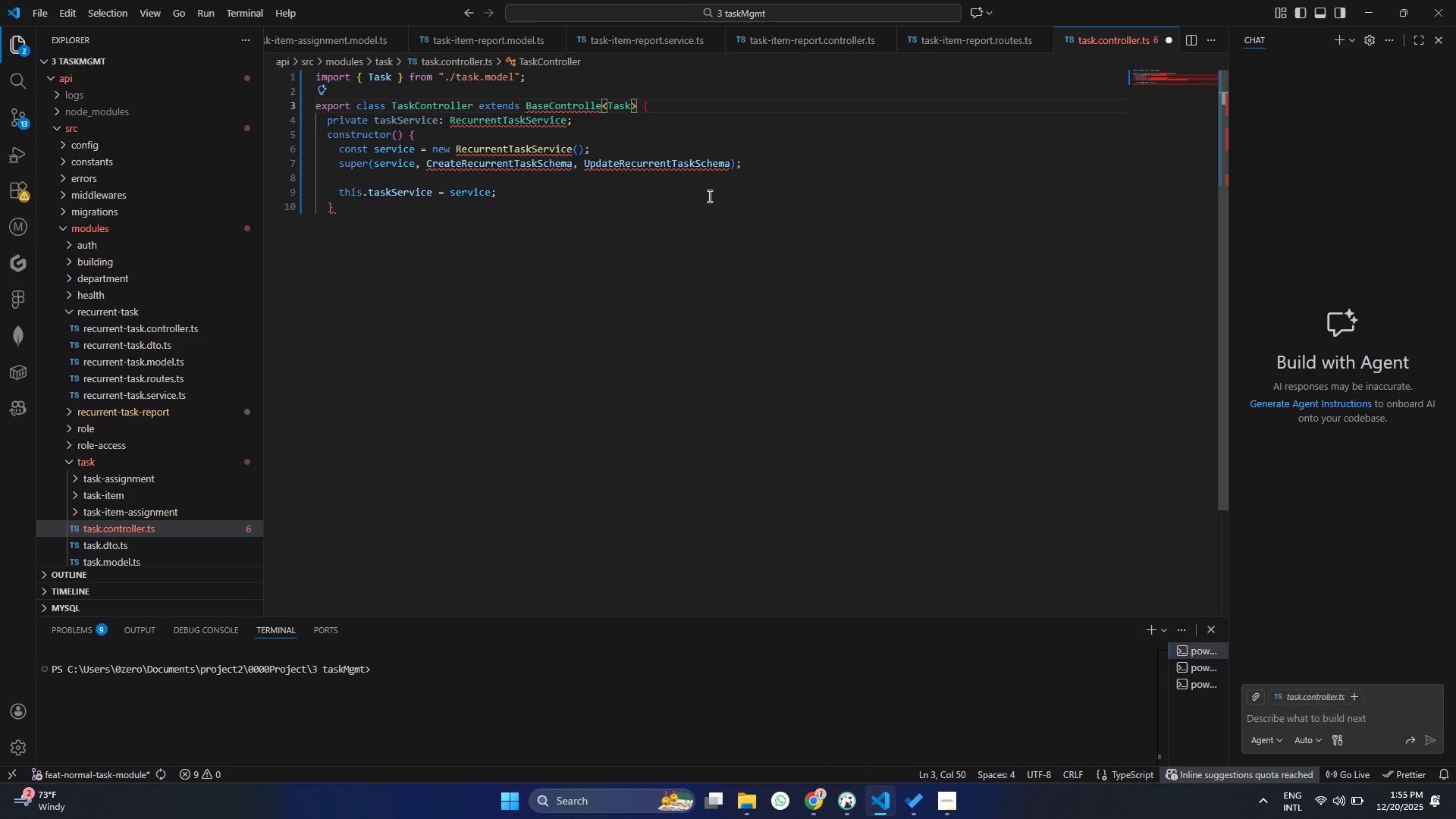 
key(R)
 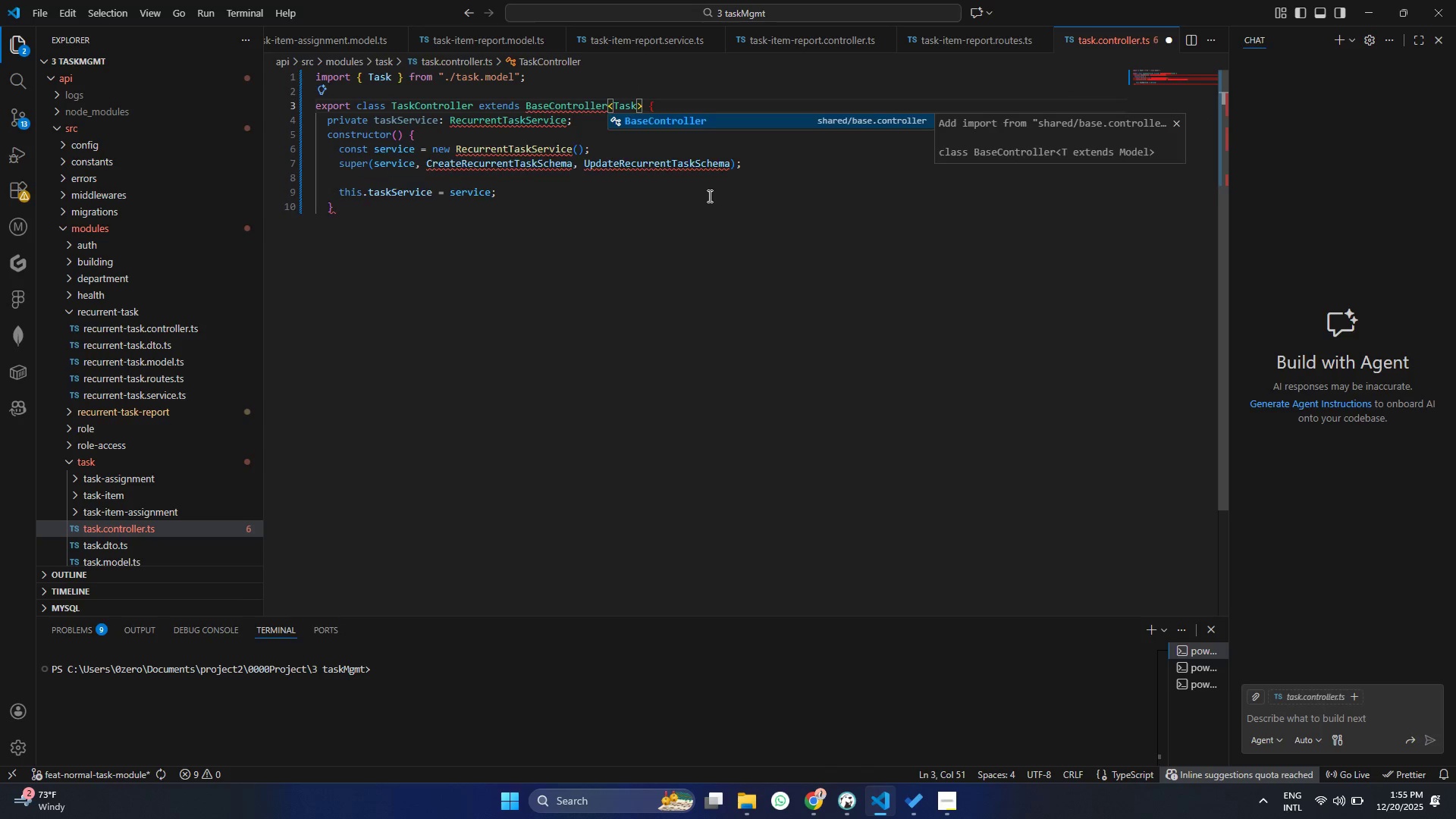 
key(Enter)
 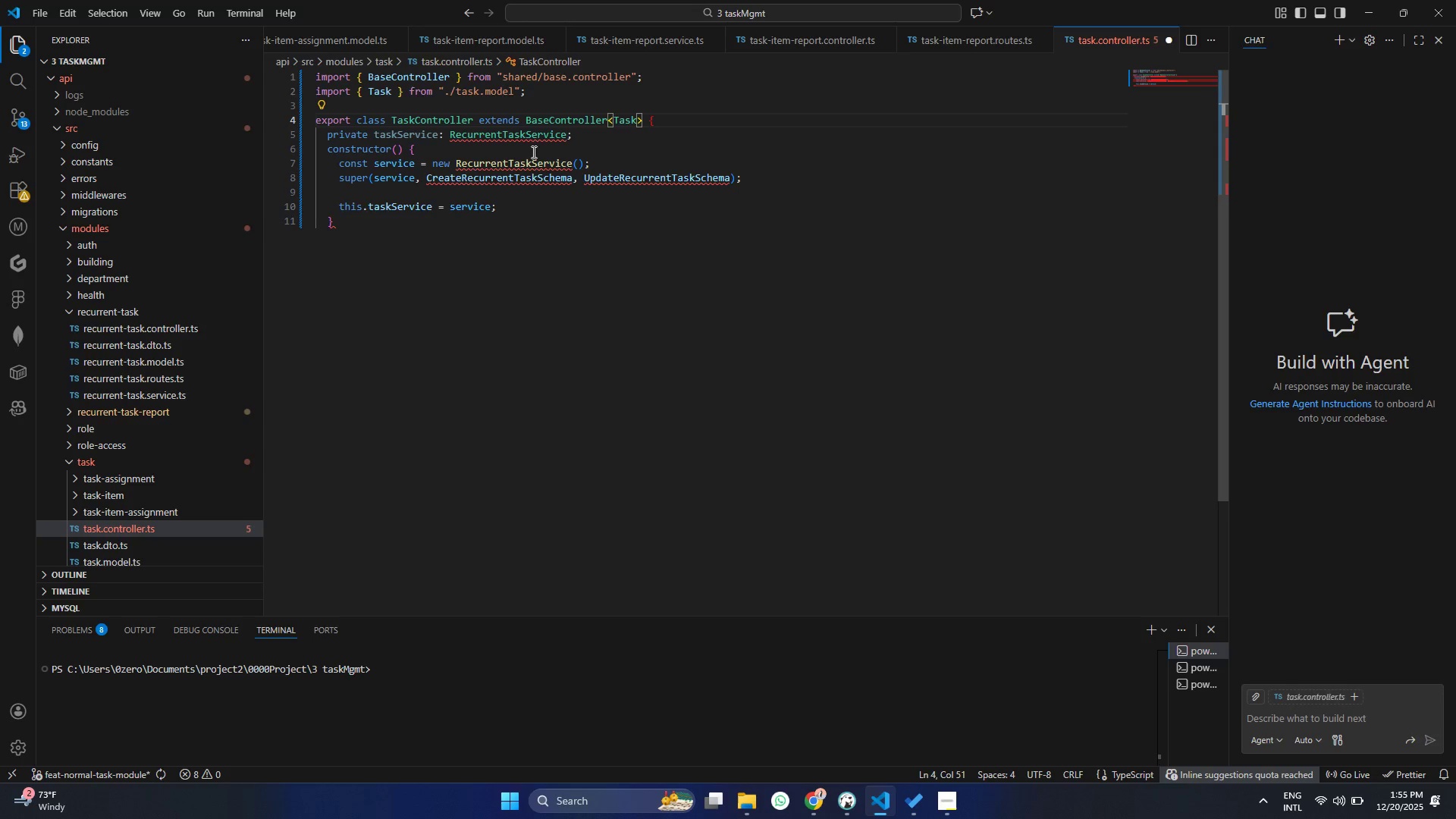 
left_click([510, 131])
 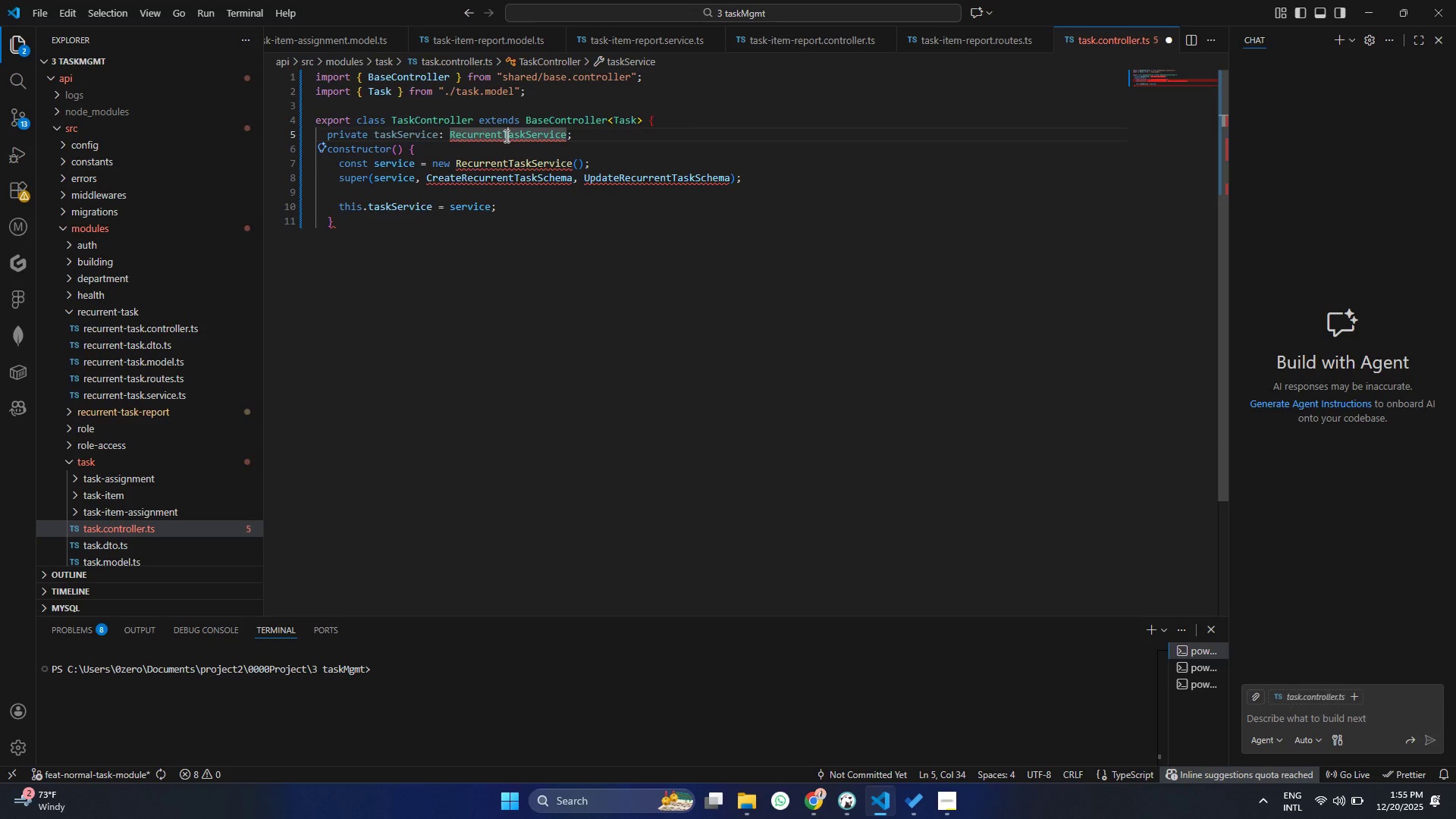 
left_click_drag(start_coordinate=[505, 136], to_coordinate=[447, 130])
 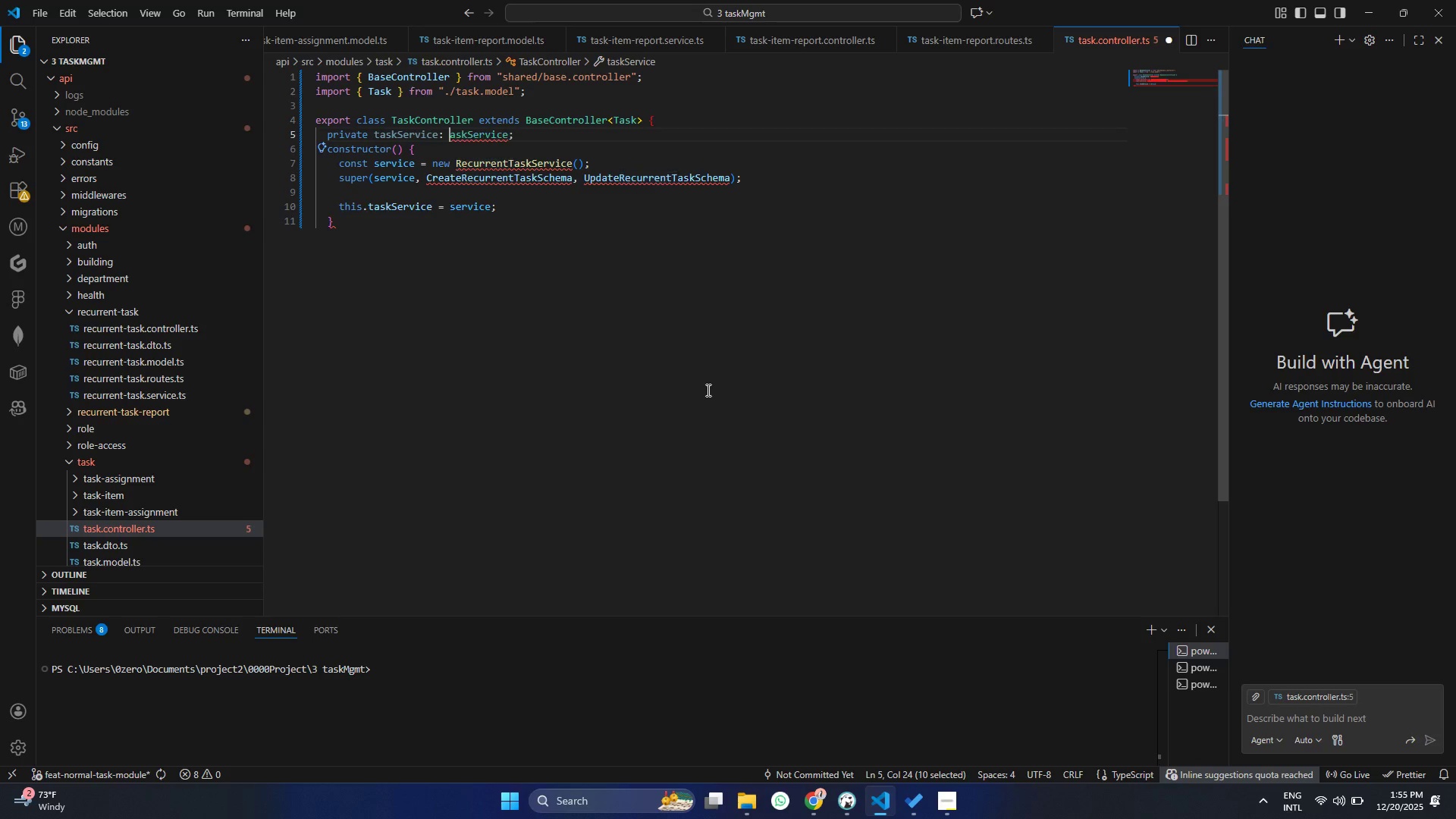 
key(Backspace)
 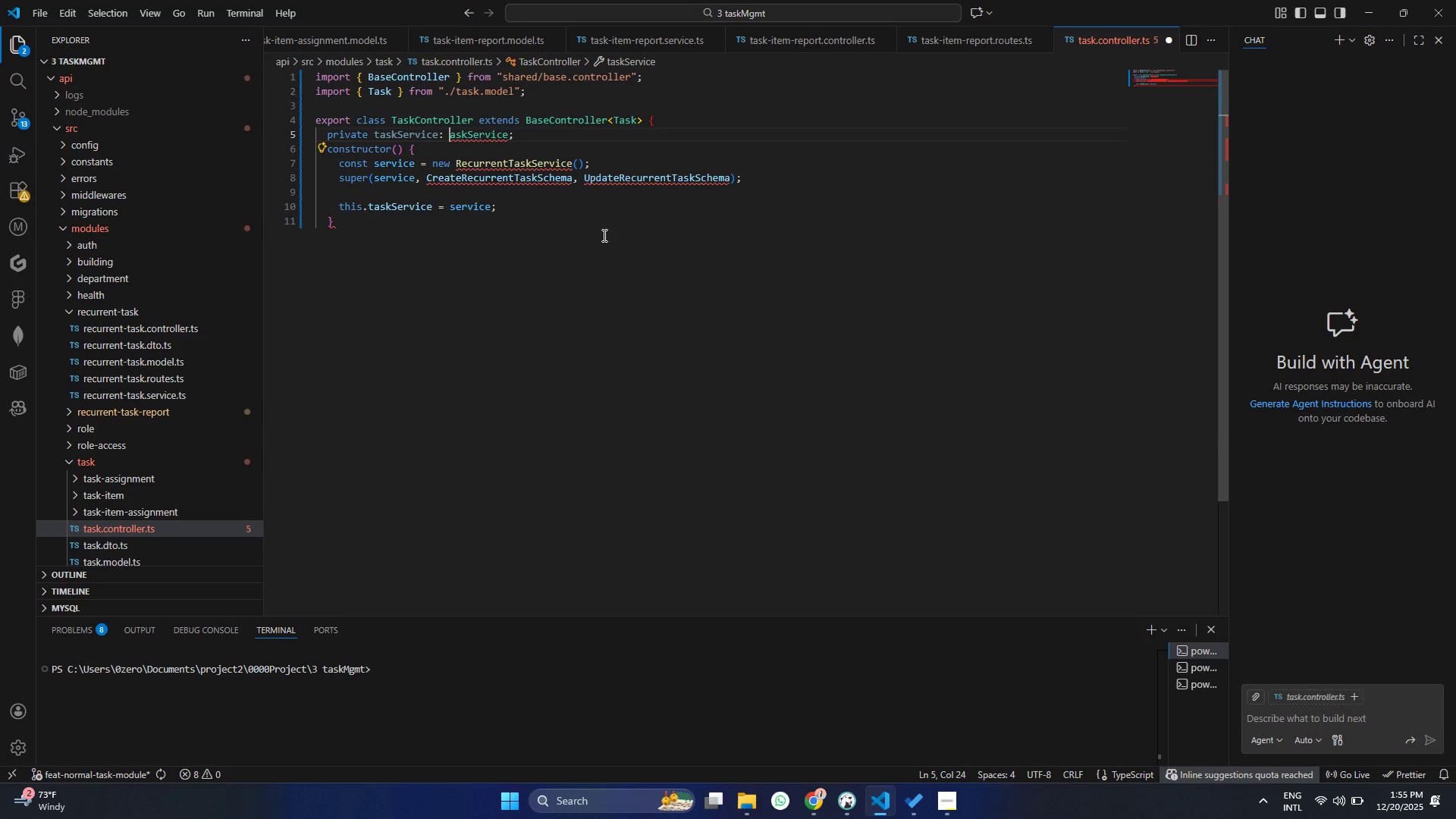 
key(T)
 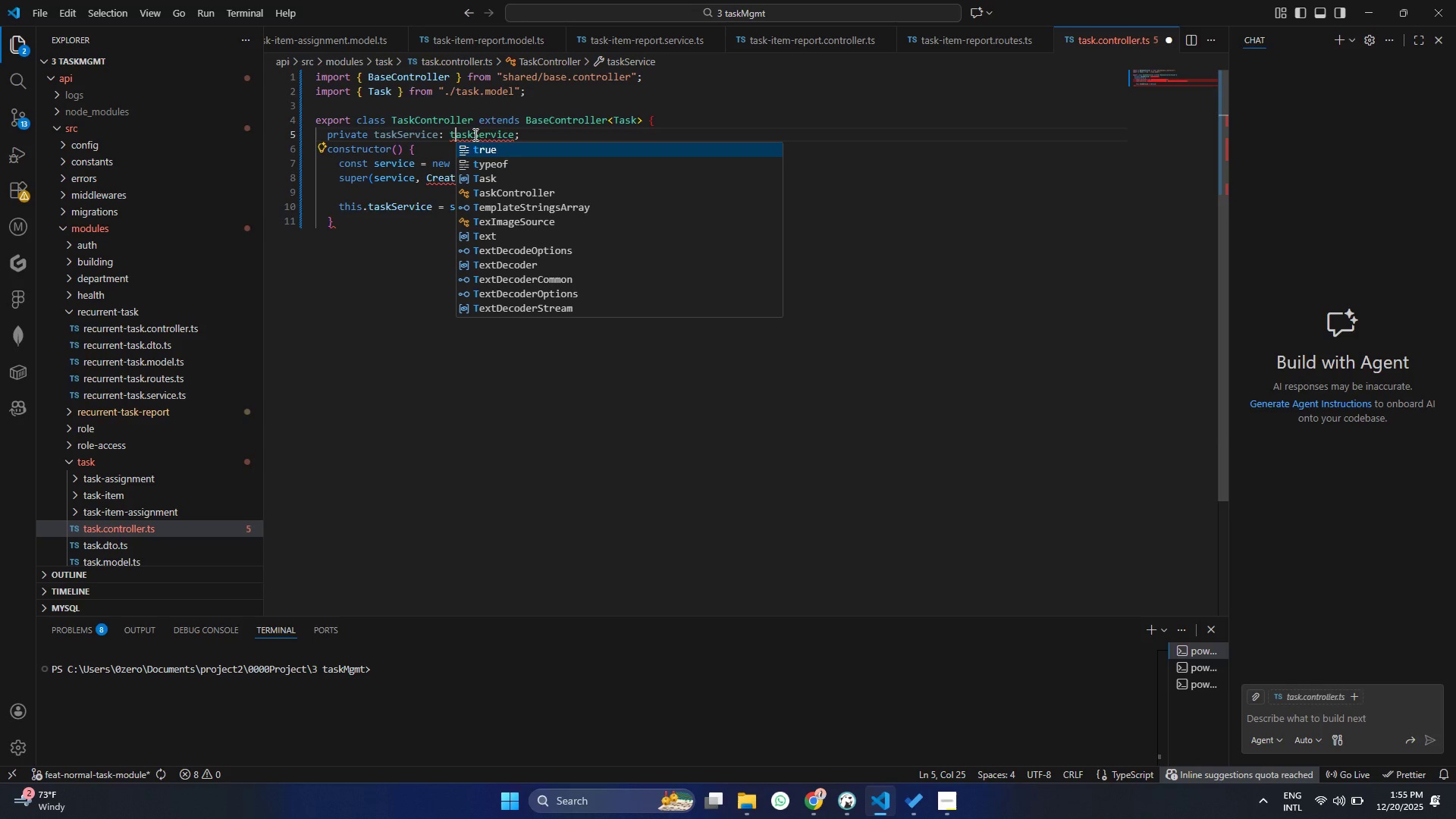 
key(Backspace)
 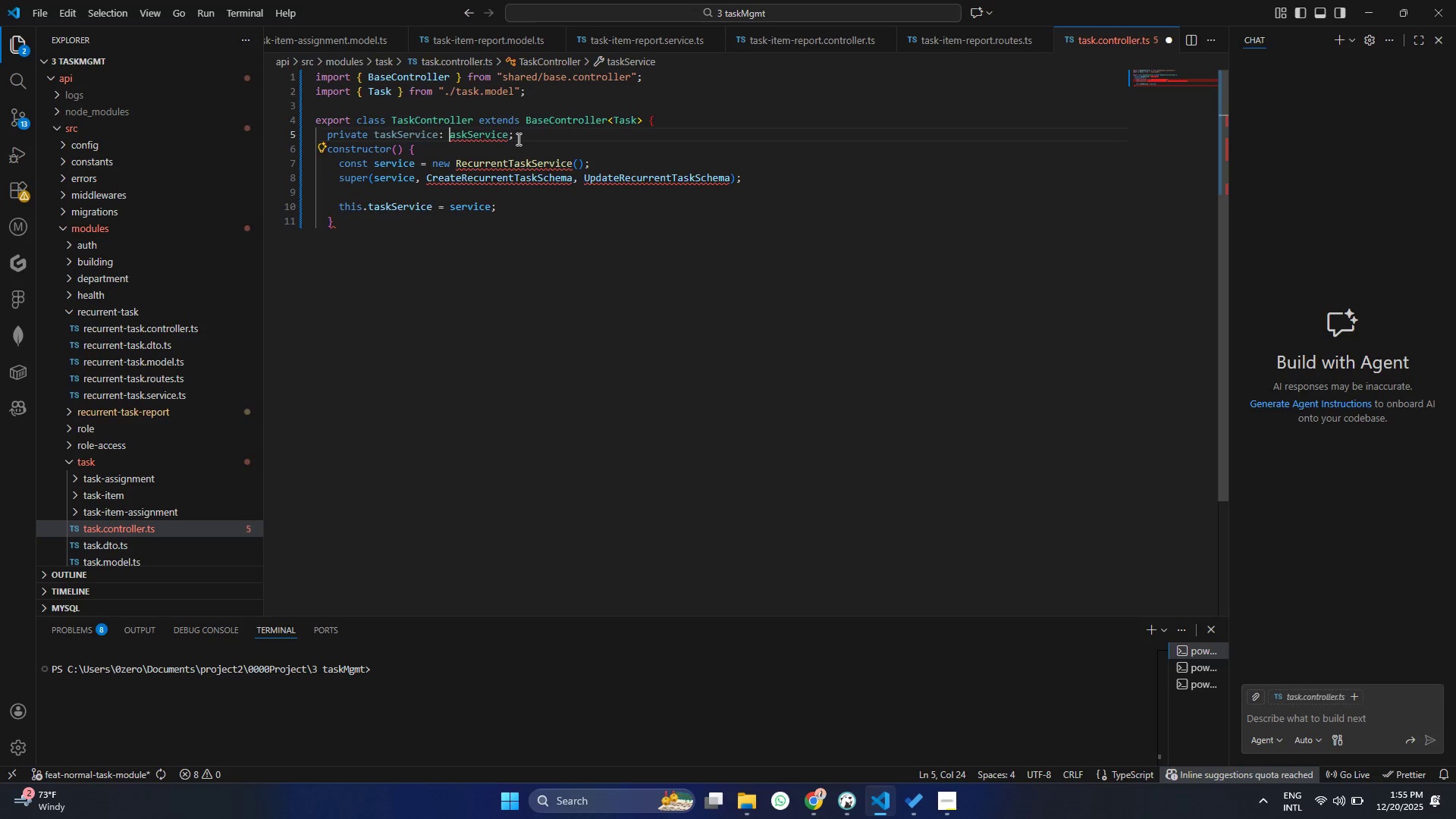 
key(Shift+ShiftRight)
 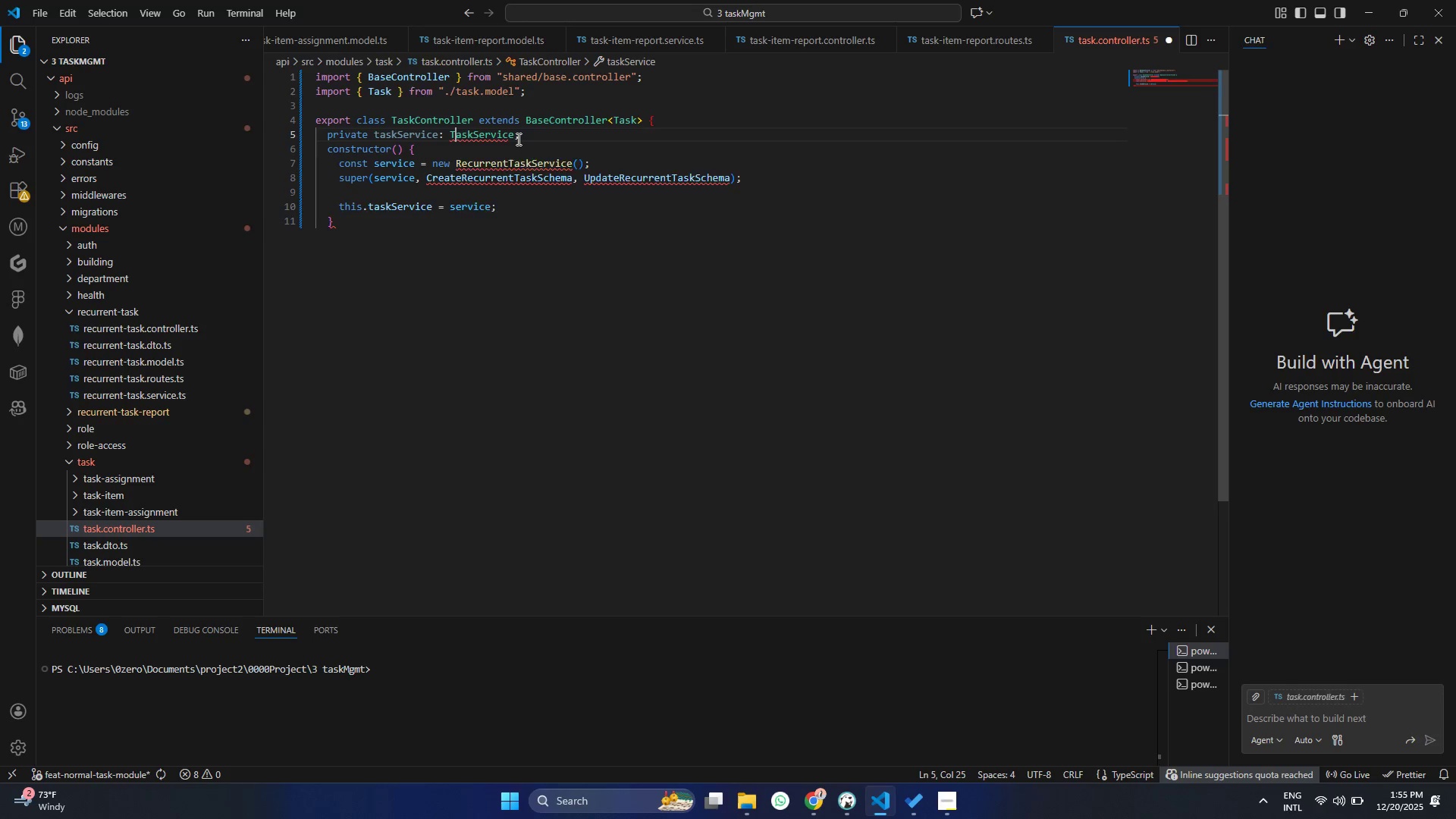 
key(Shift+T)
 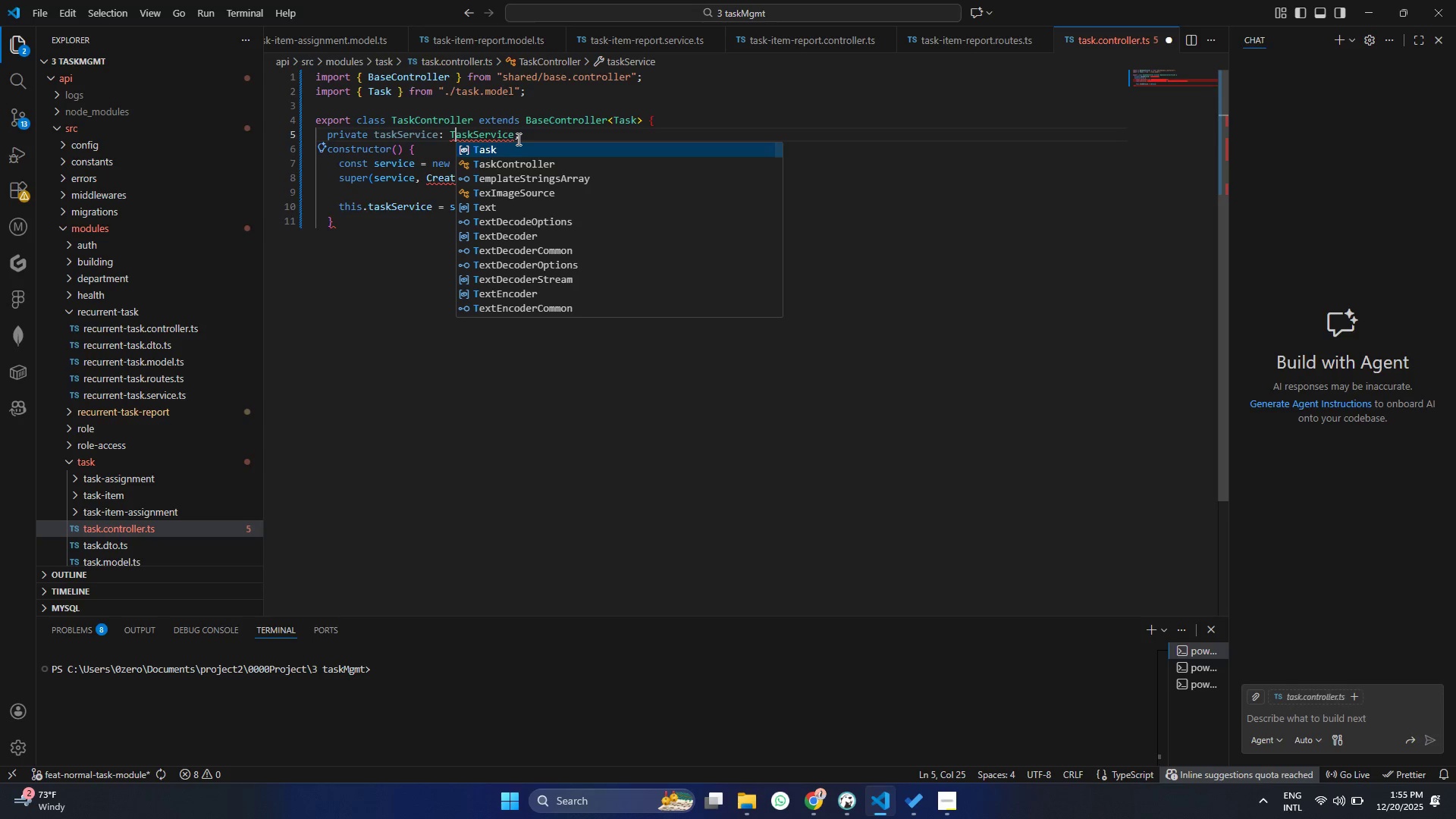 
key(ArrowDown)
 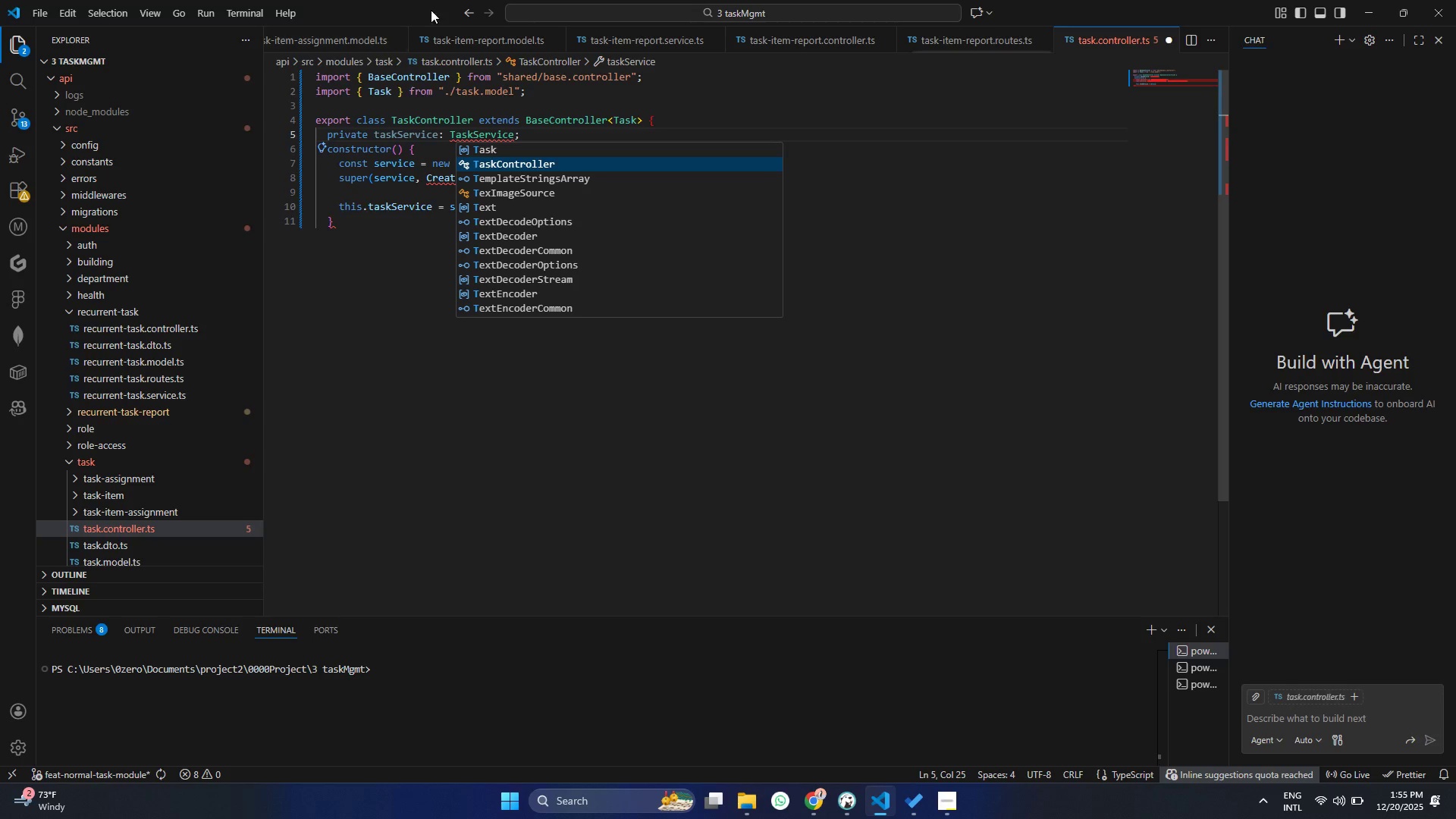 
left_click([488, 135])
 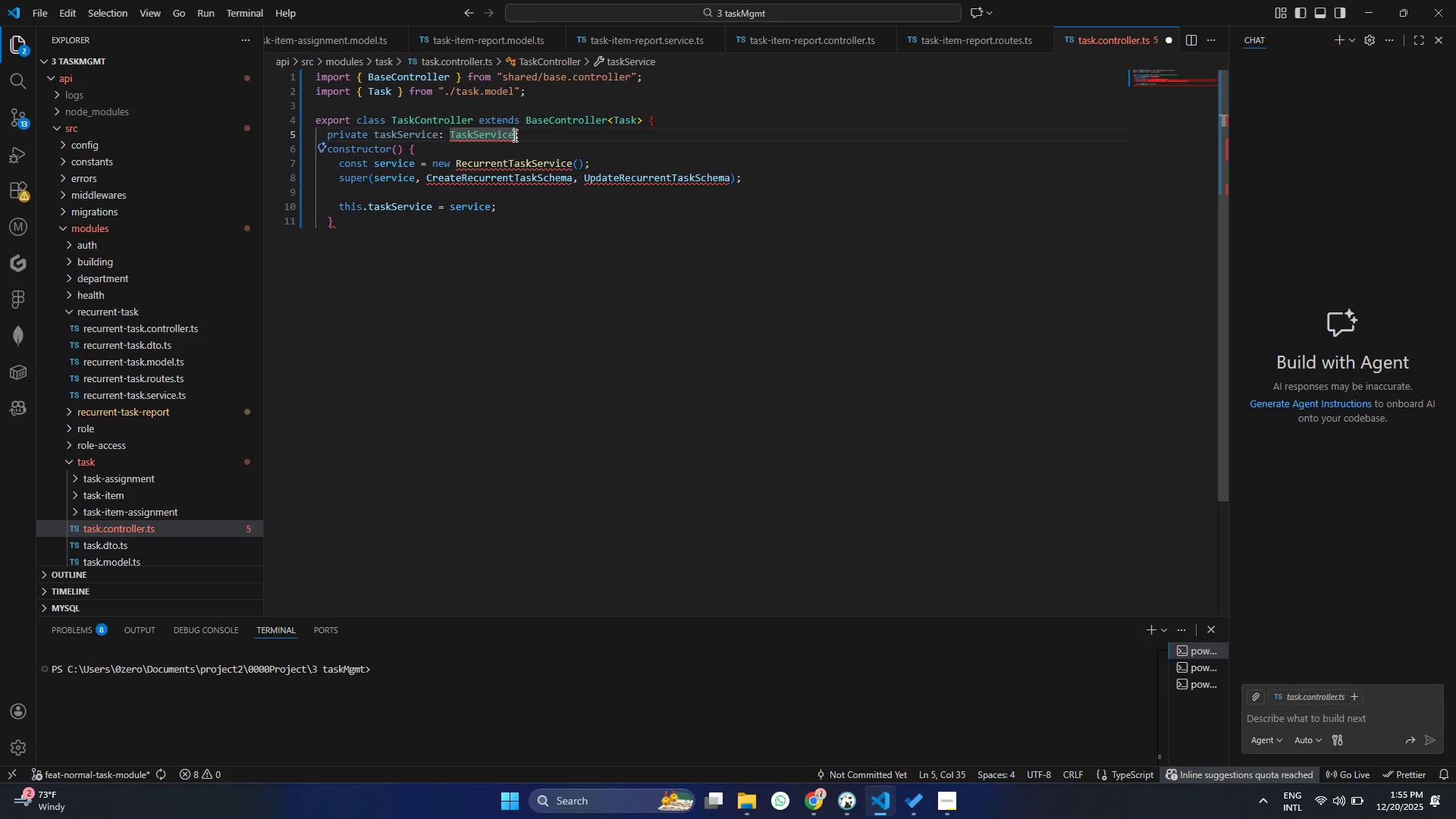 
left_click_drag(start_coordinate=[513, 135], to_coordinate=[453, 138])
 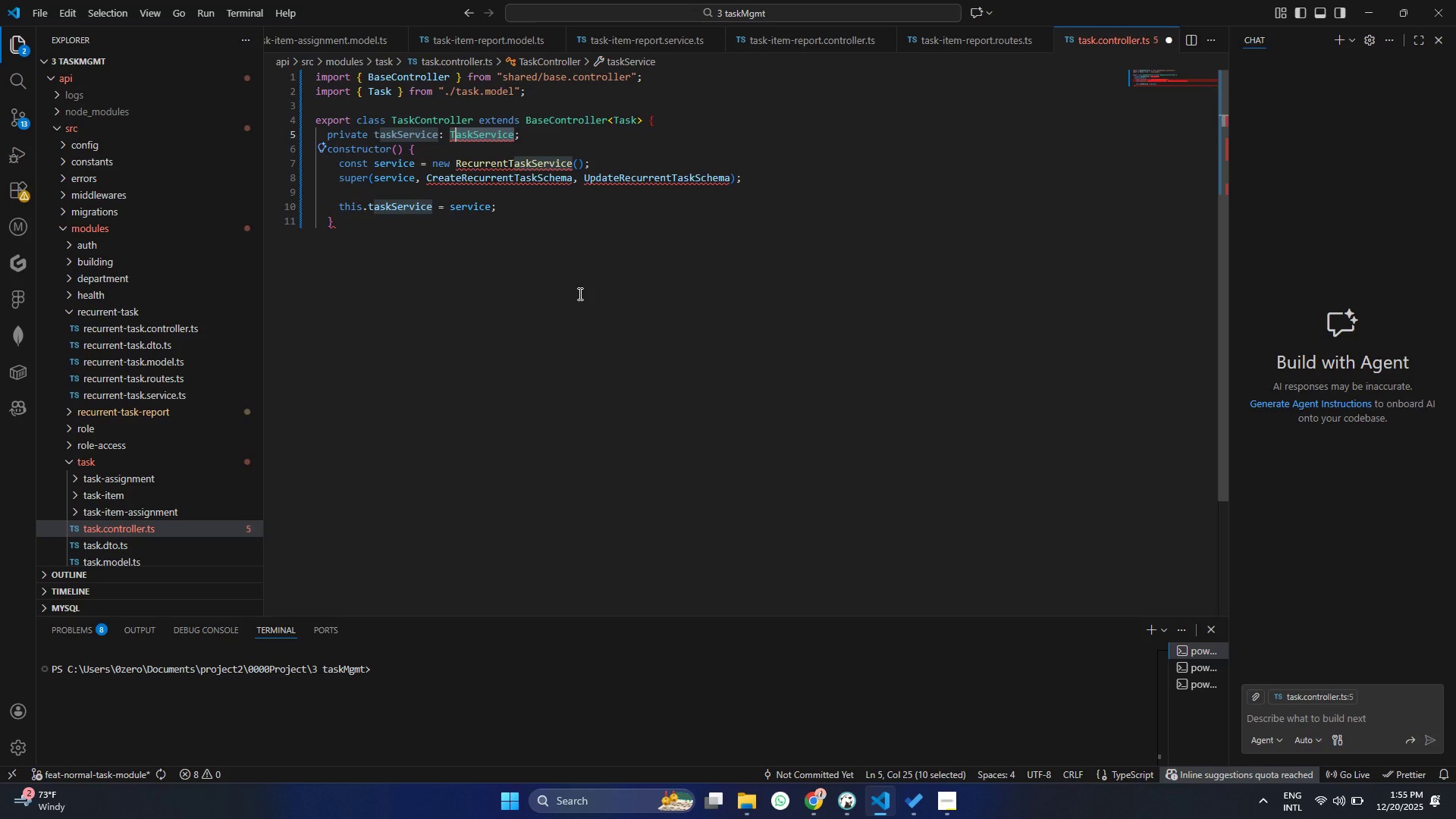 
key(Backspace)
key(Backspace)
type(Tas)
 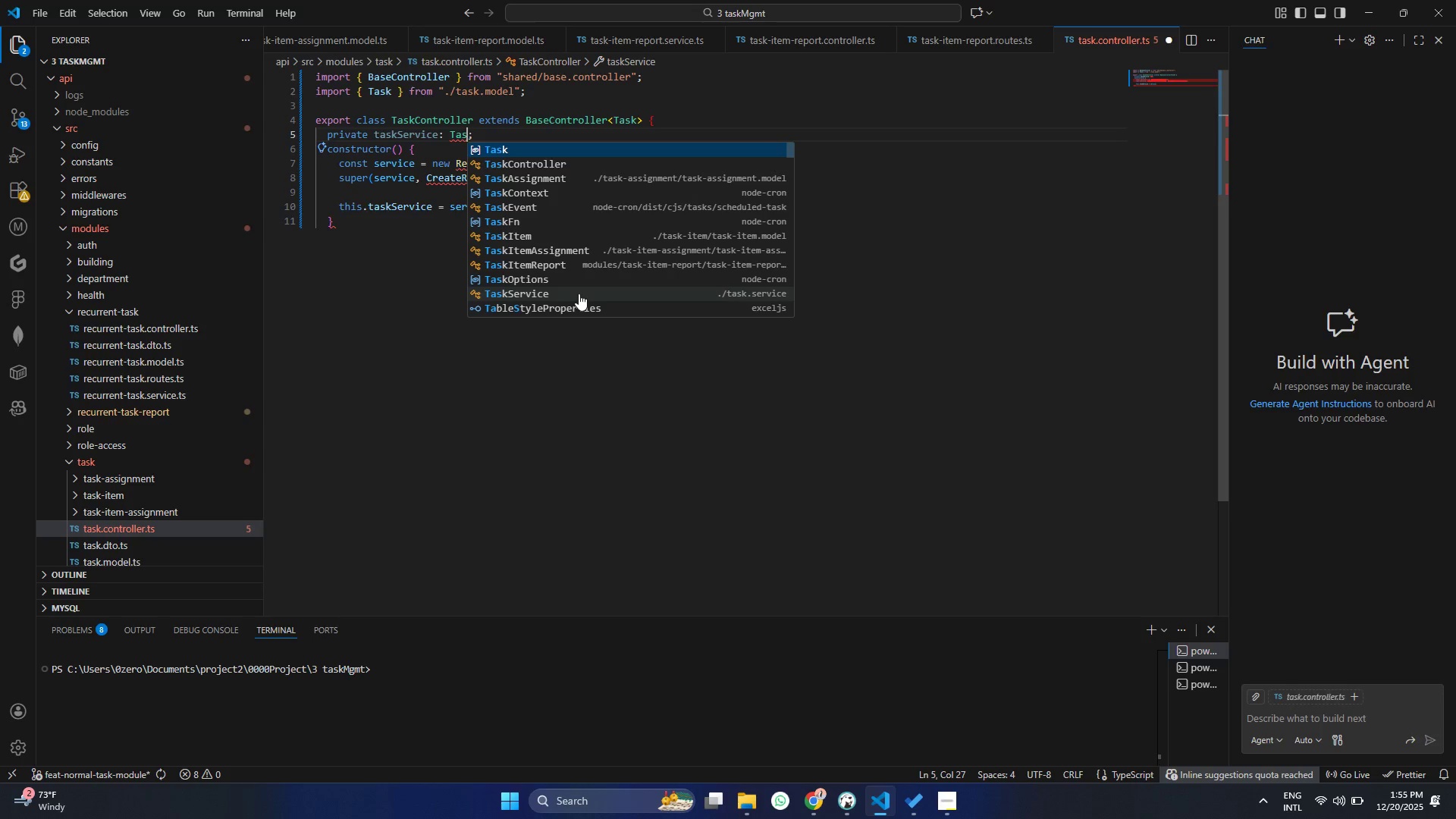 
key(ArrowDown)
 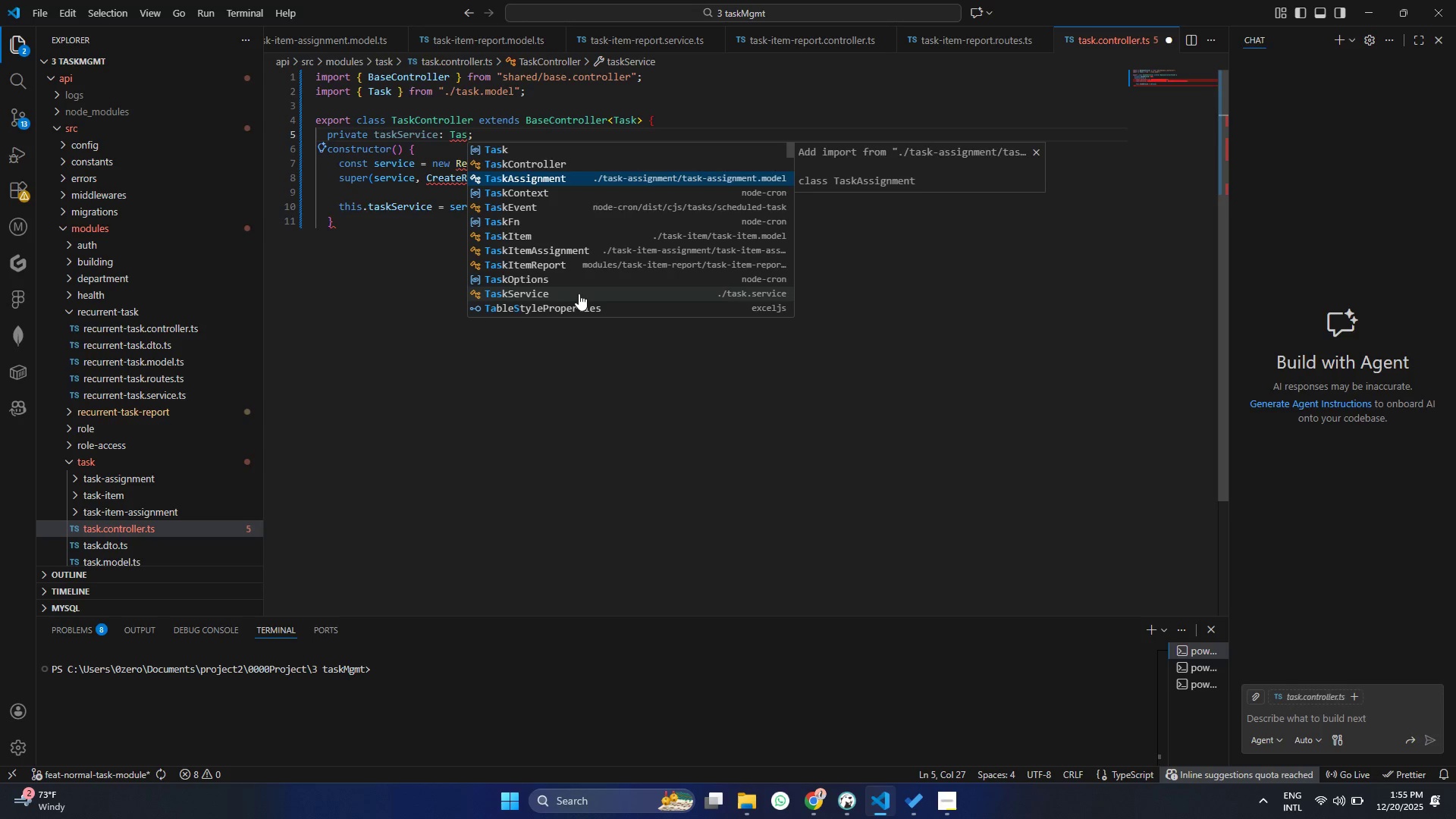 
key(ArrowDown)
 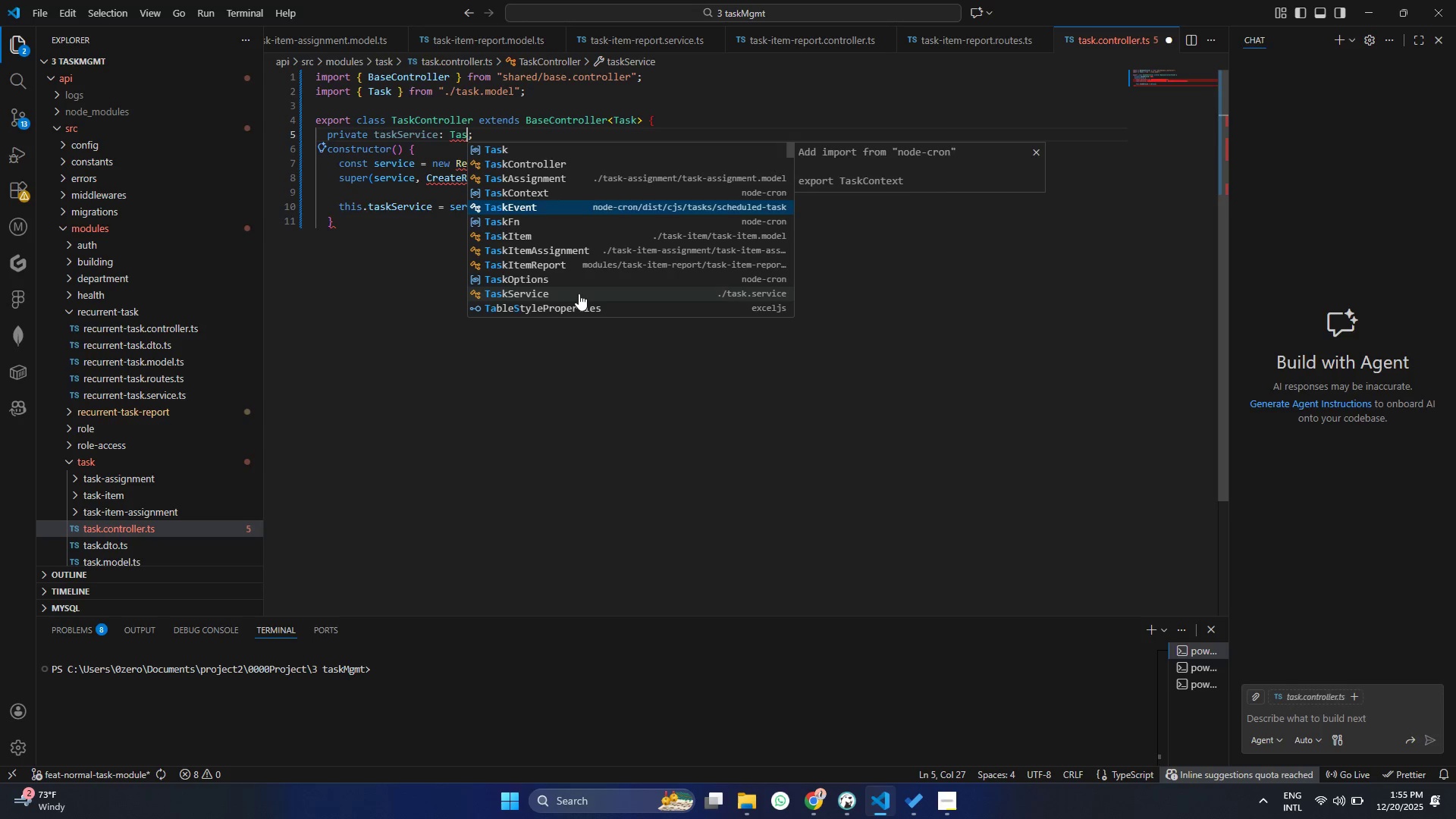 
key(ArrowDown)
 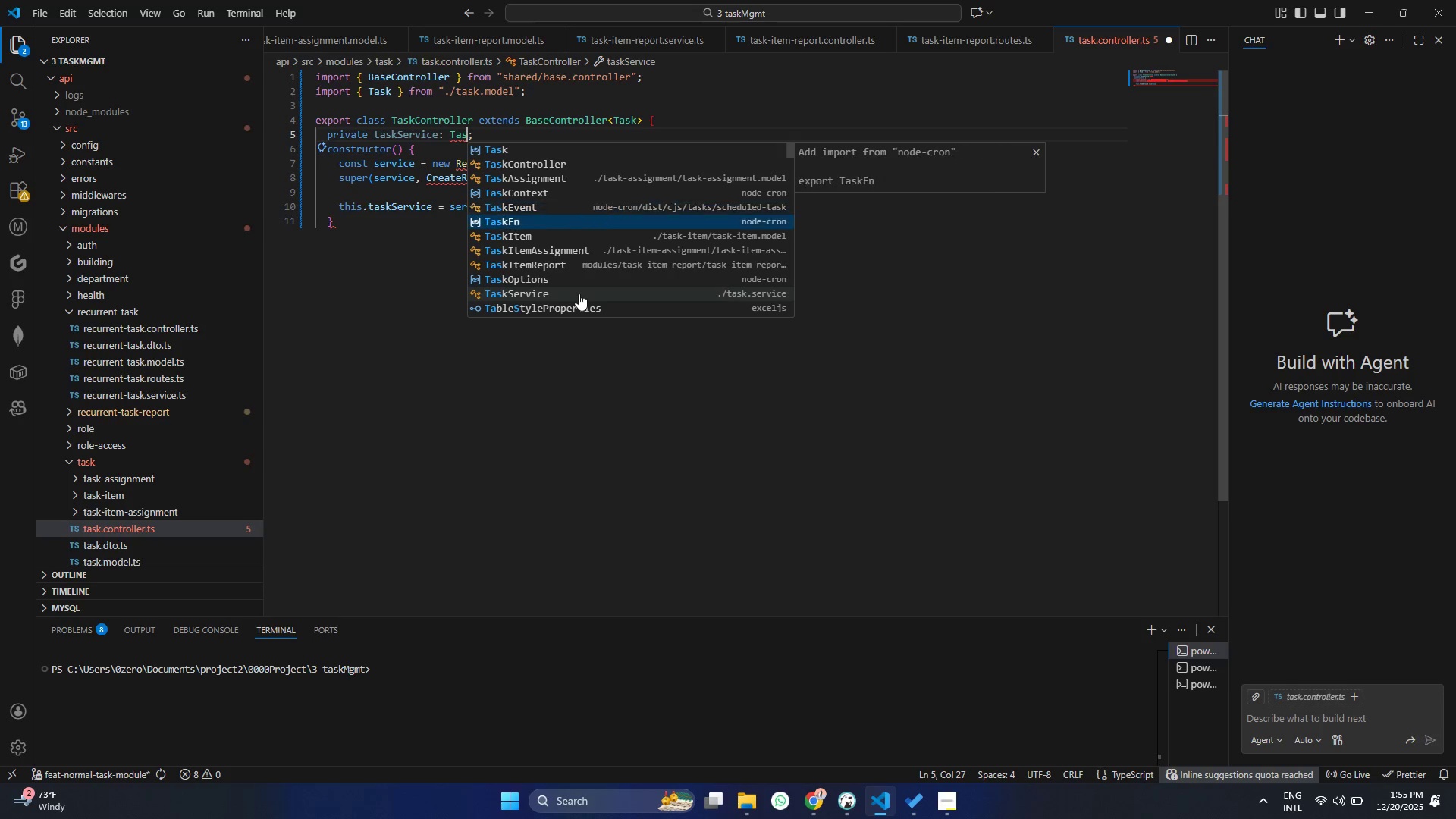 
key(ArrowDown)
 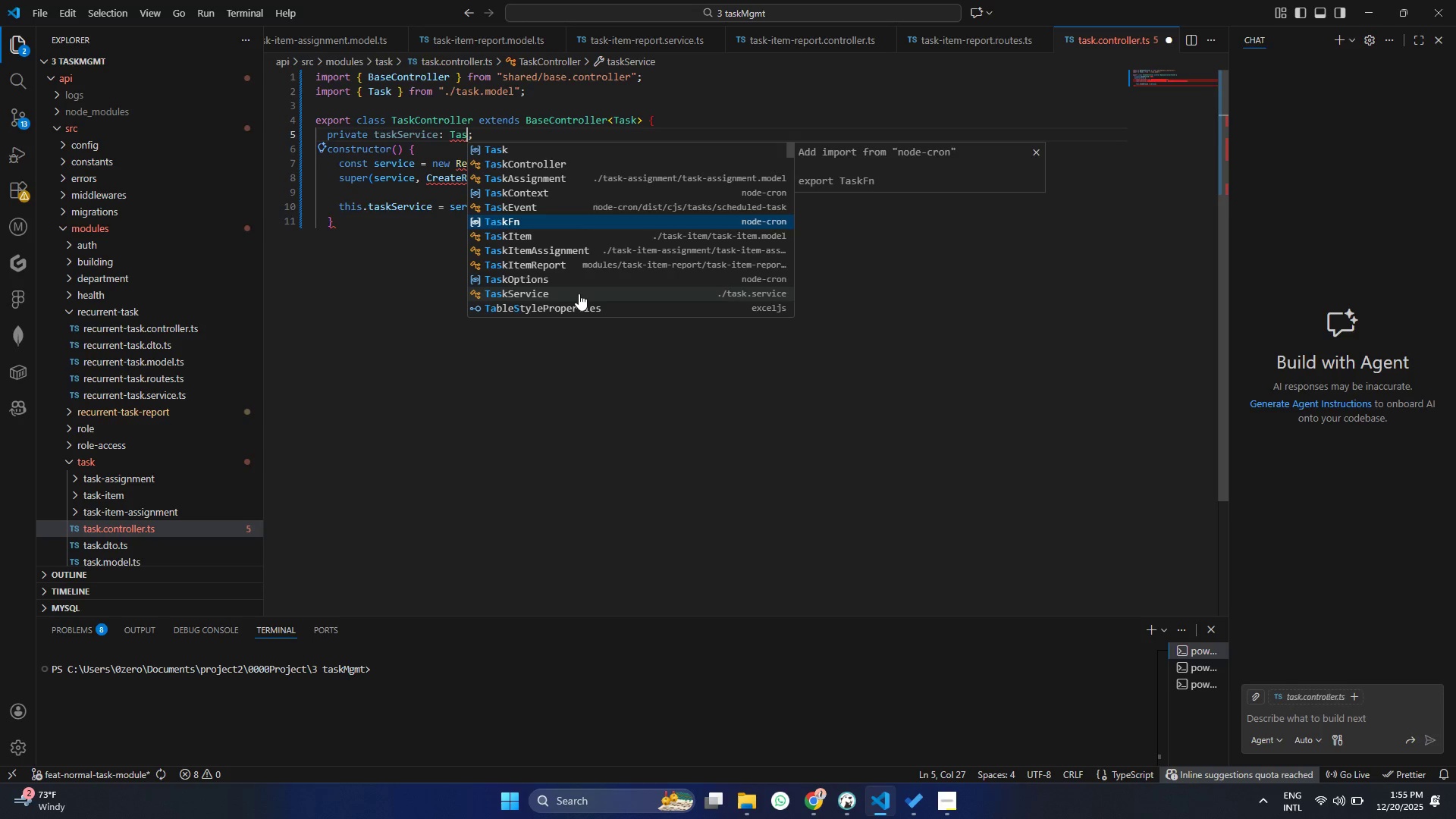 
key(ArrowDown)
 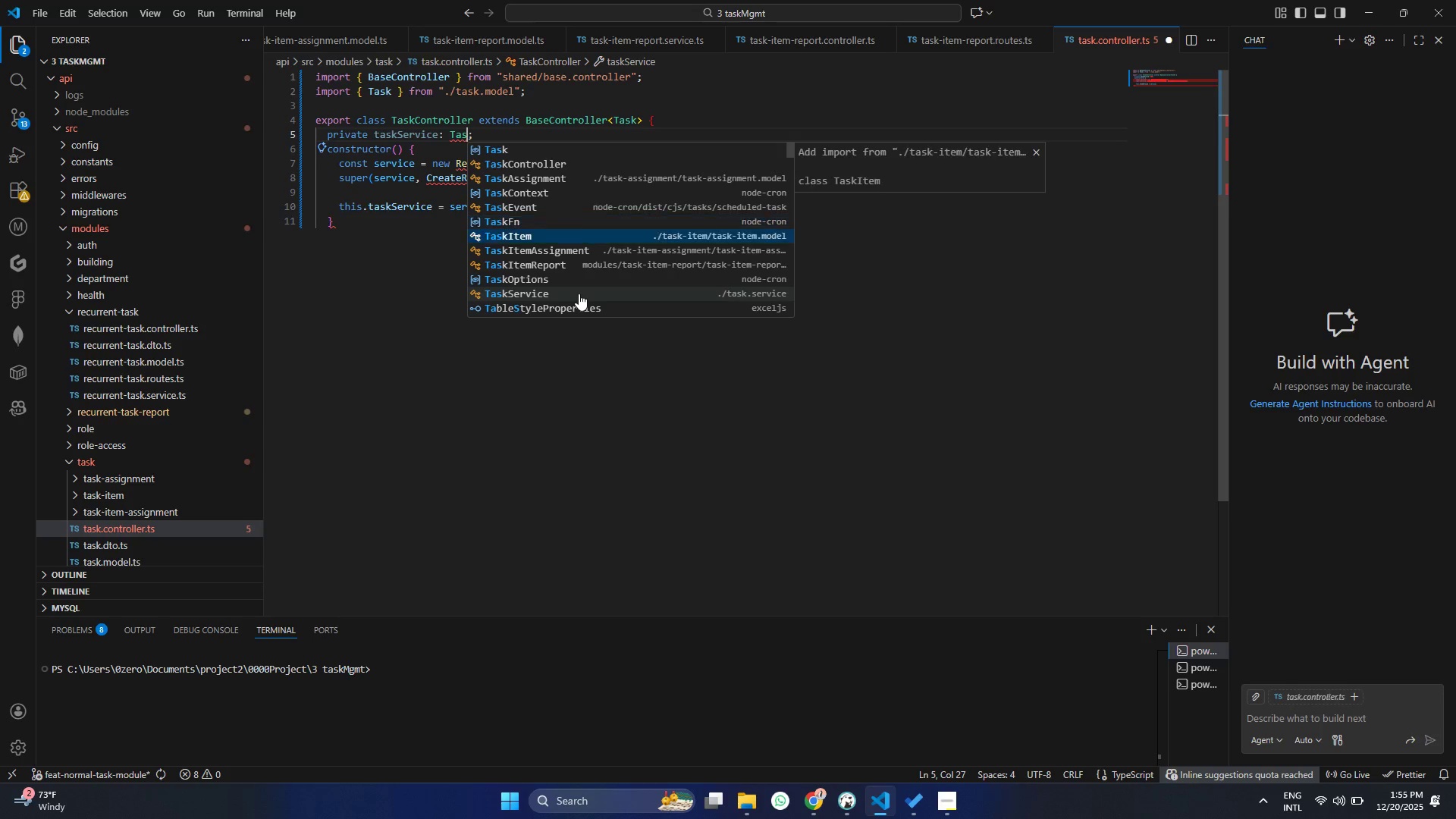 
key(ArrowDown)
 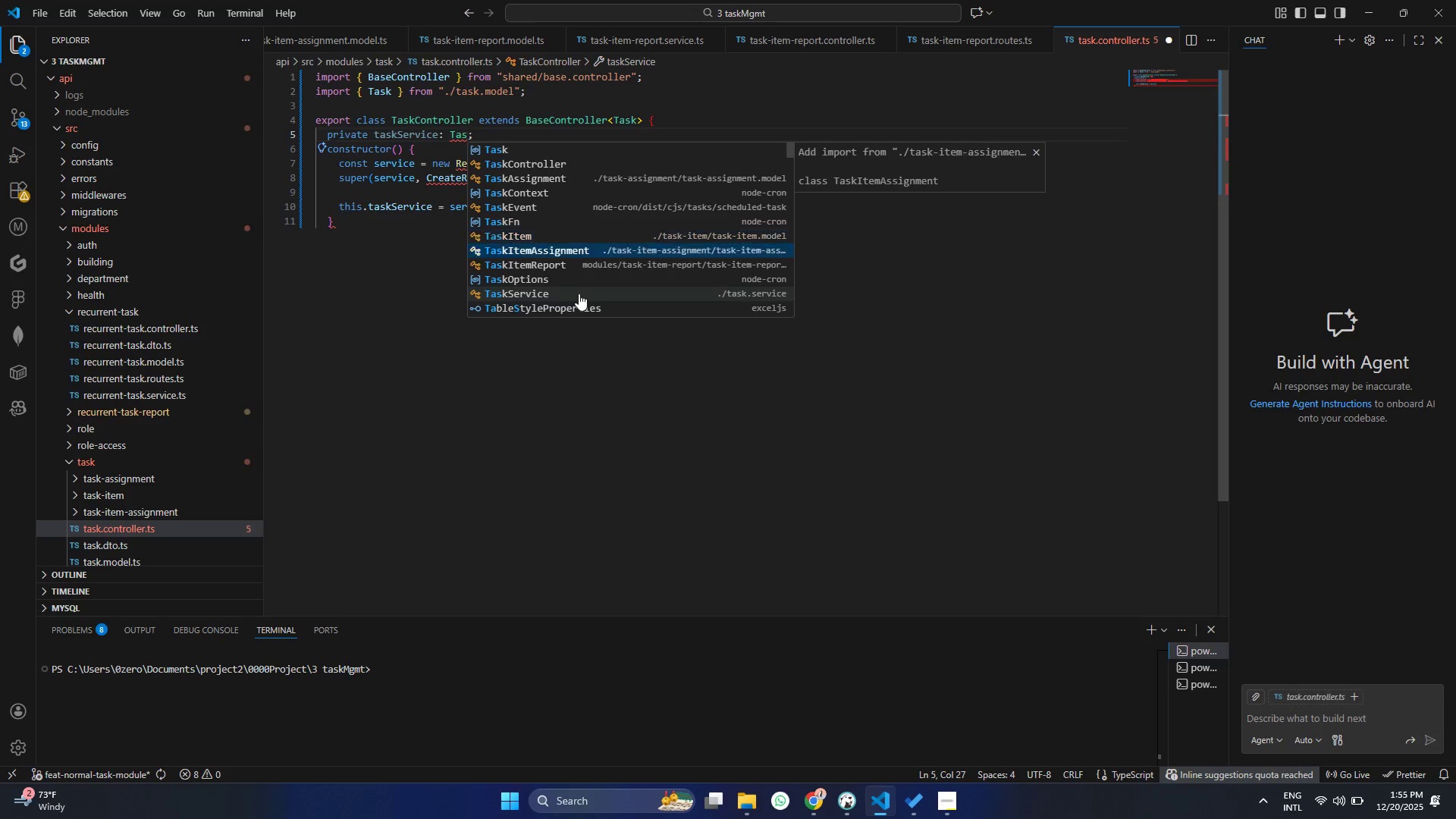 
key(ArrowDown)
 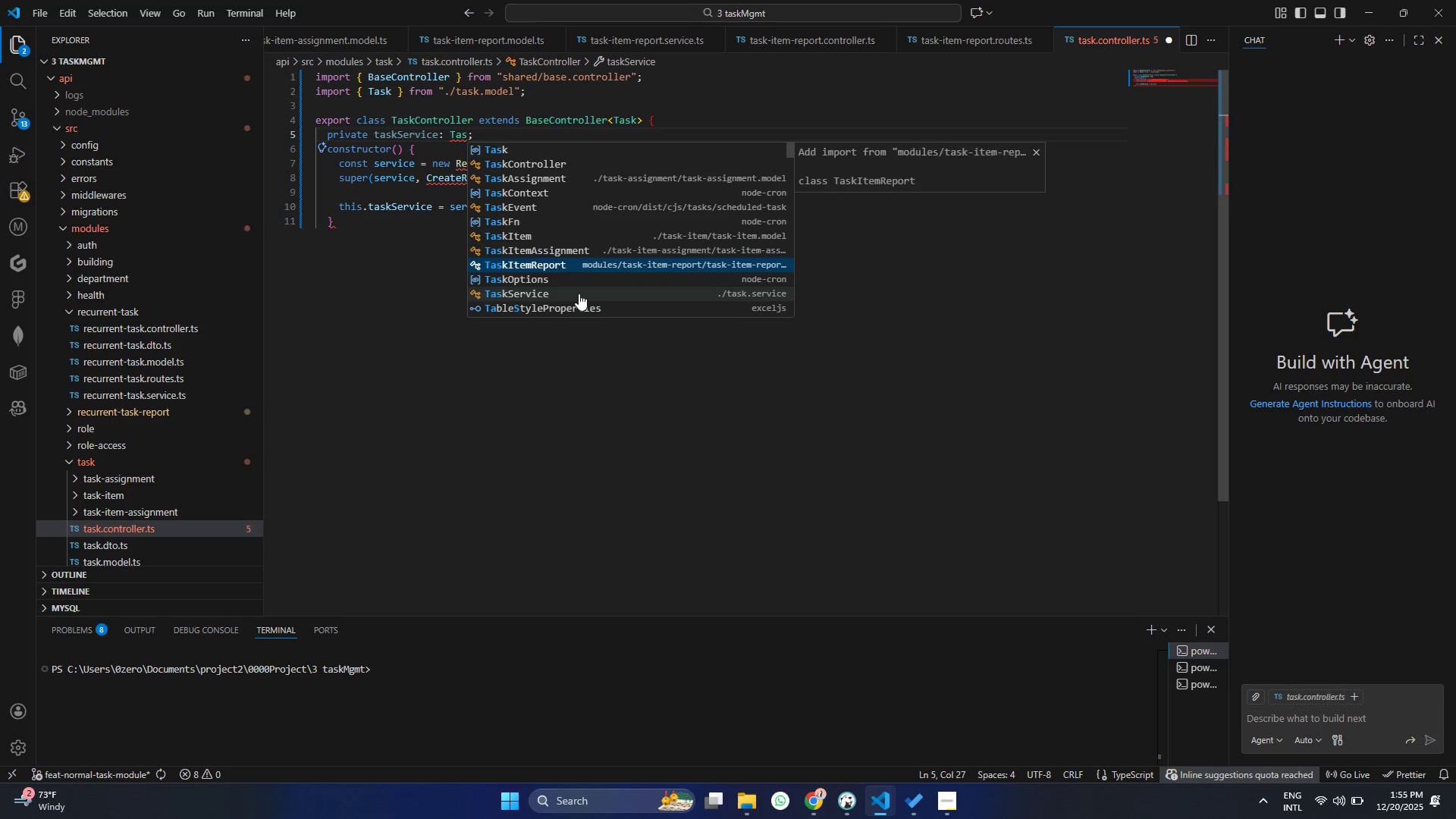 
key(ArrowDown)
 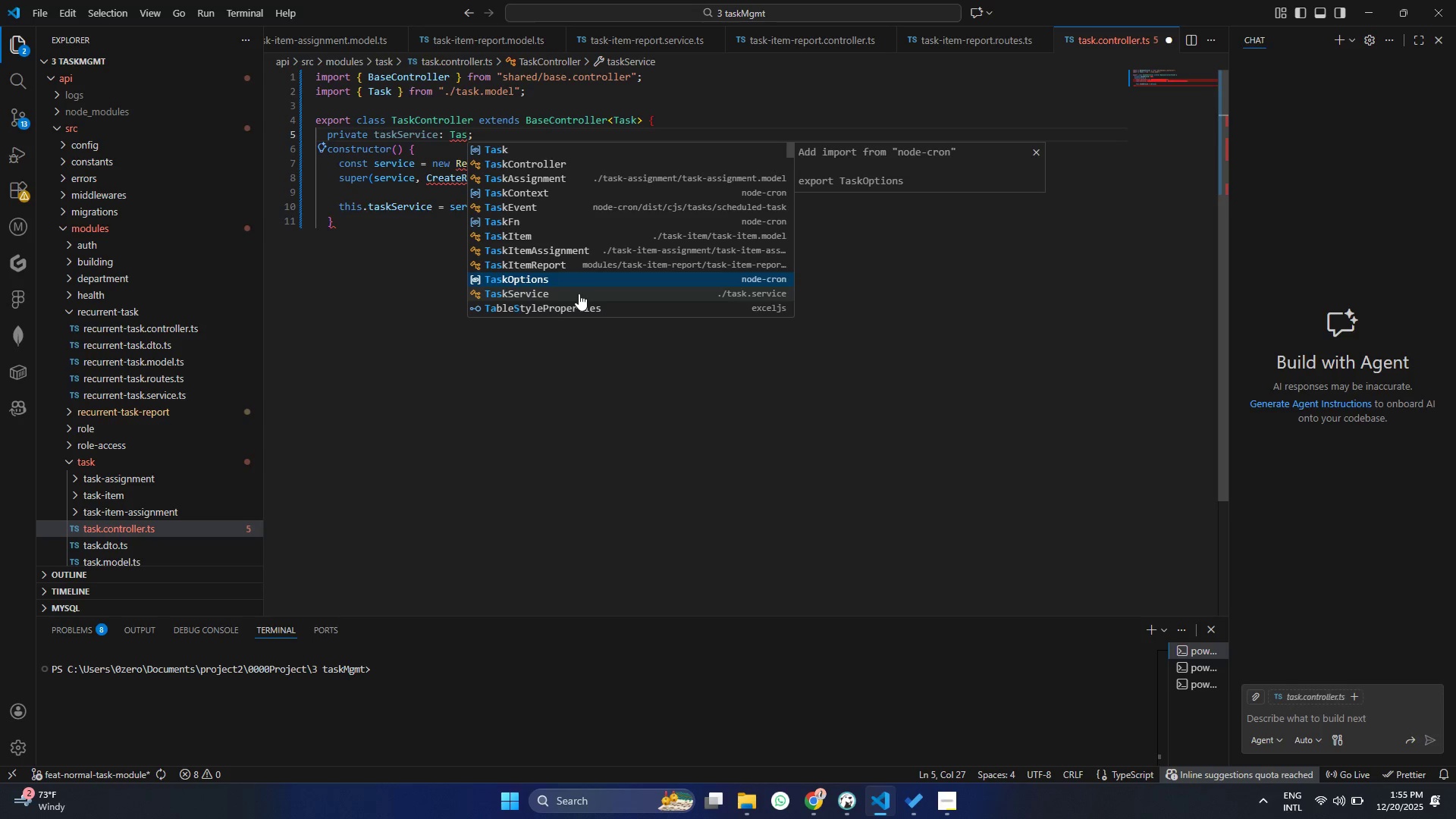 
key(ArrowDown)
 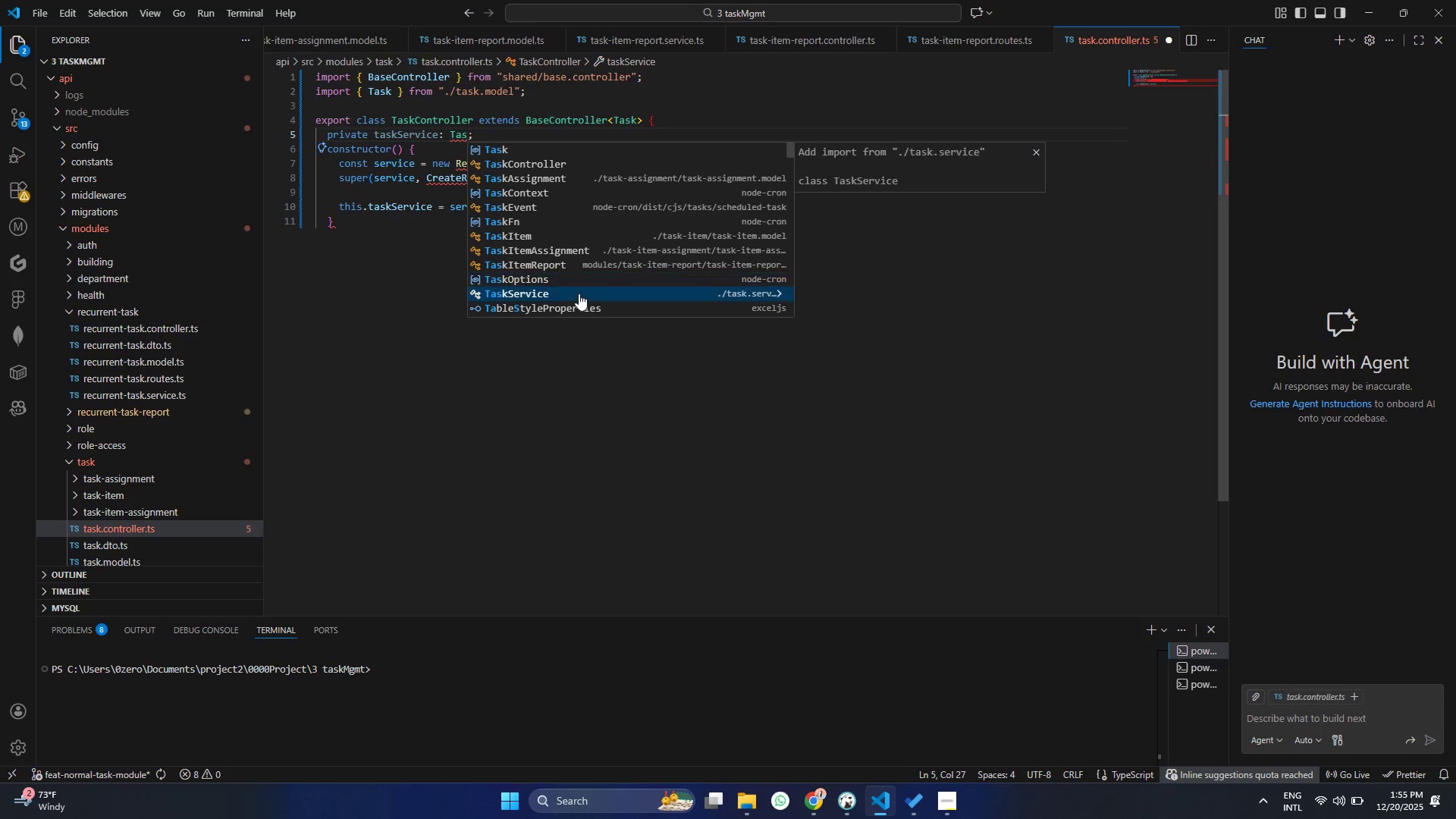 
key(ArrowDown)
 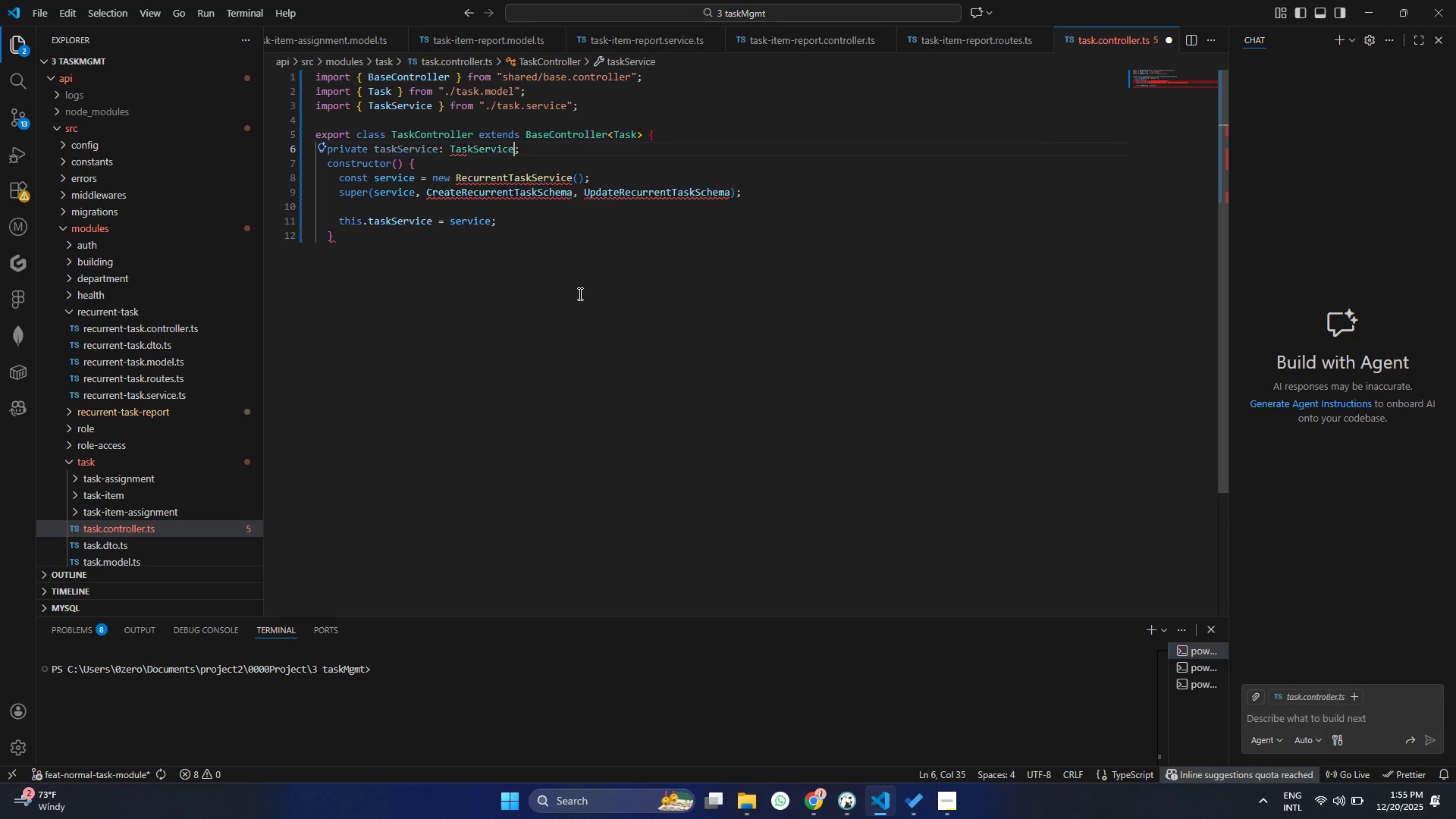 
key(Enter)
 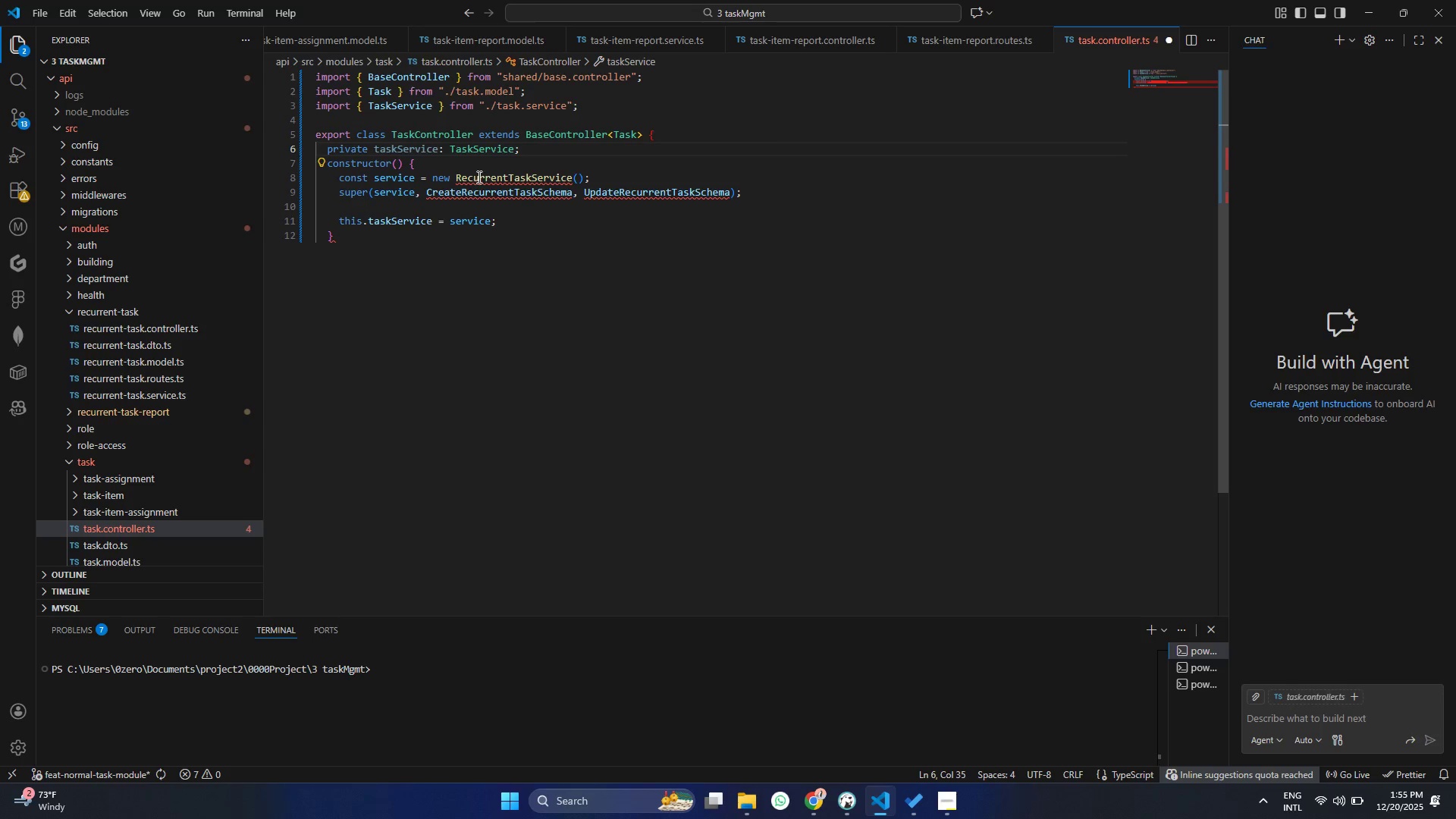 
double_click([482, 183])
 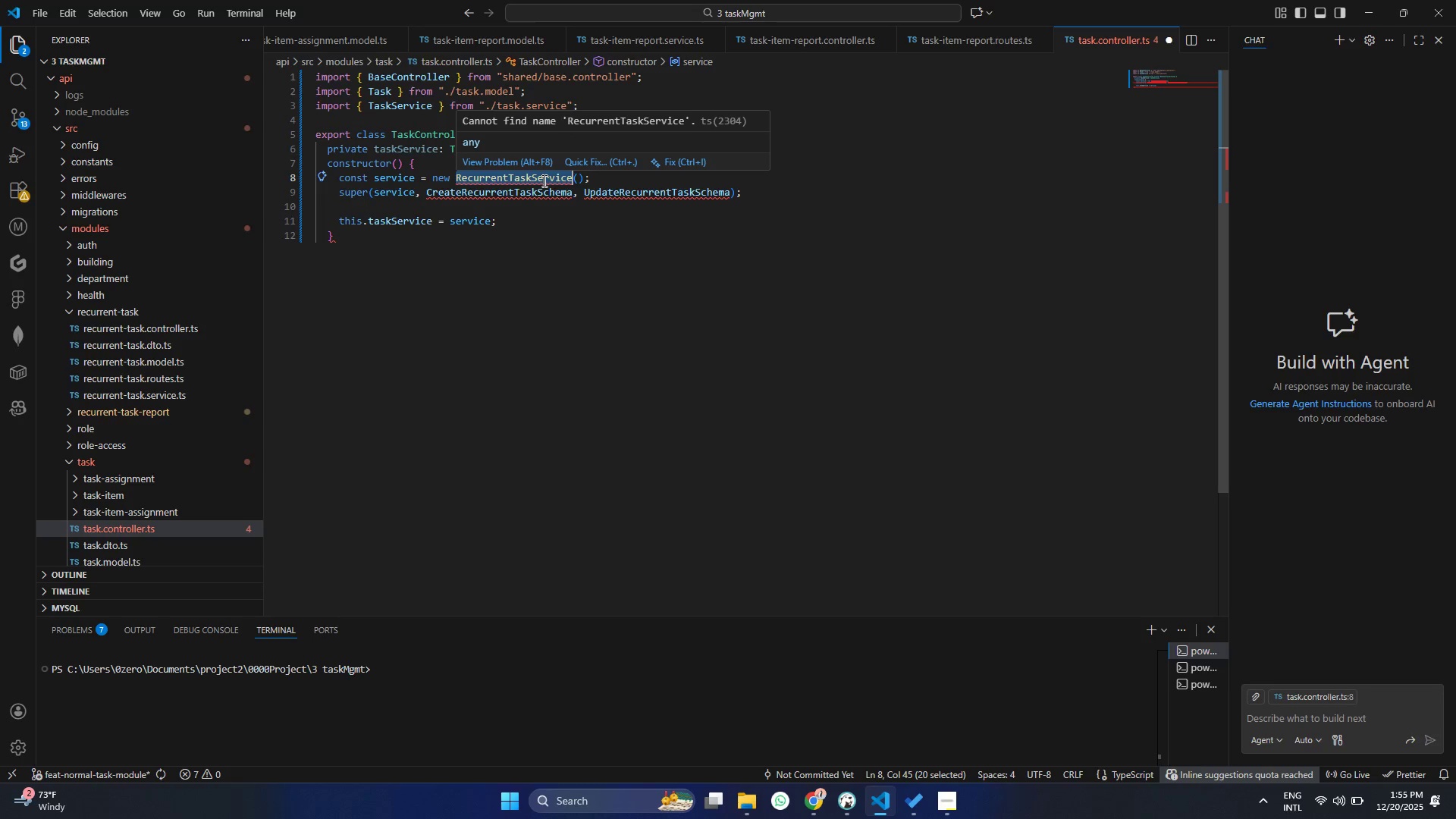 
type(Ta)
 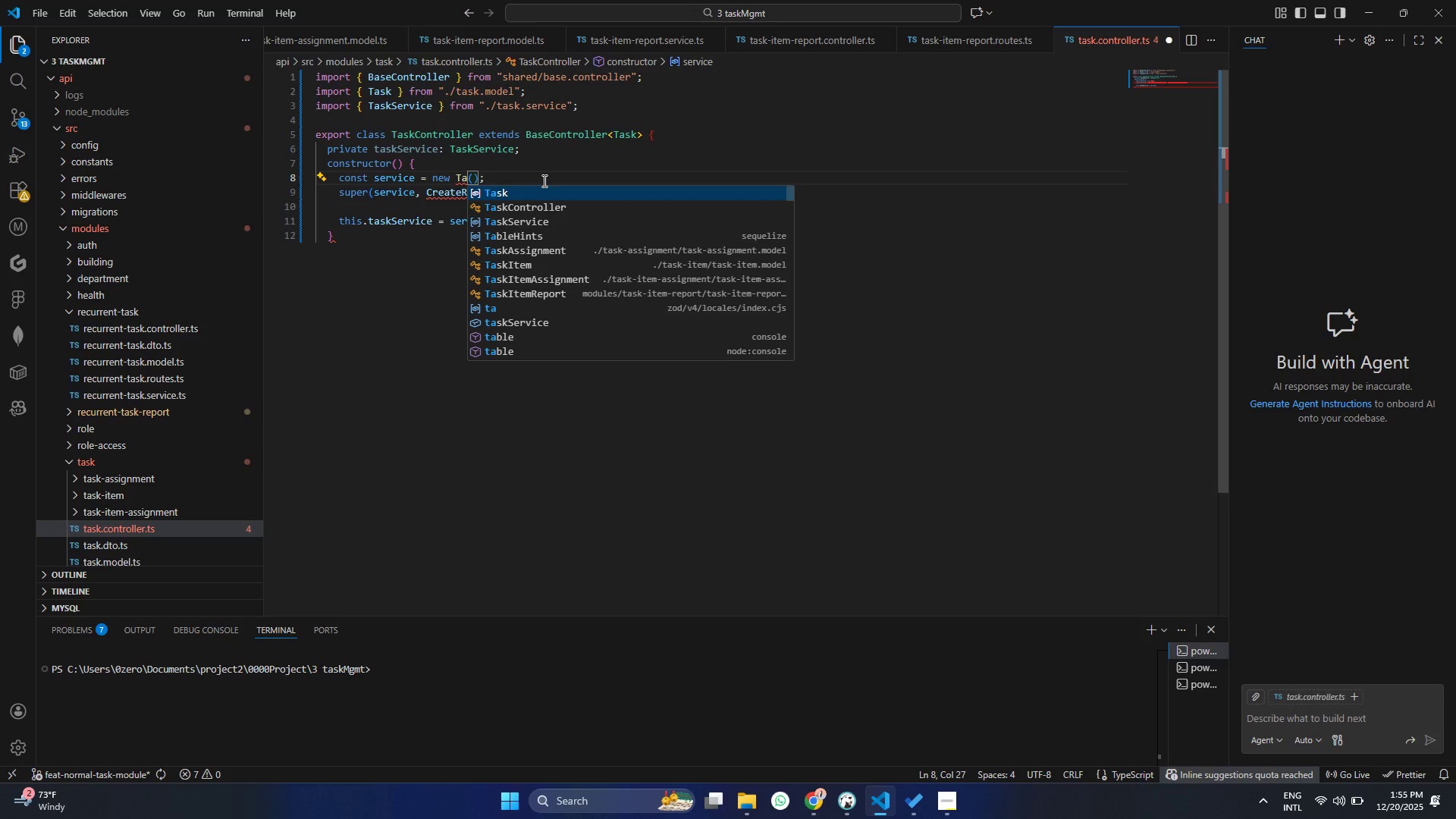 
key(ArrowDown)
 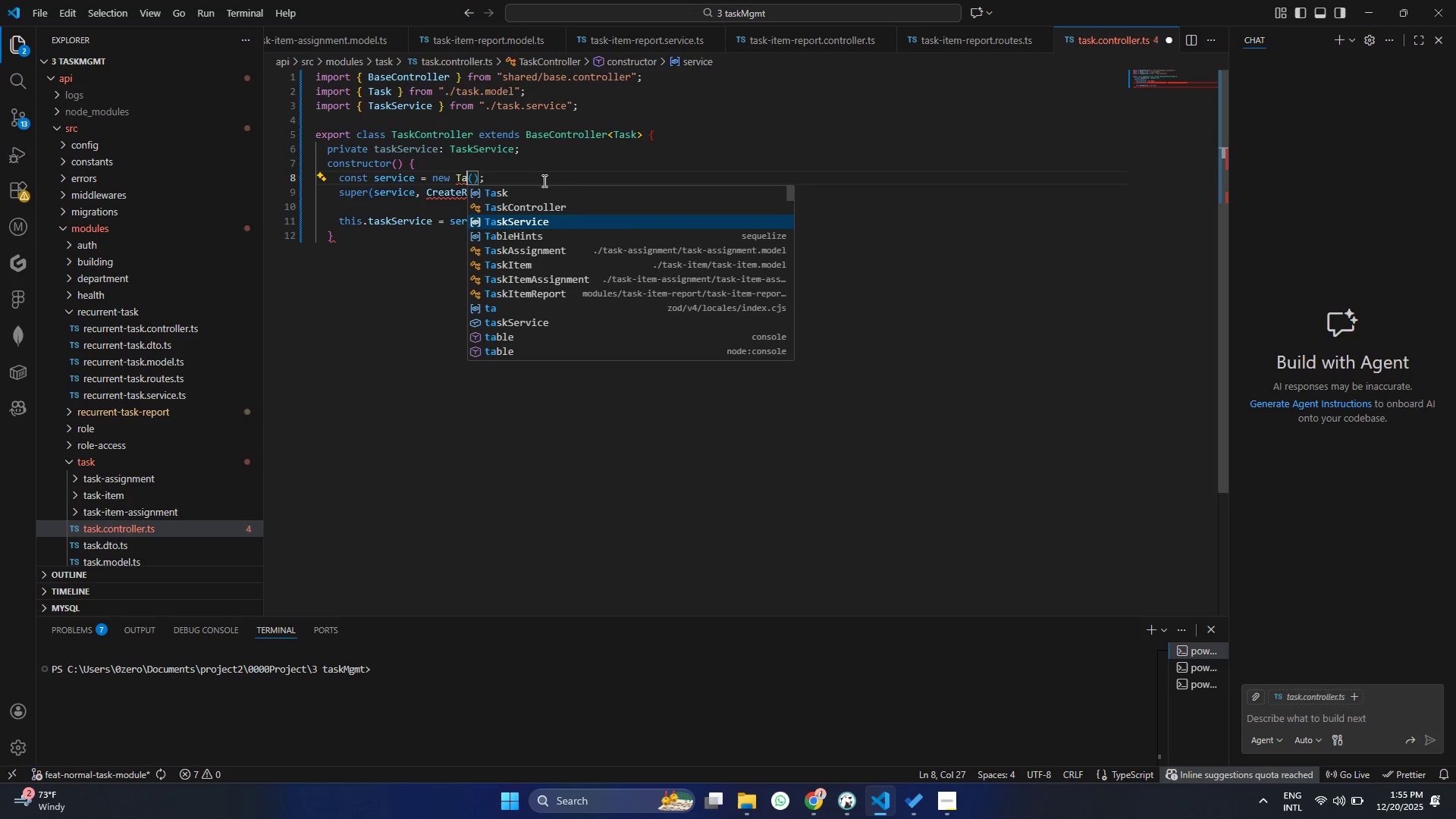 
key(ArrowDown)
 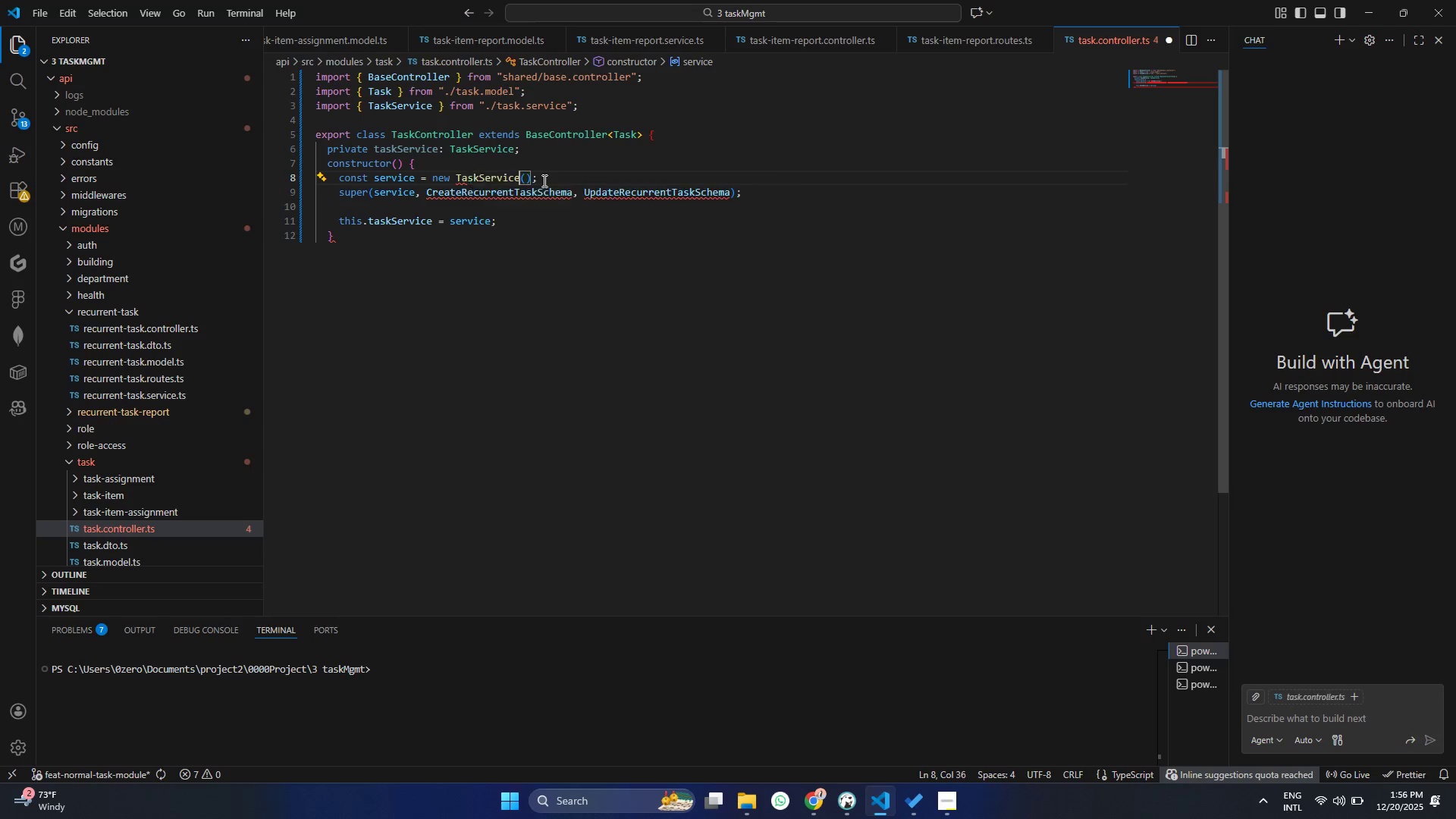 
key(Enter)
 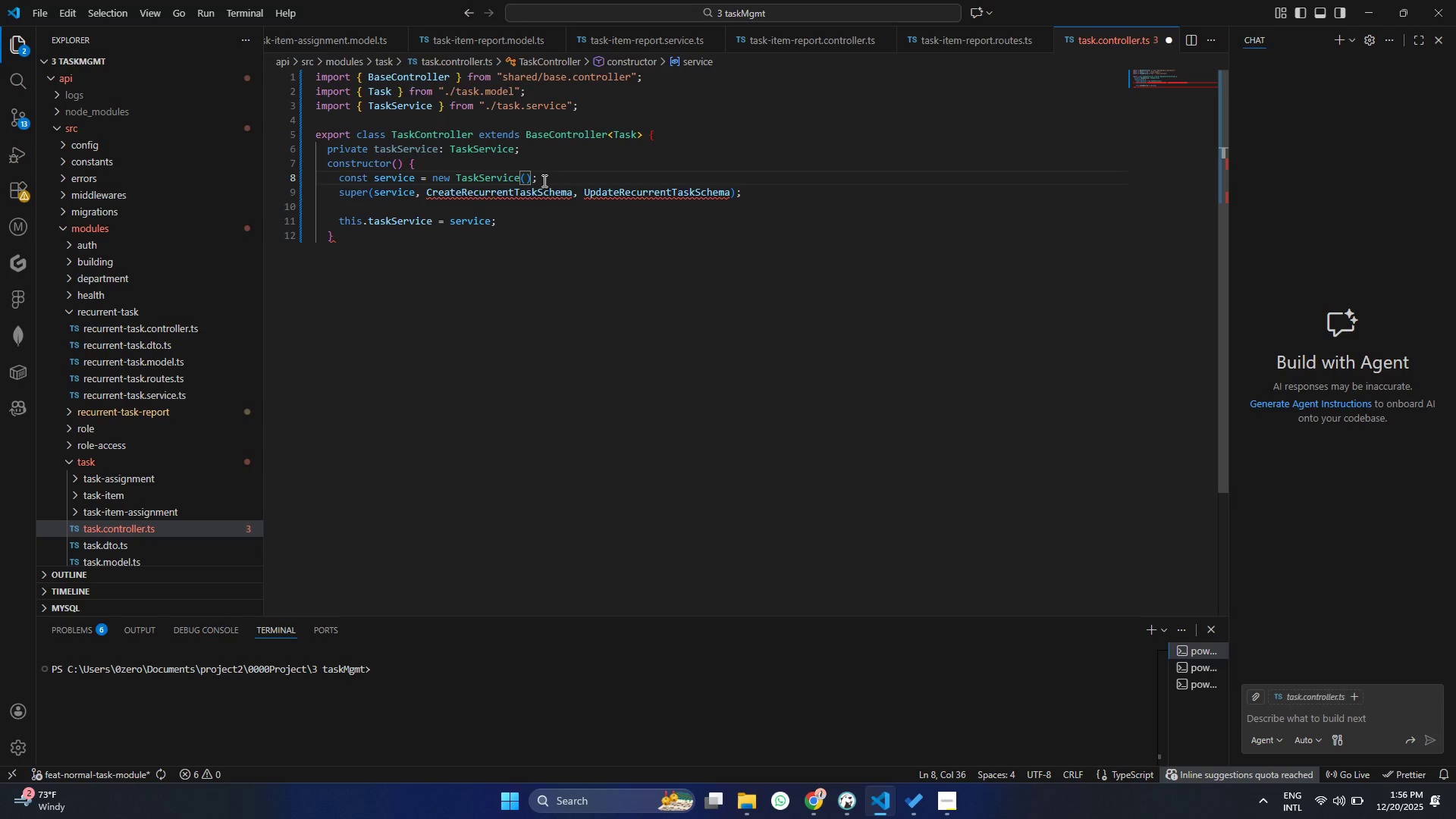 
hold_key(key=ControlLeft, duration=0.52)
 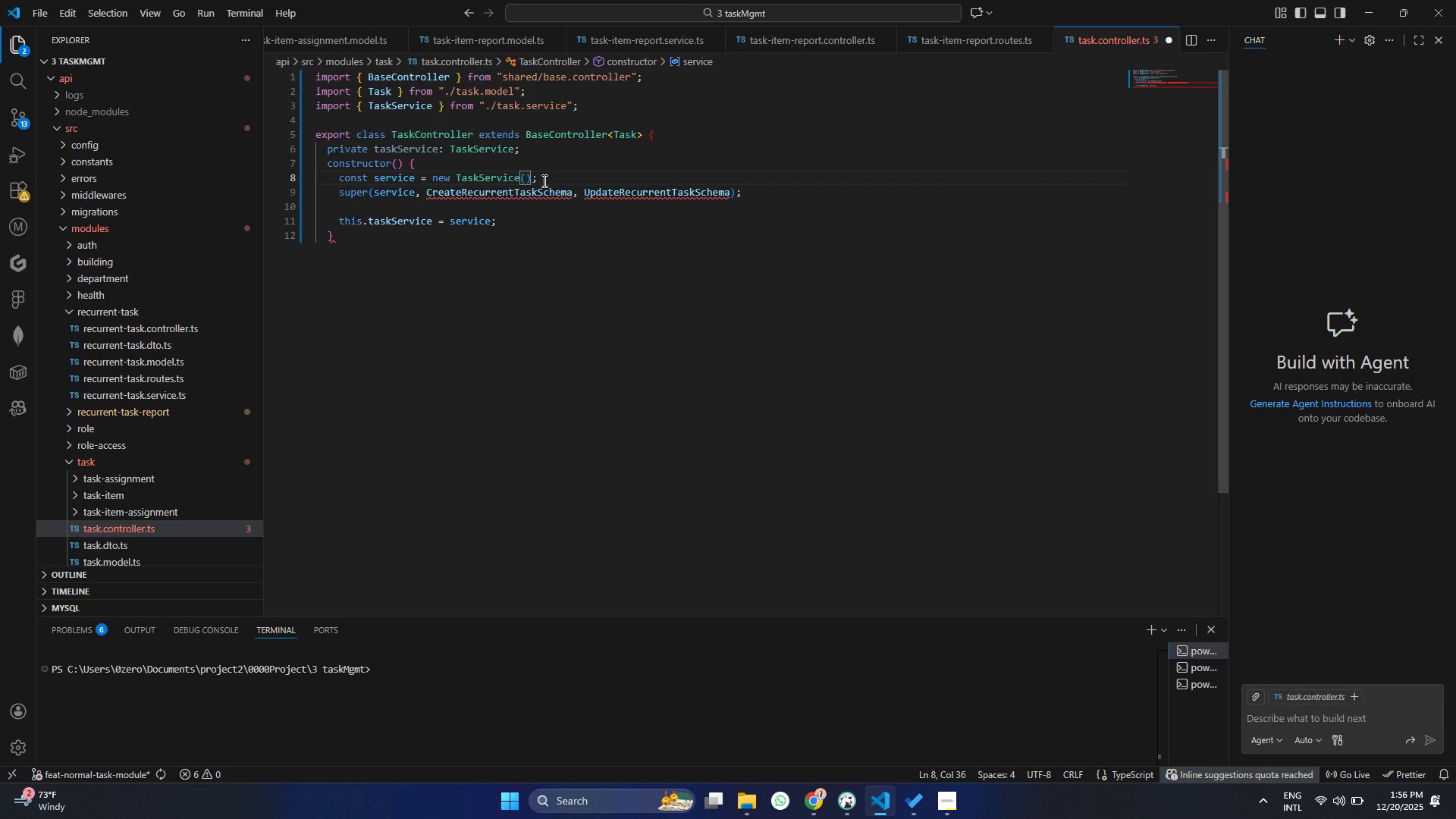 
hold_key(key=ControlLeft, duration=1.51)
 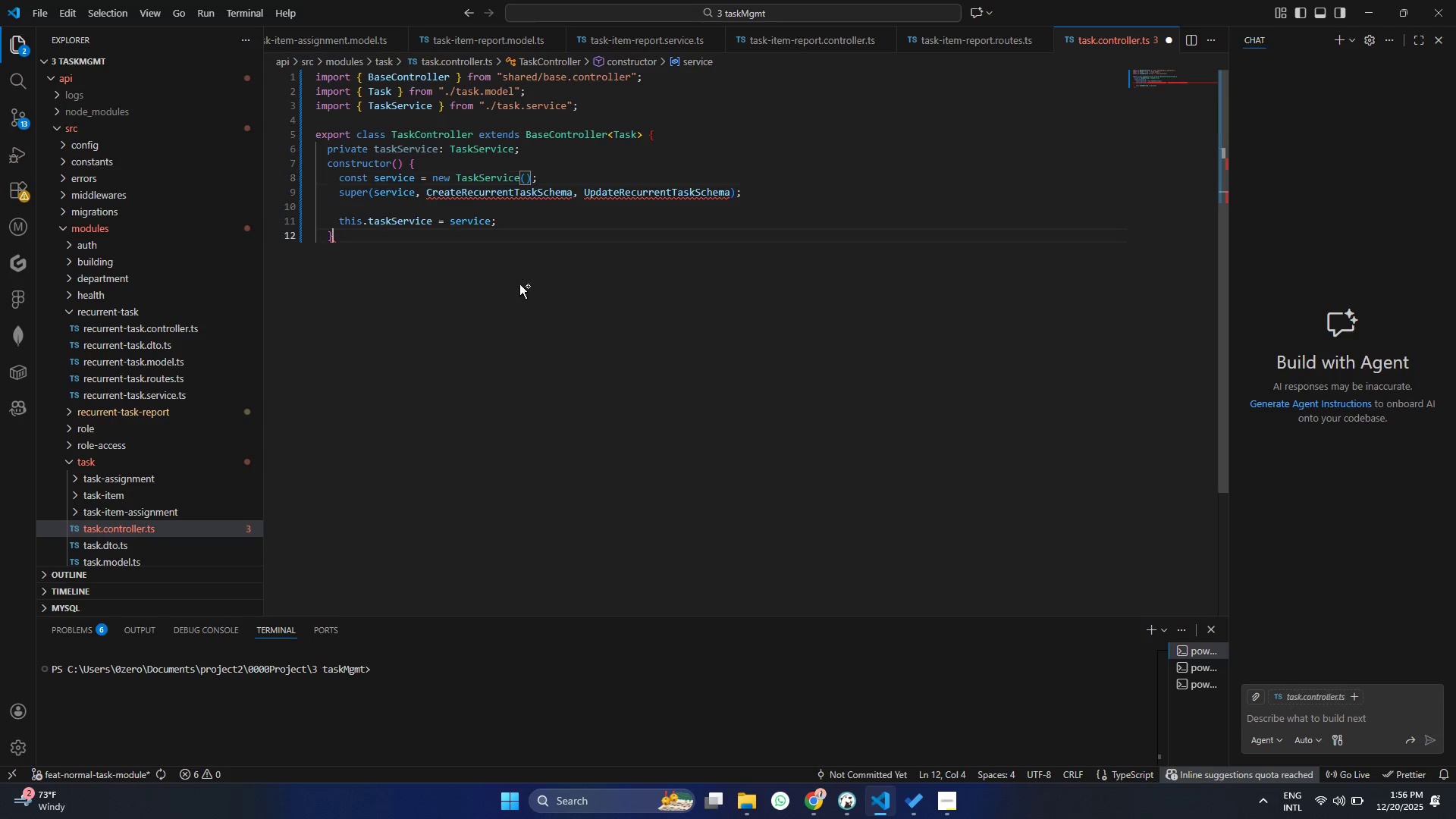 
hold_key(key=ControlLeft, duration=0.83)
left_click([519, 284])
 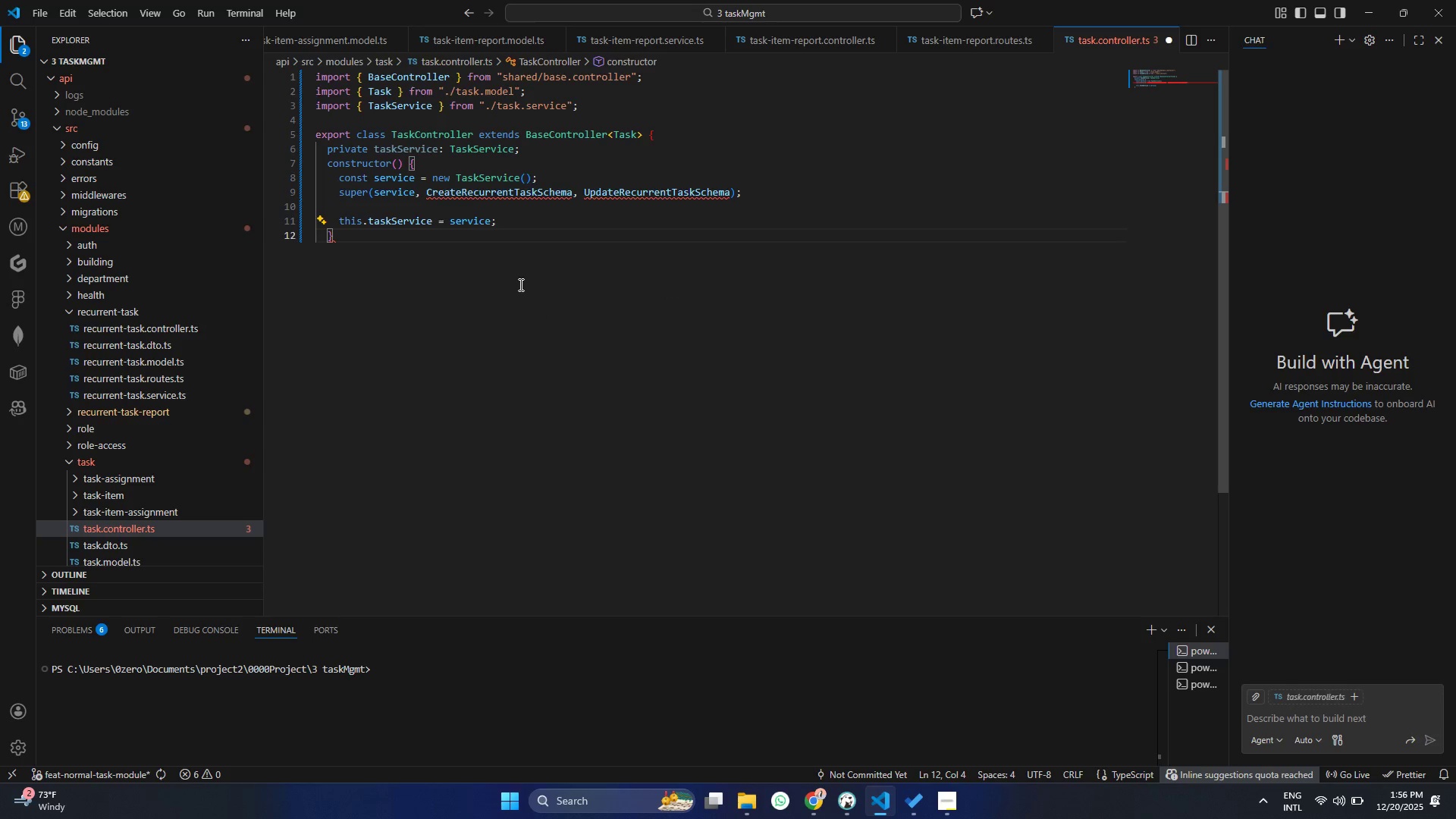 
hold_key(key=ControlLeft, duration=0.56)
 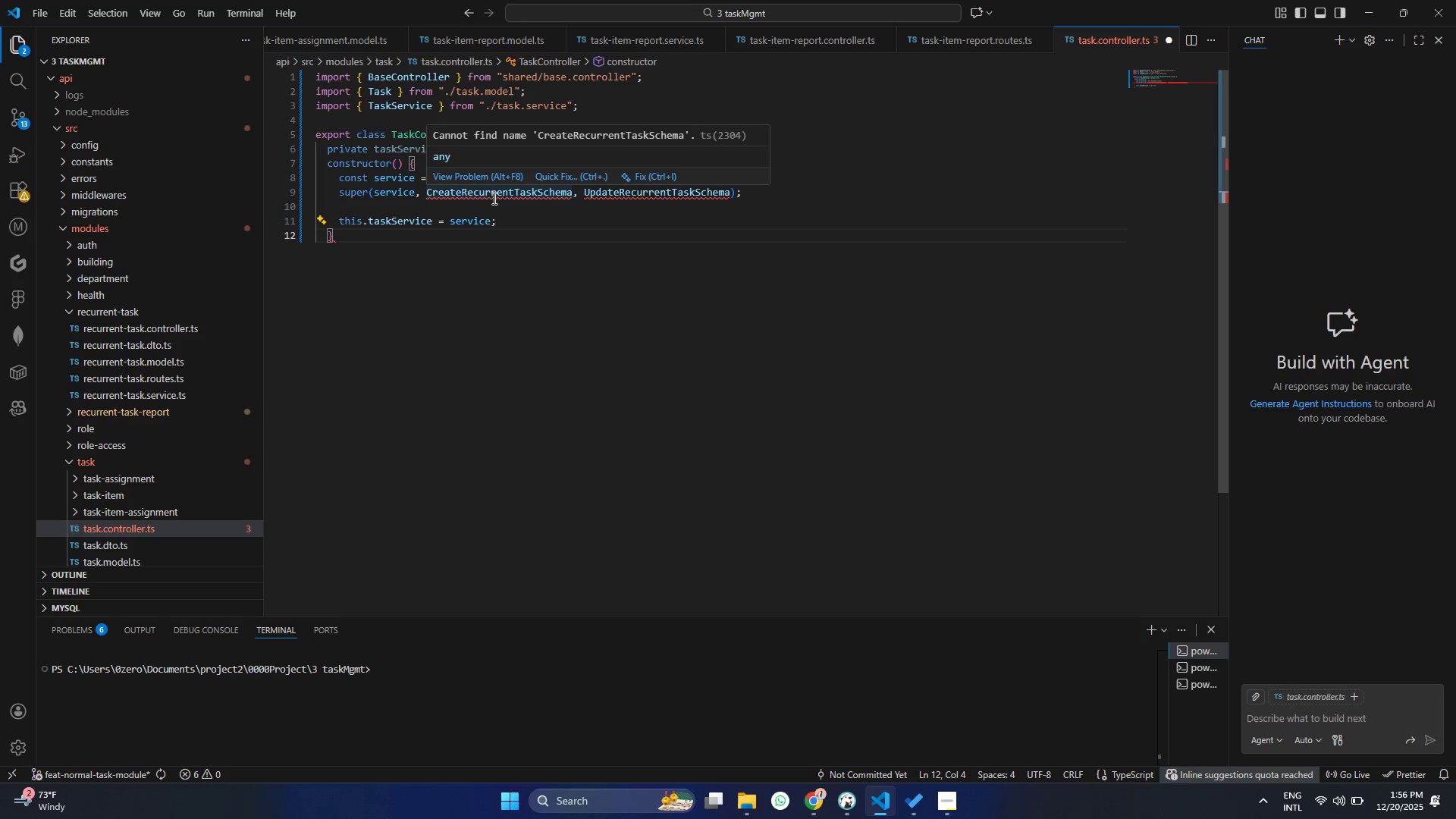 
left_click([493, 198])
 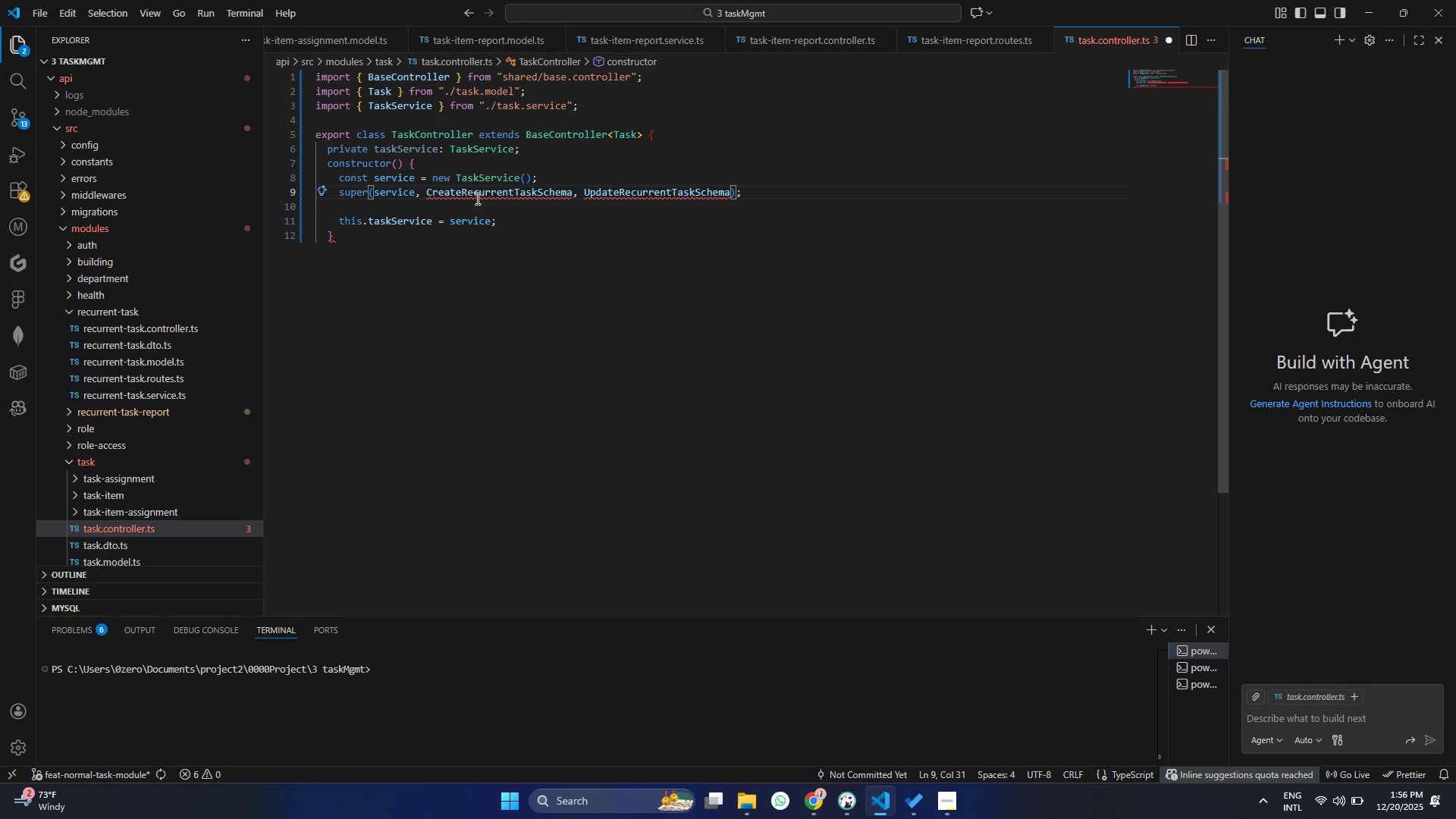 
double_click([511, 183])
 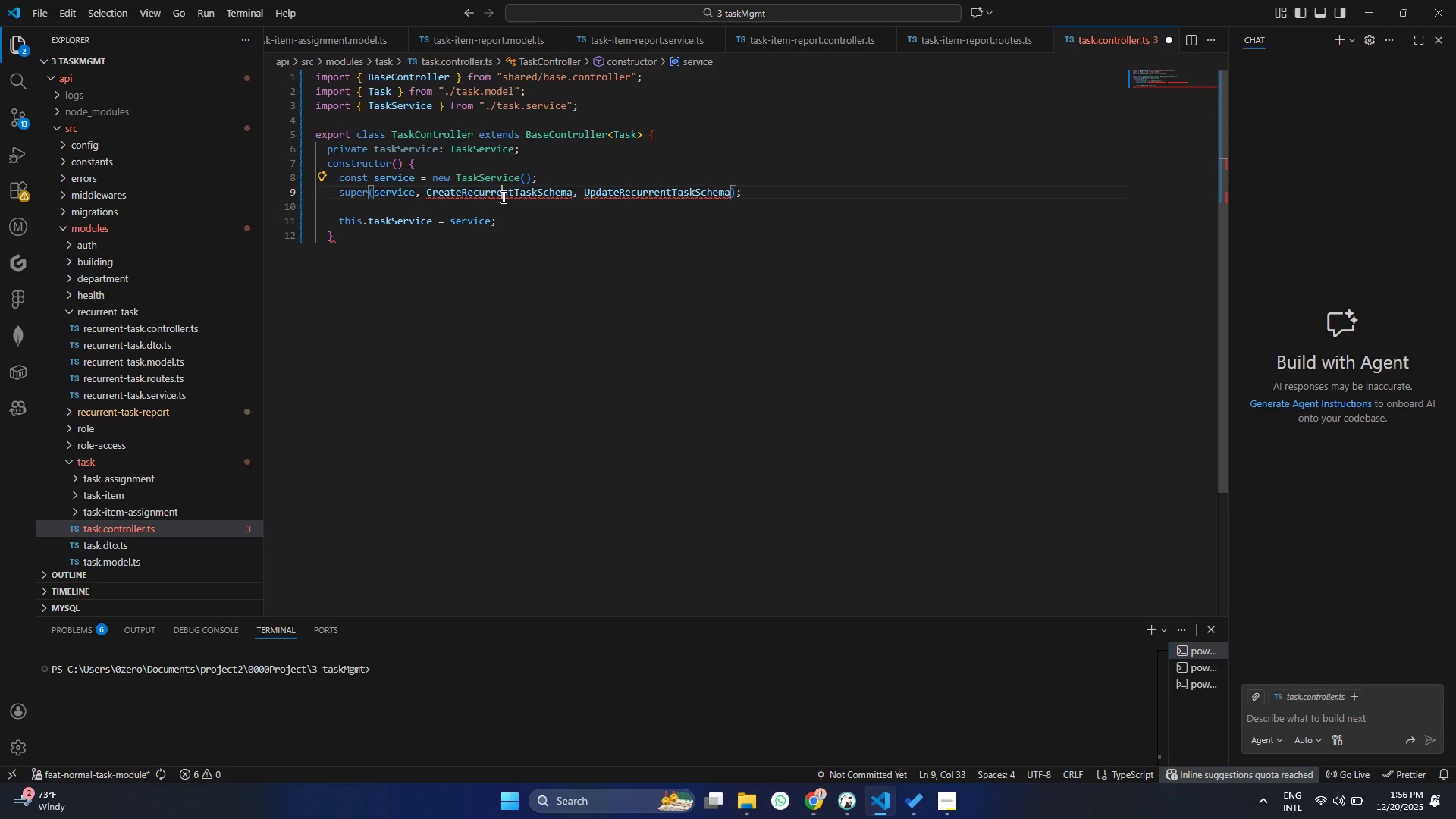 
triple_click([502, 196])
 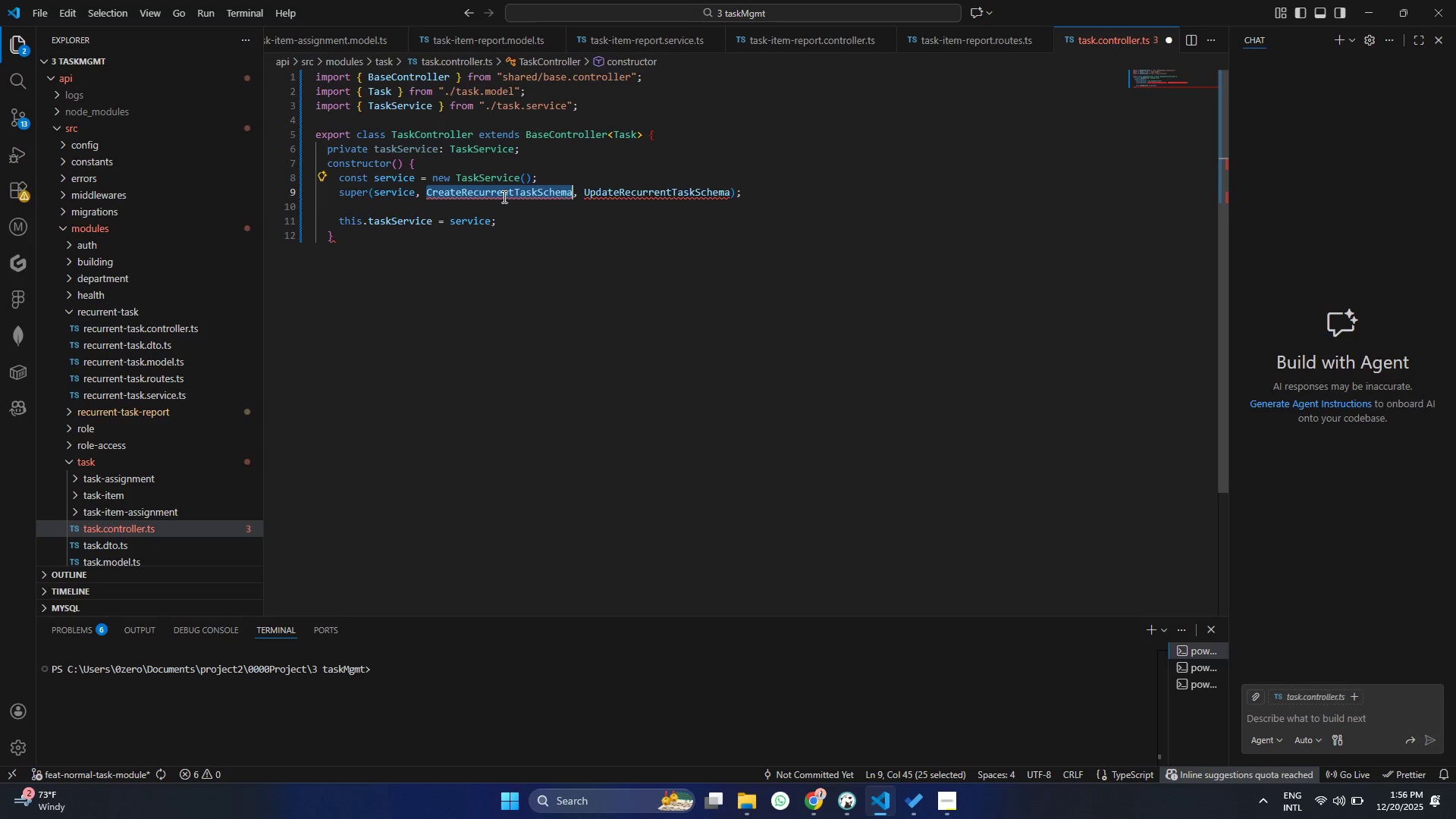 
triple_click([502, 196])
 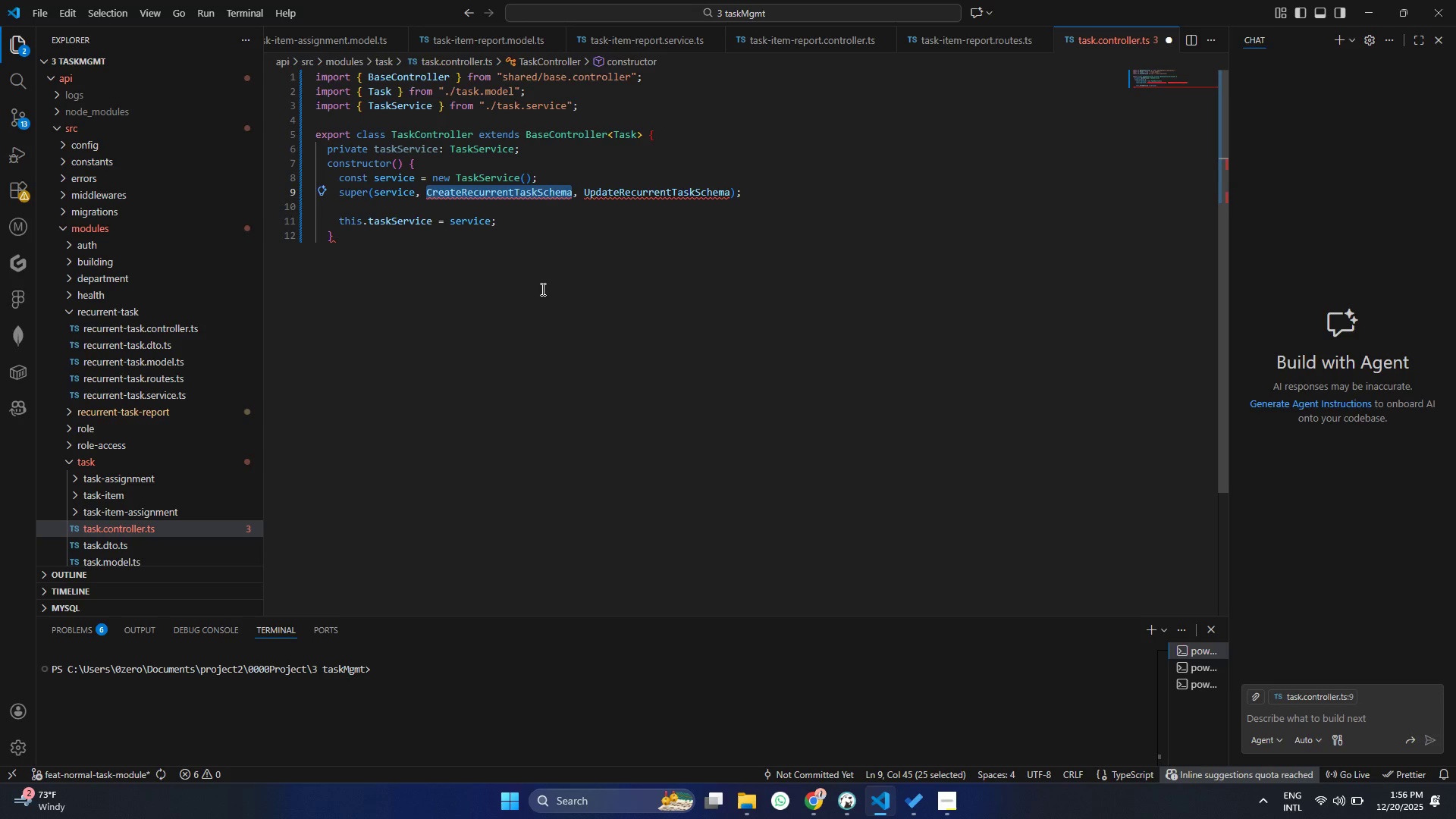 
type(CreateTas)
 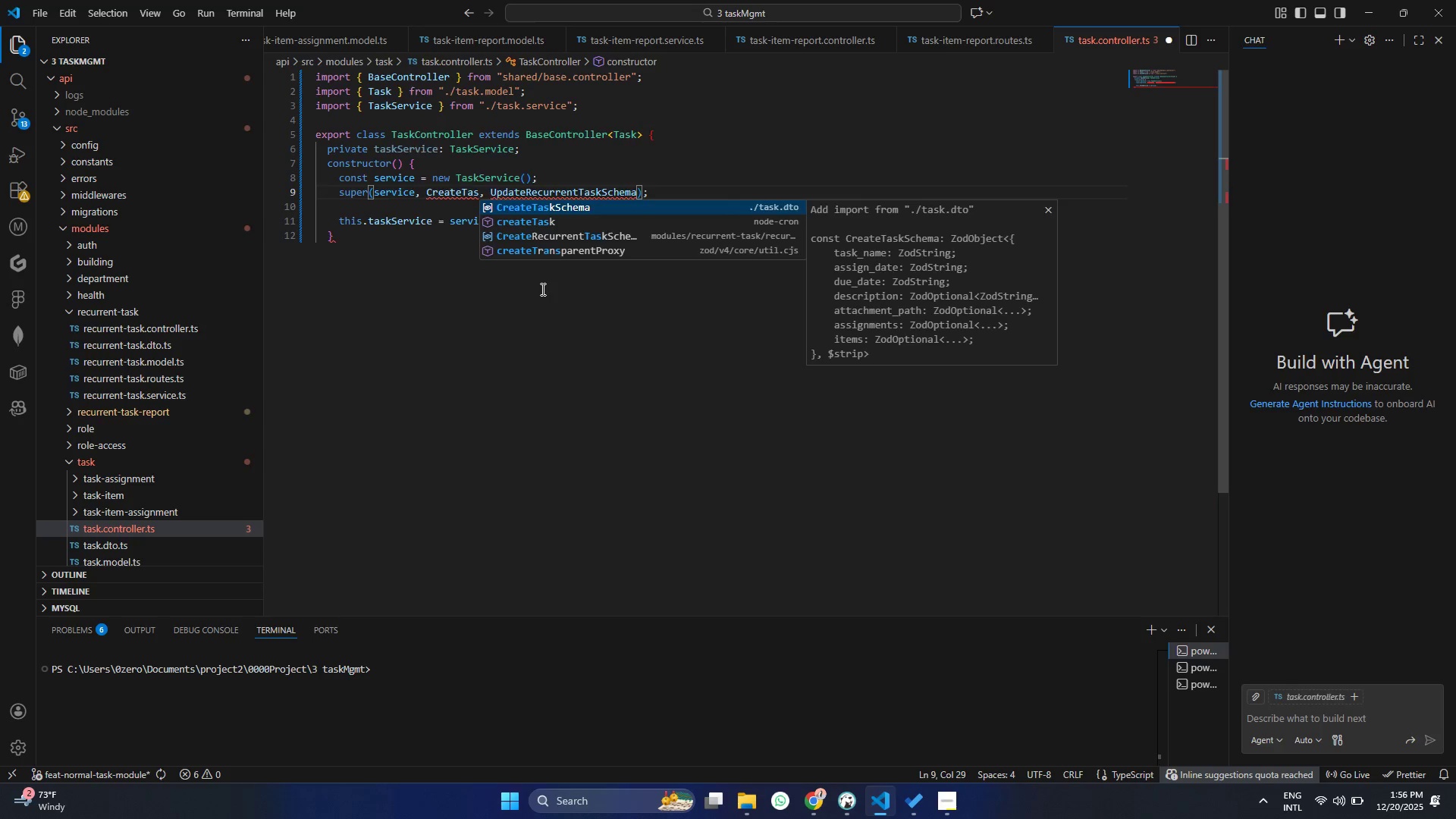 
key(Enter)
 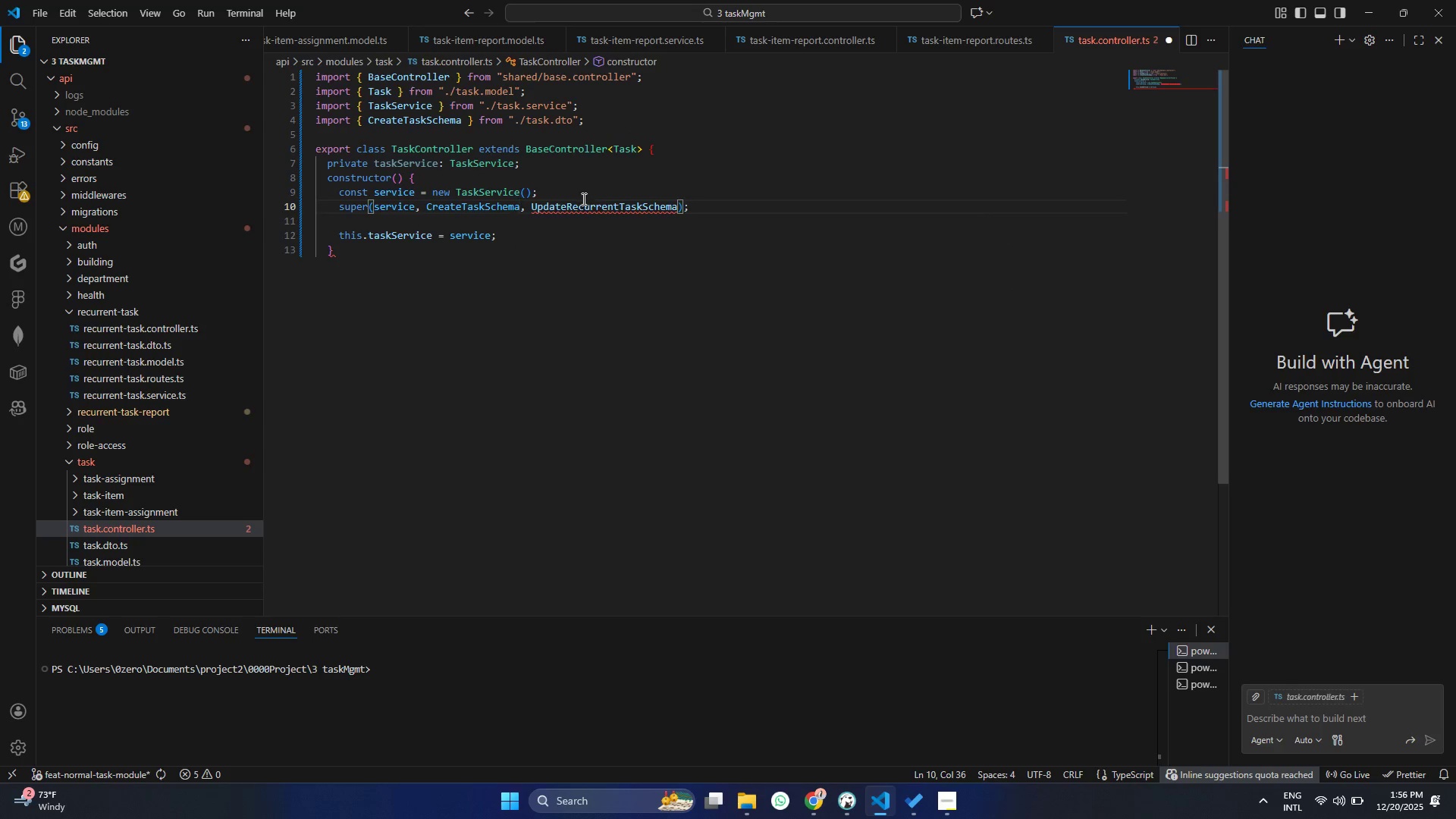 
double_click([586, 210])
 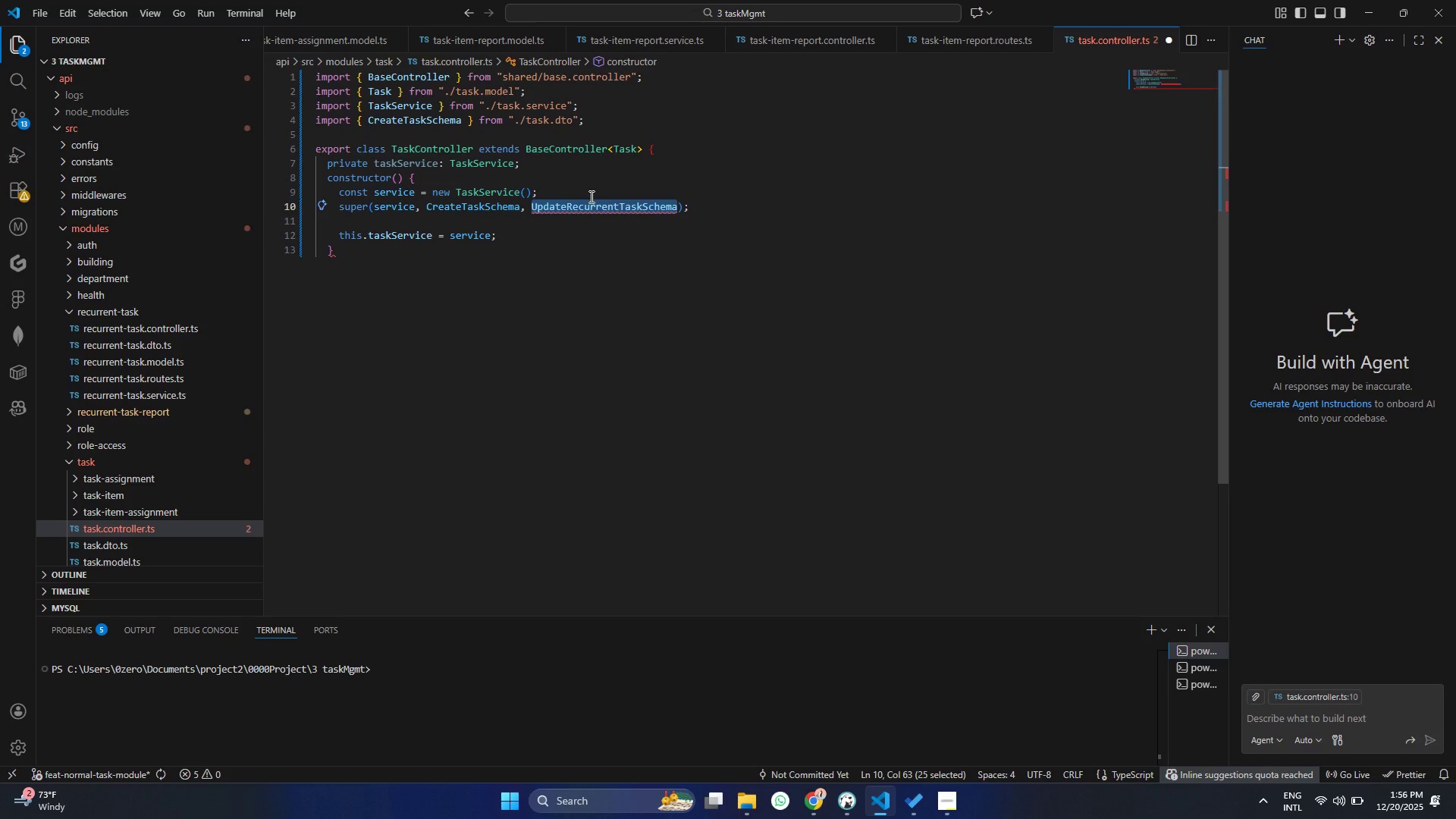 
type(UpdateTas)
 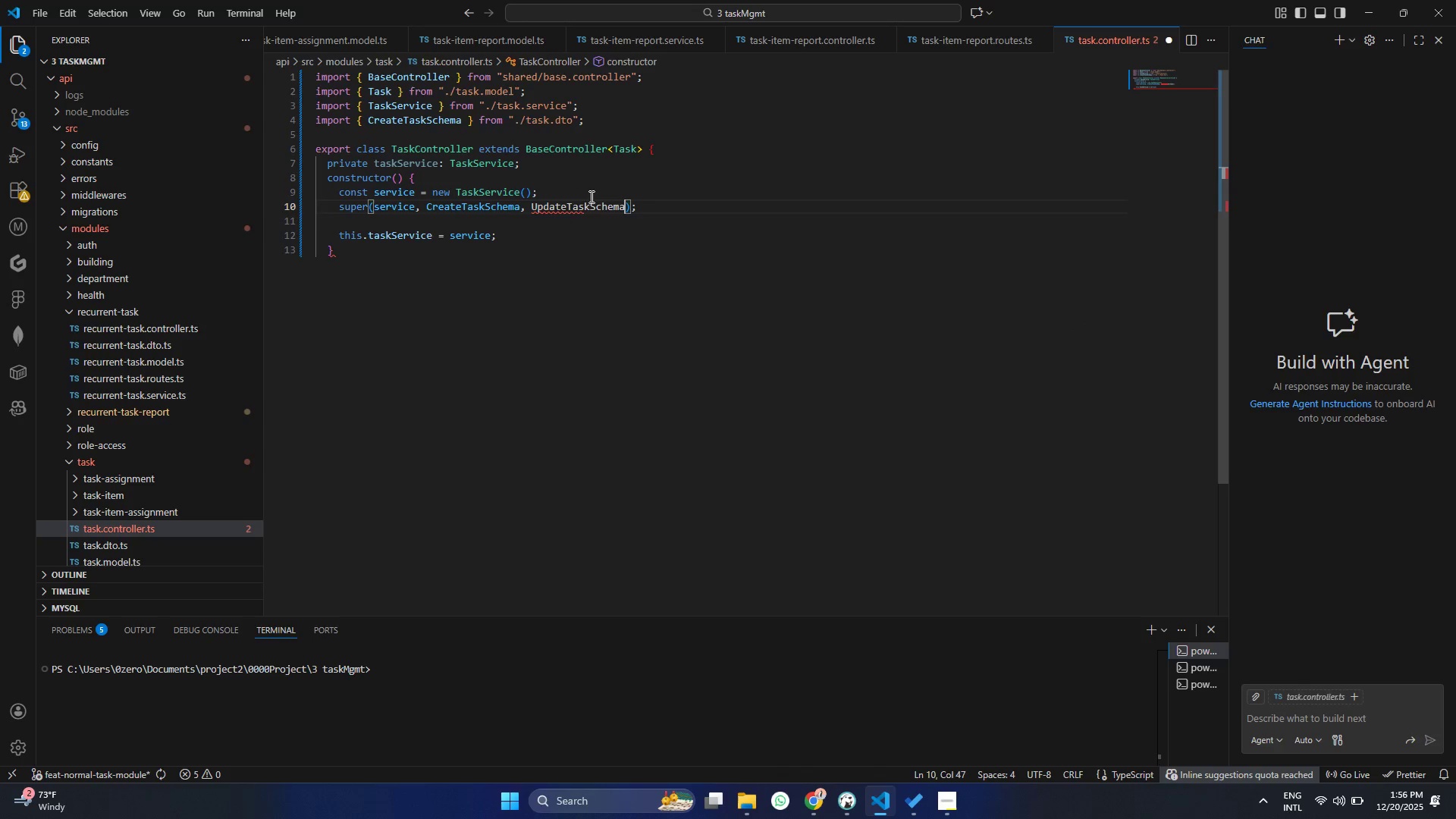 
key(Enter)
 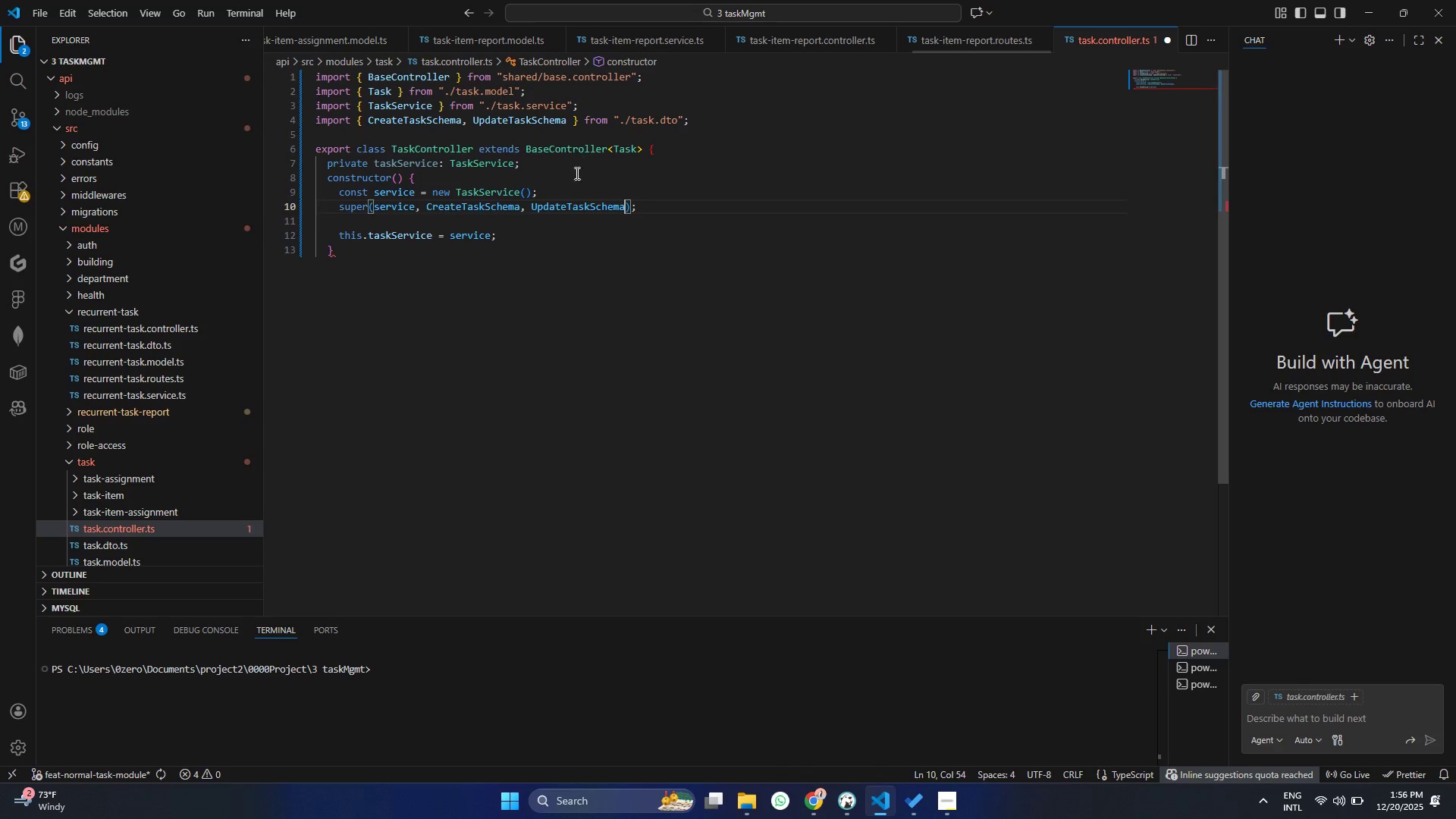 
key(Control+S)
 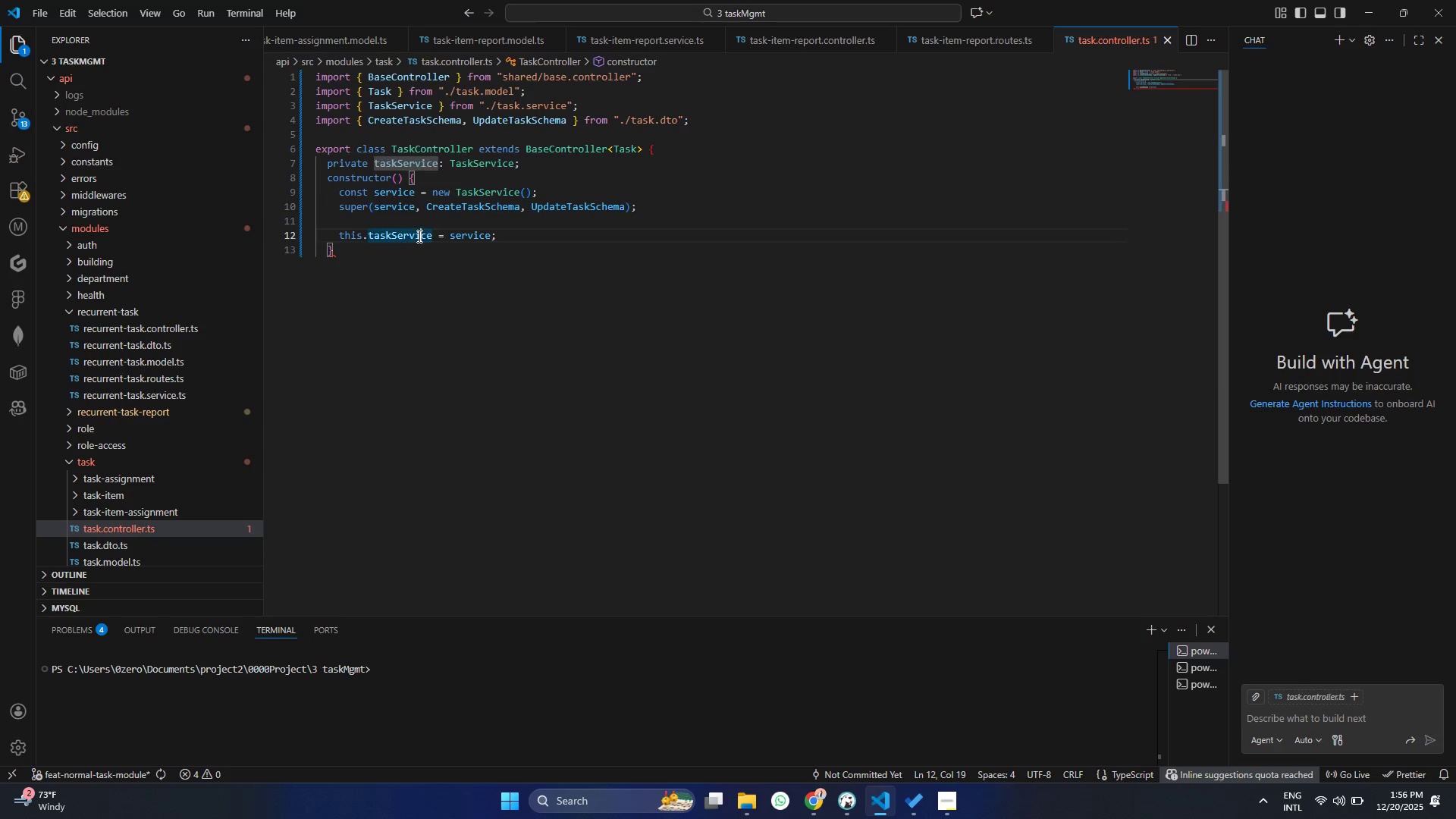 
double_click([418, 236])
 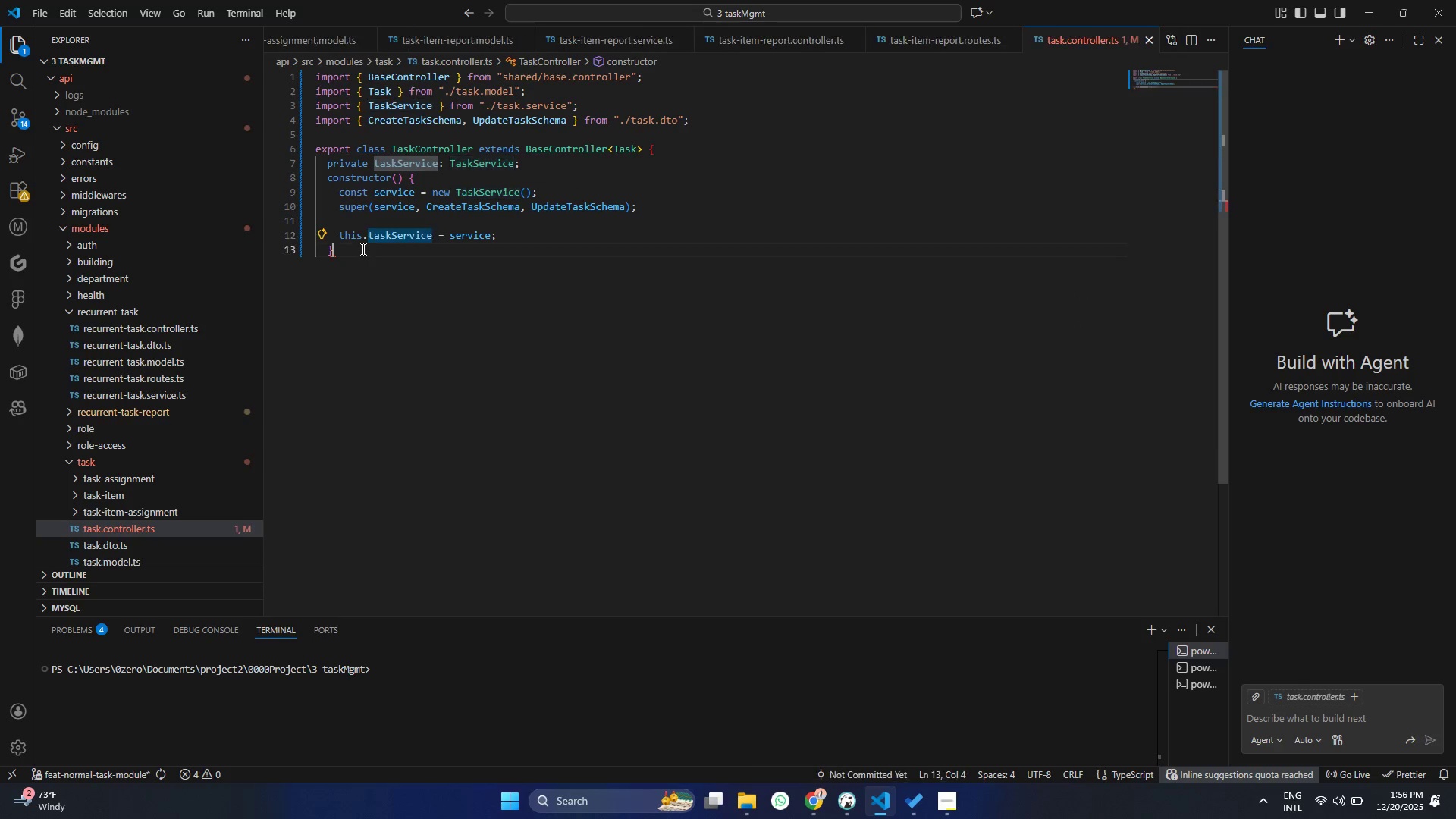 
left_click([362, 249])
 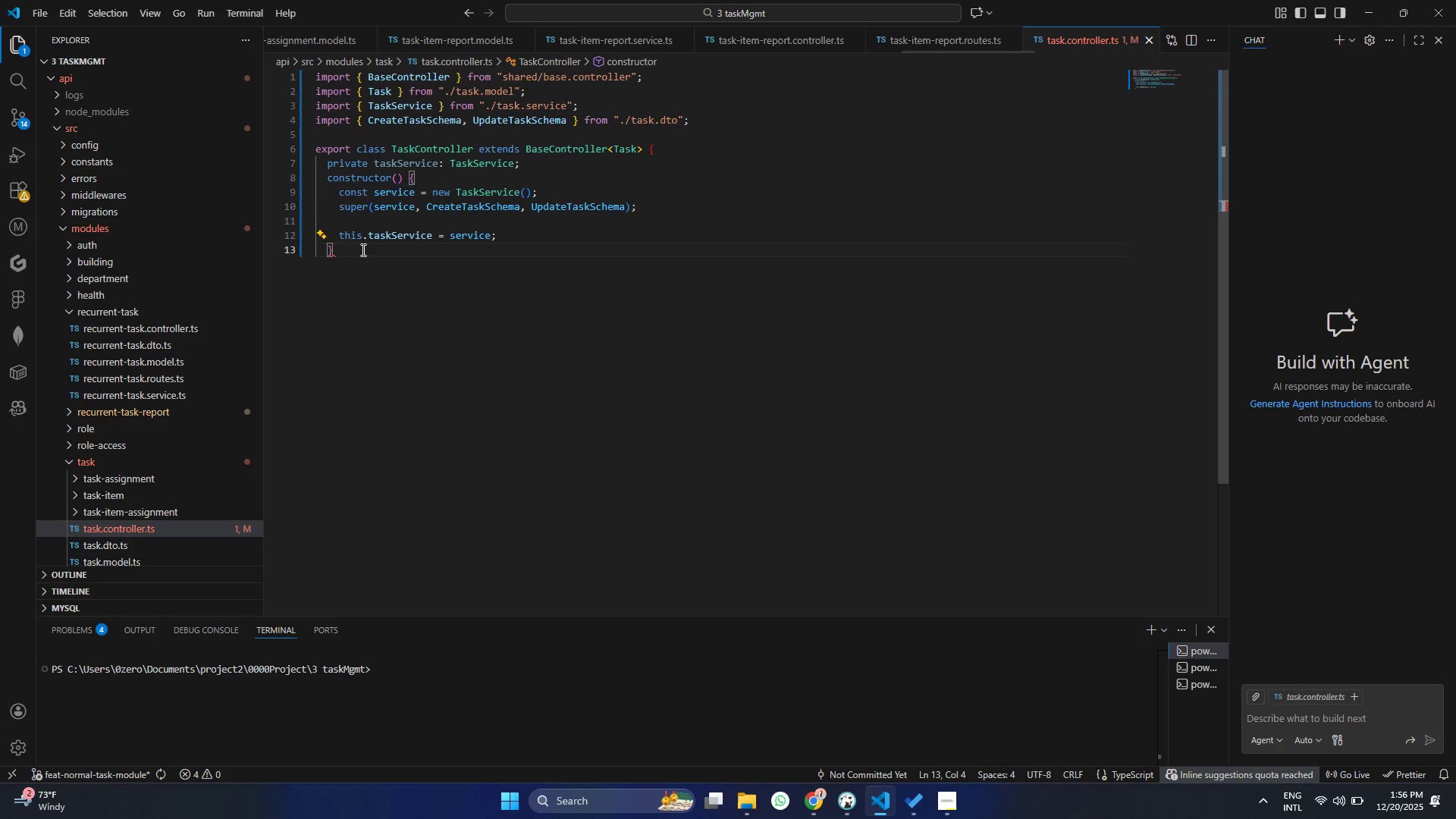 
key(Enter)
 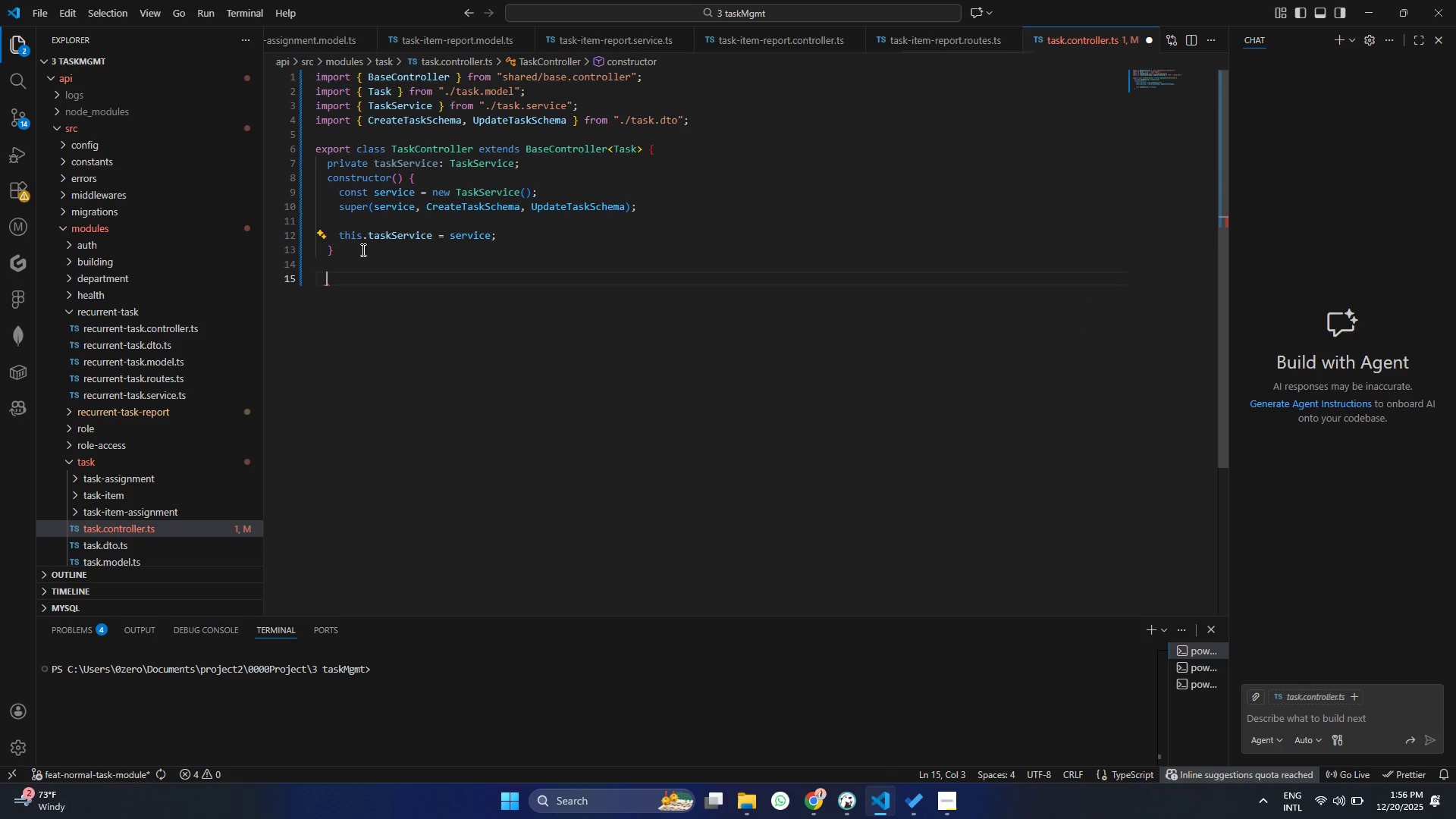 
key(Enter)
 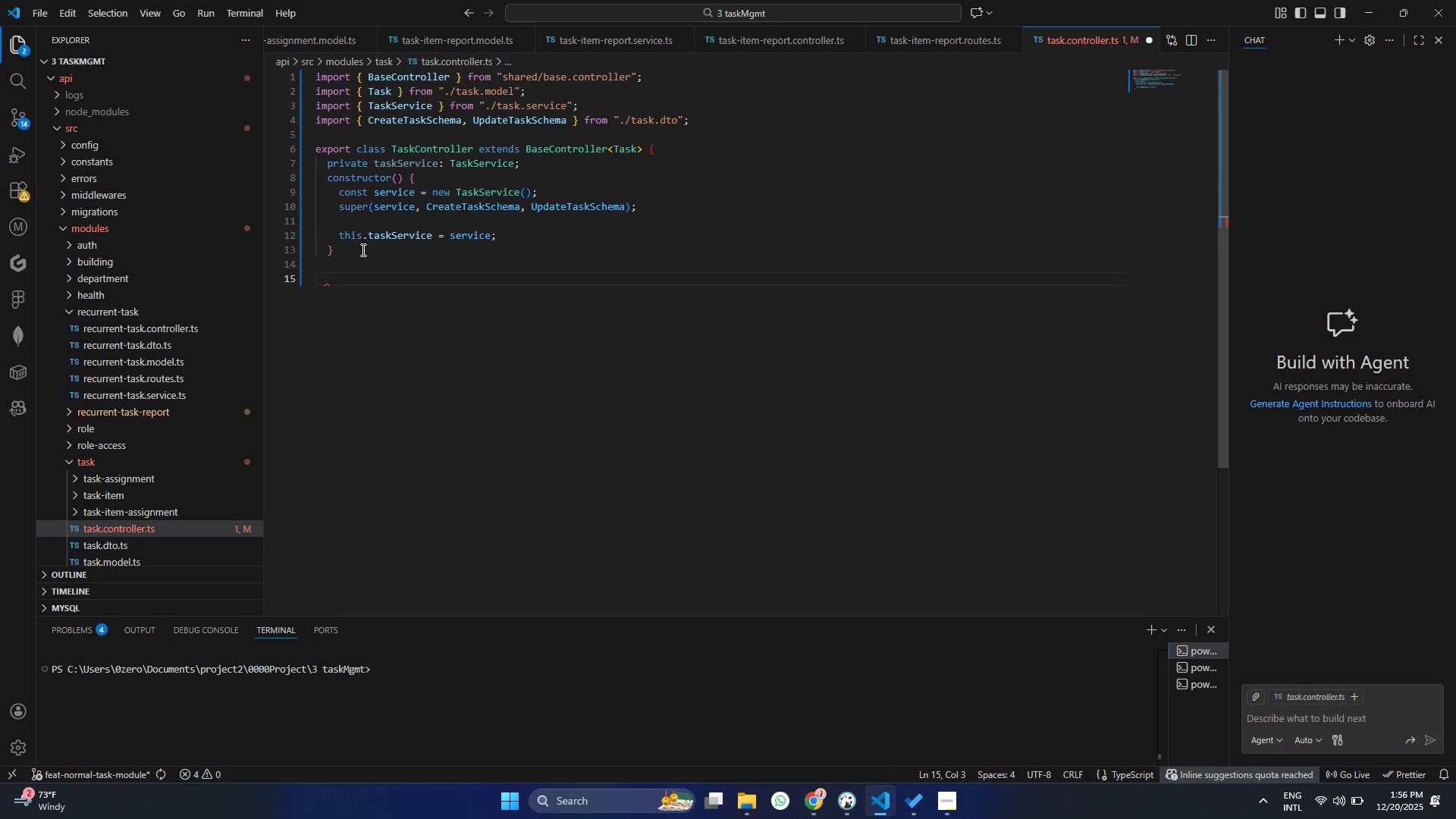 
key(Shift+BracketRight)
 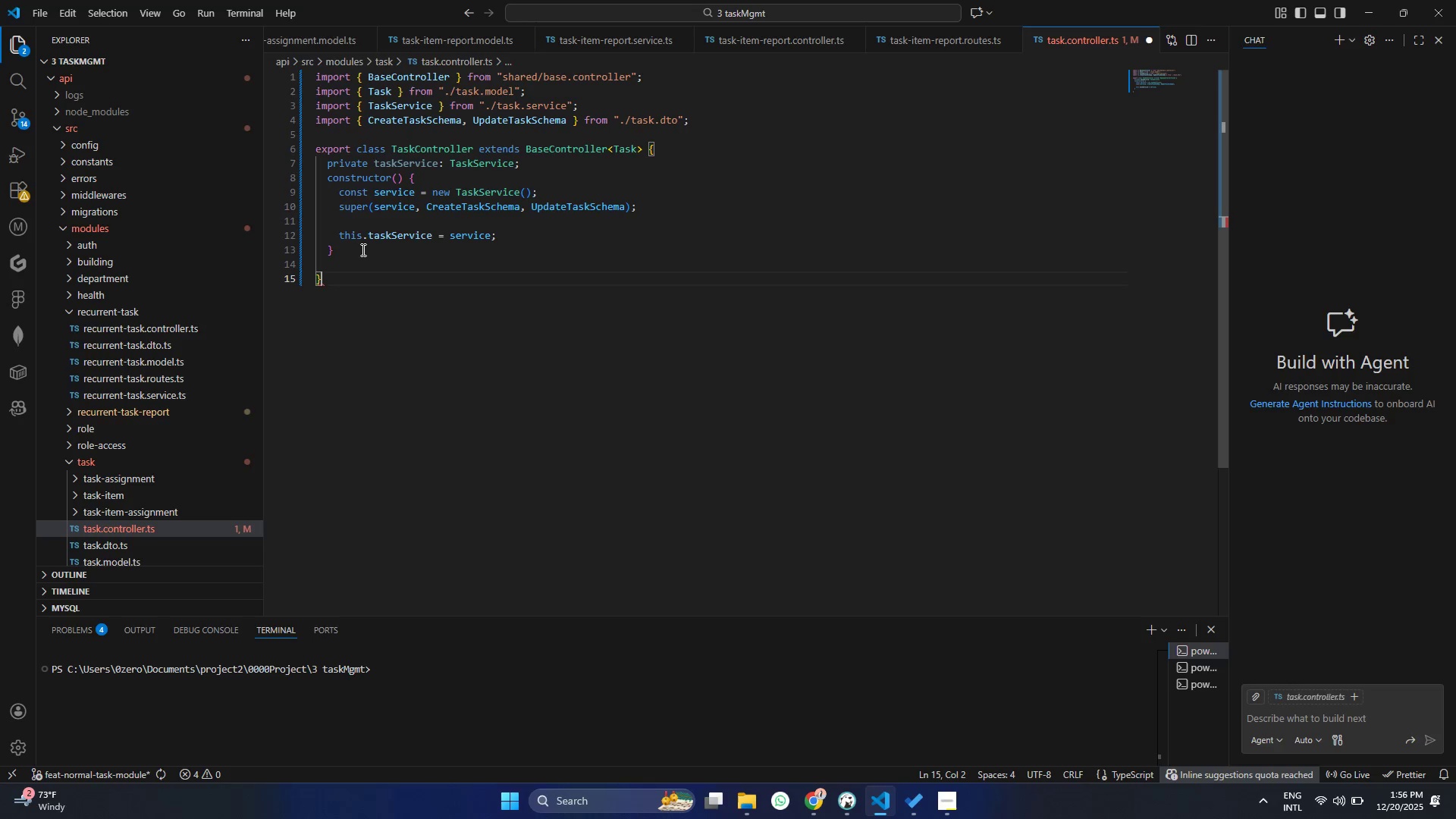 
hold_key(key=ControlLeft, duration=0.44)
 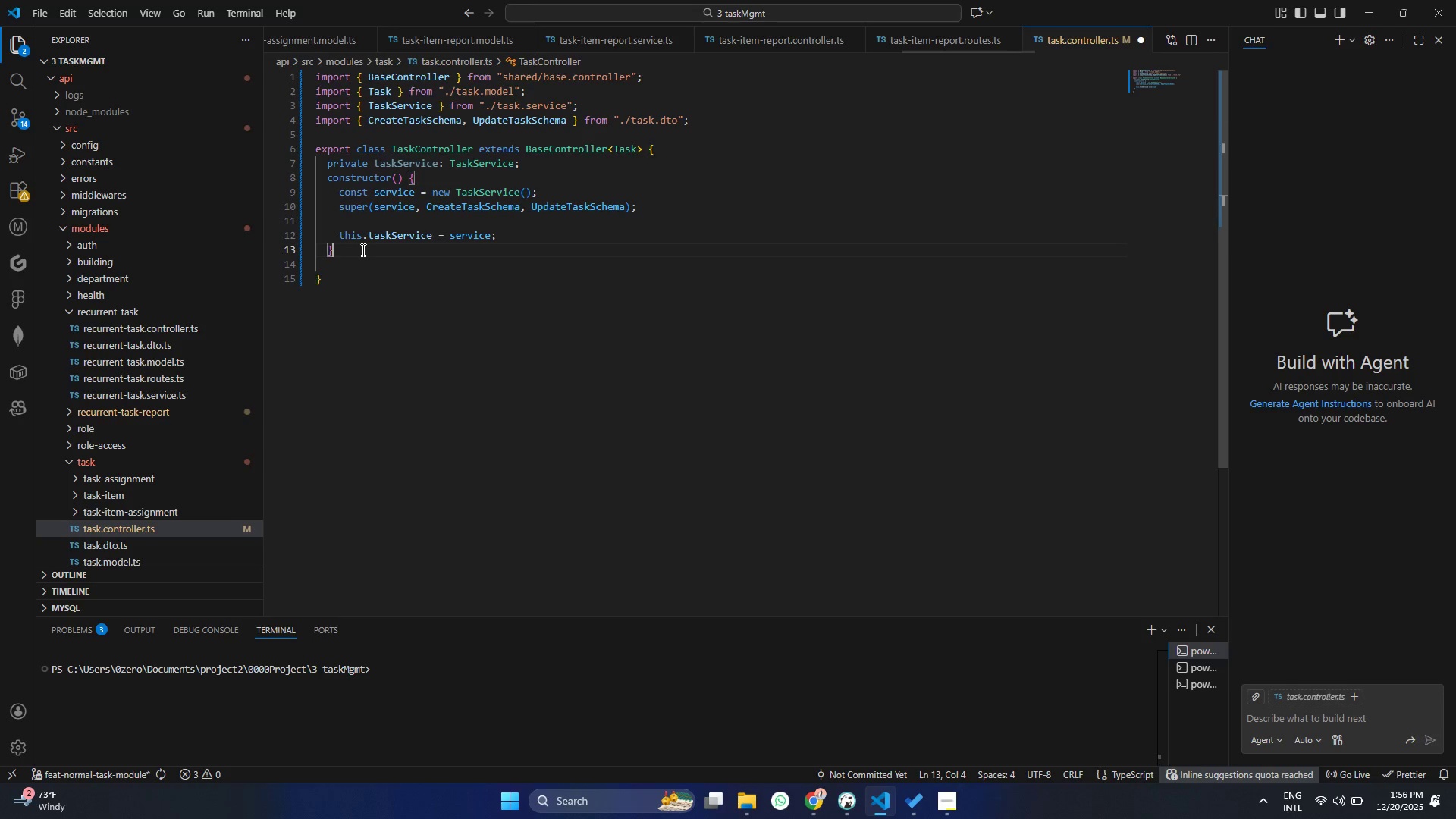 
left_click([362, 249])
 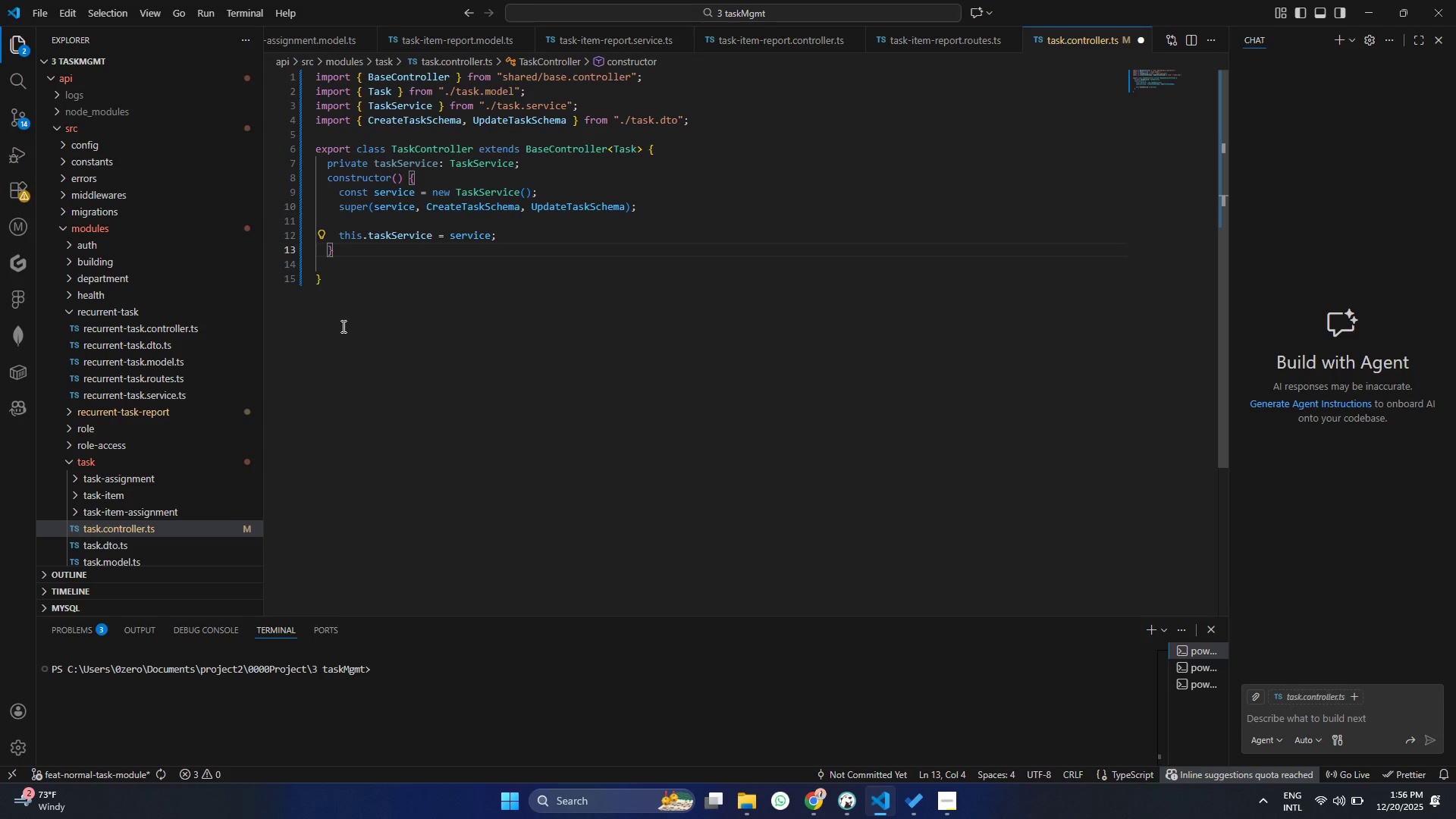 
mouse_move([222, 320])
 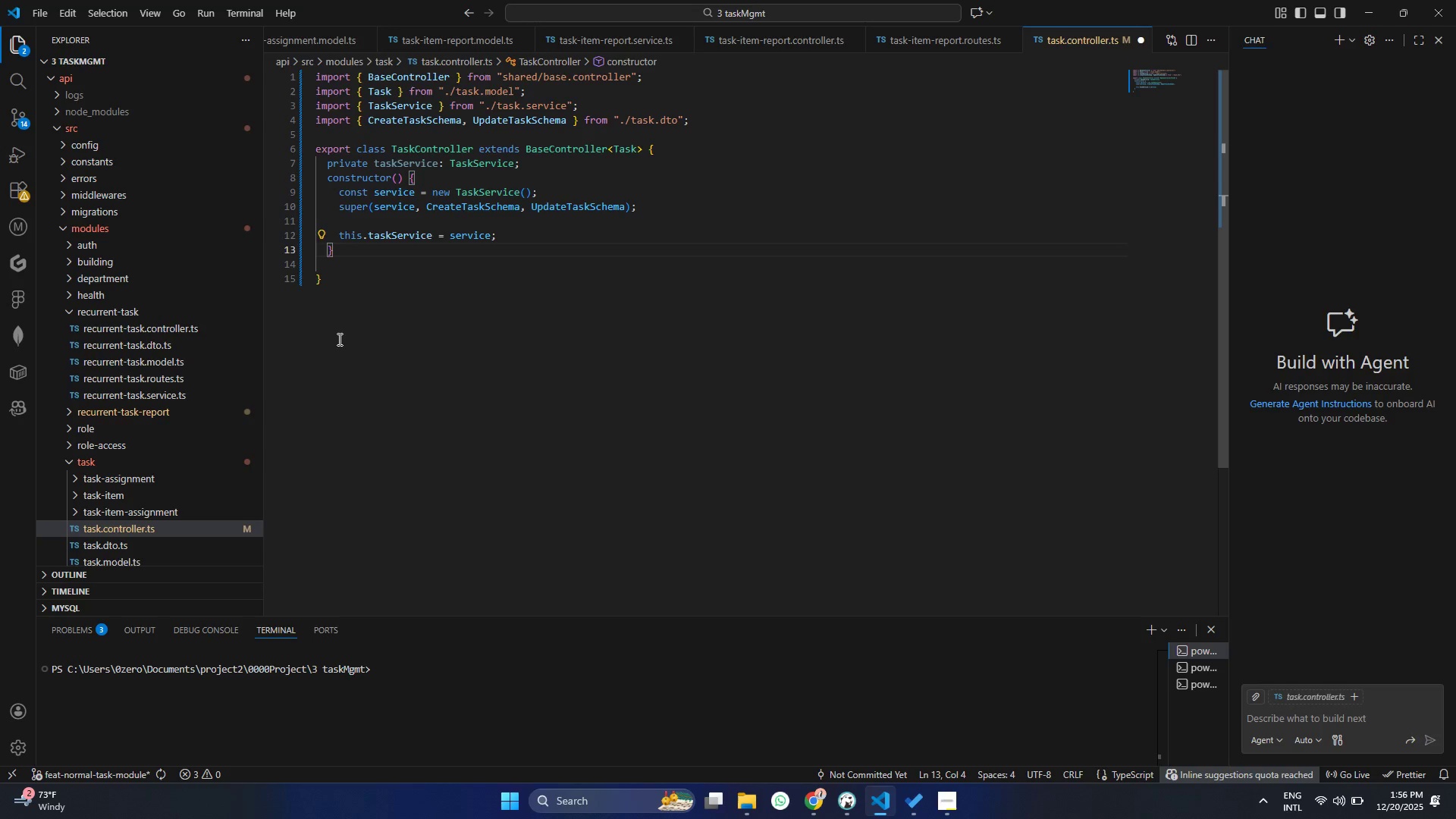 
wait(5.82)
 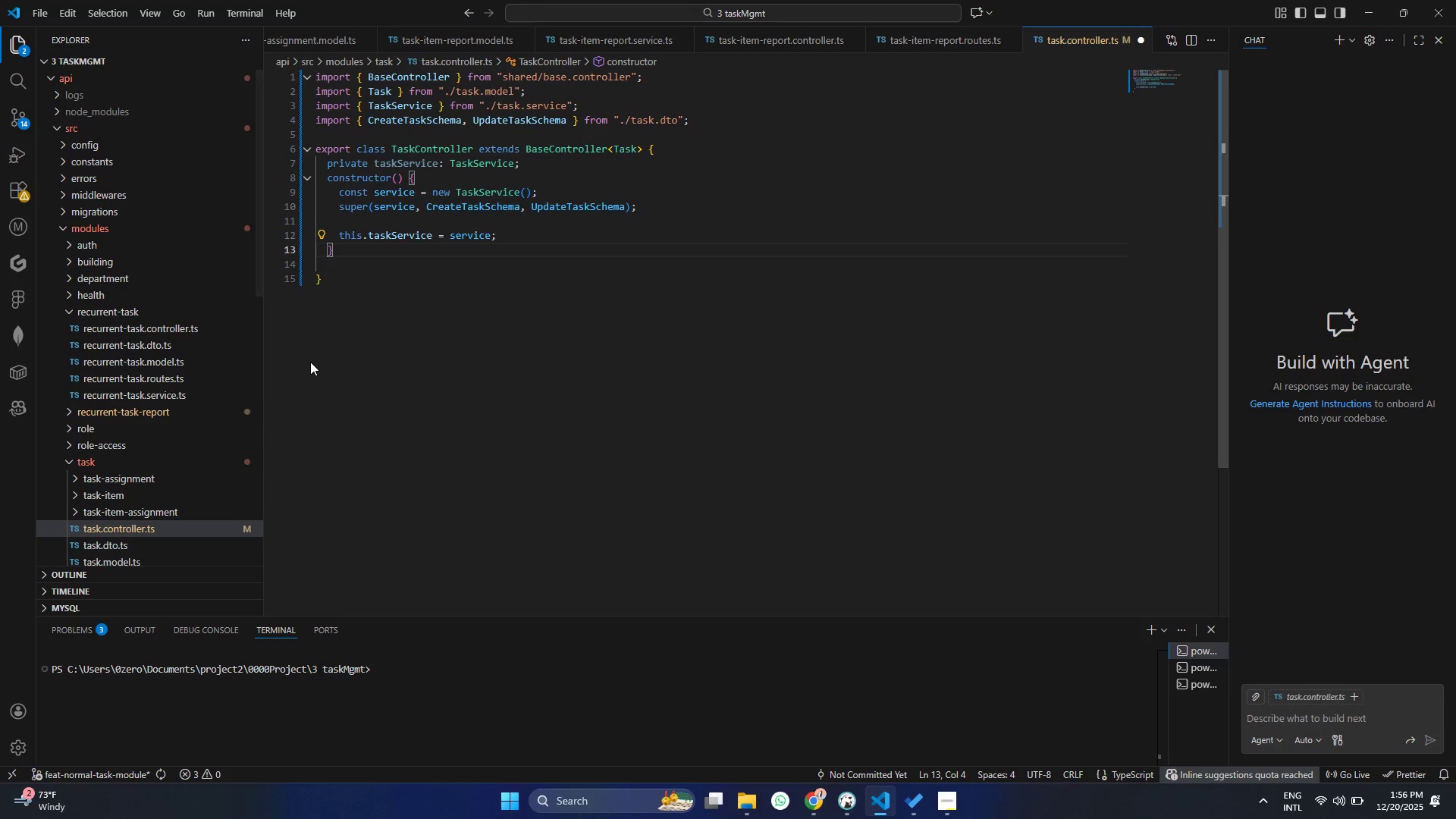 
double_click([370, 259])
 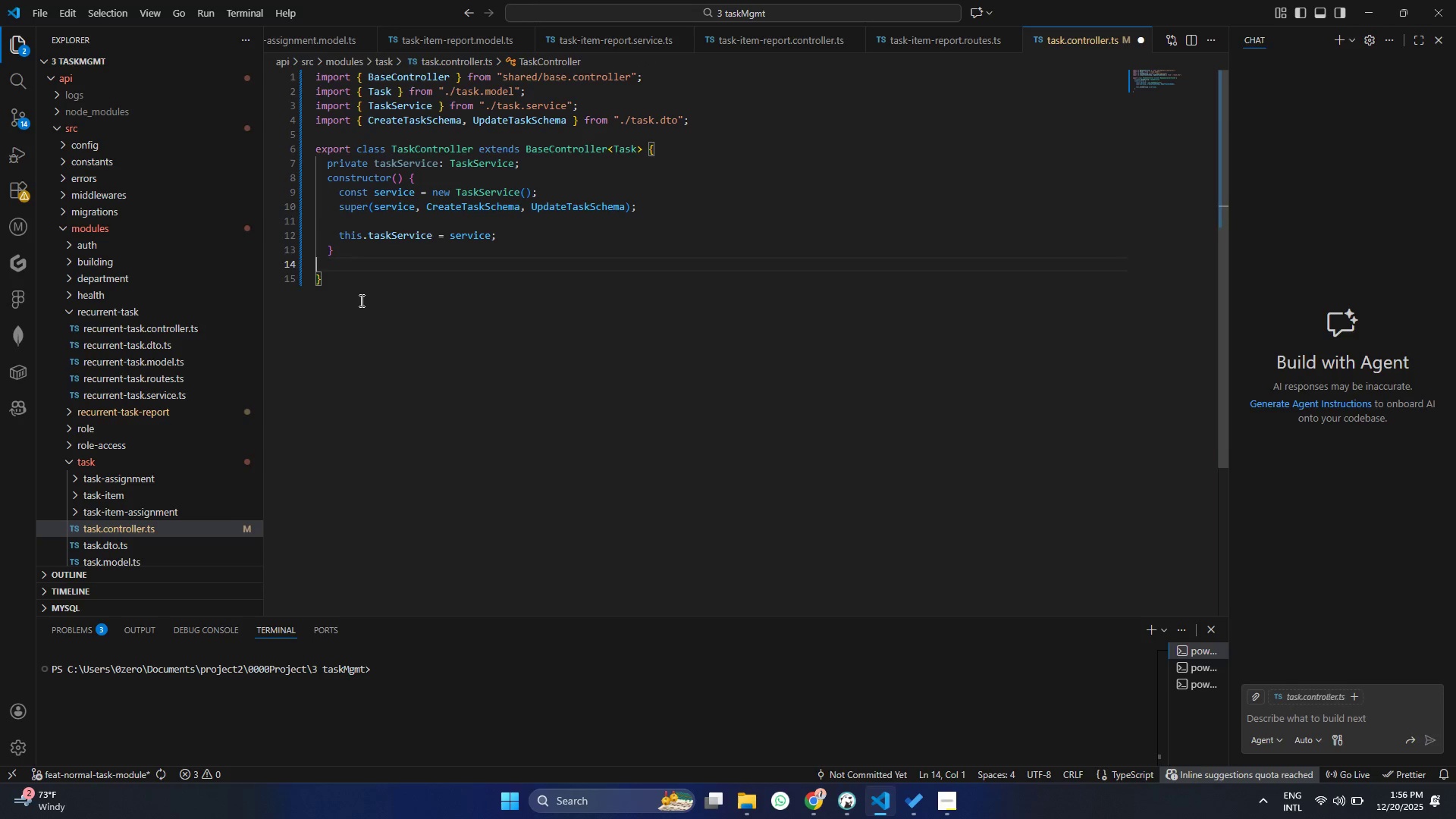 
key(Enter)
 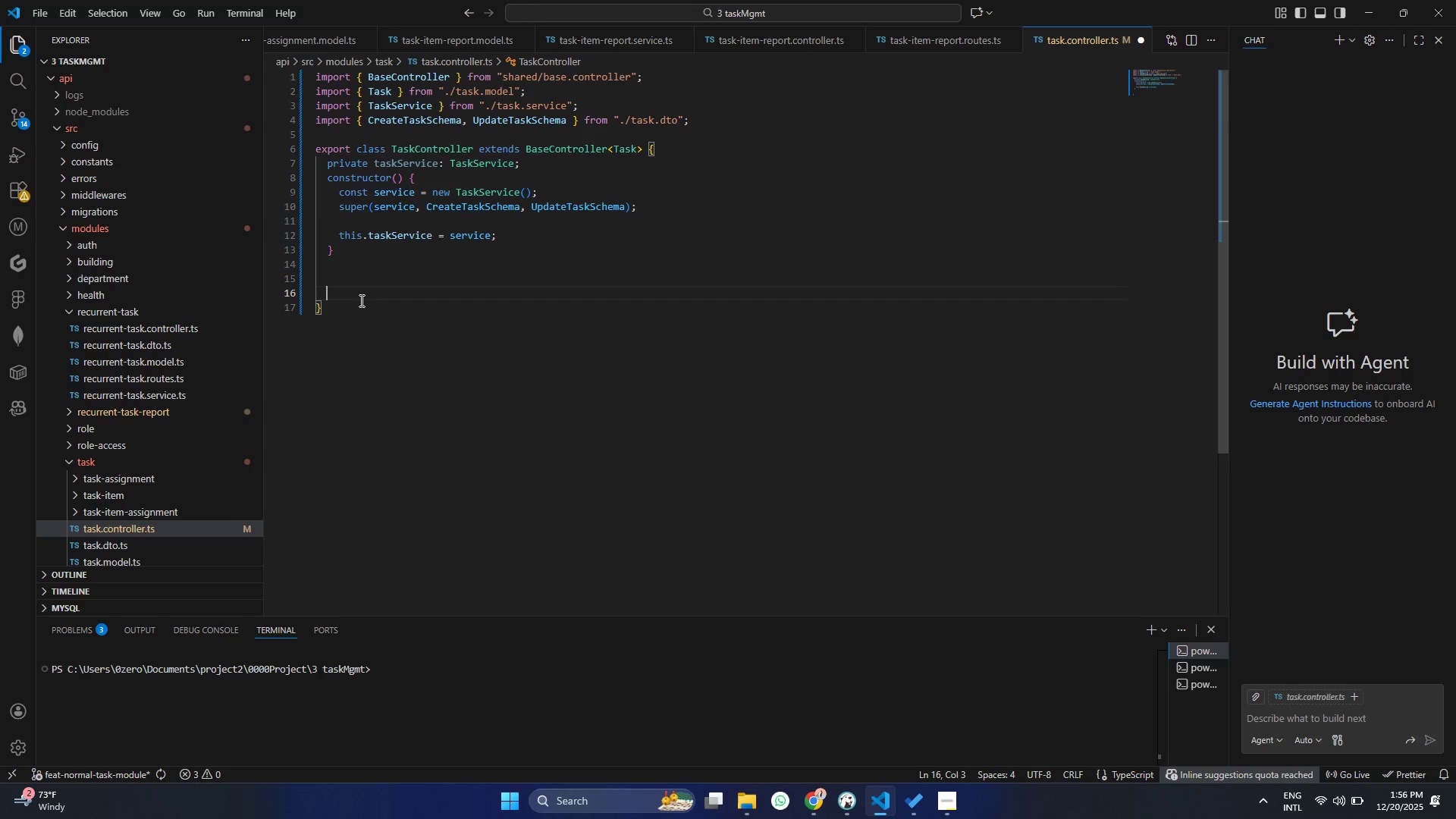 
key(Enter)
 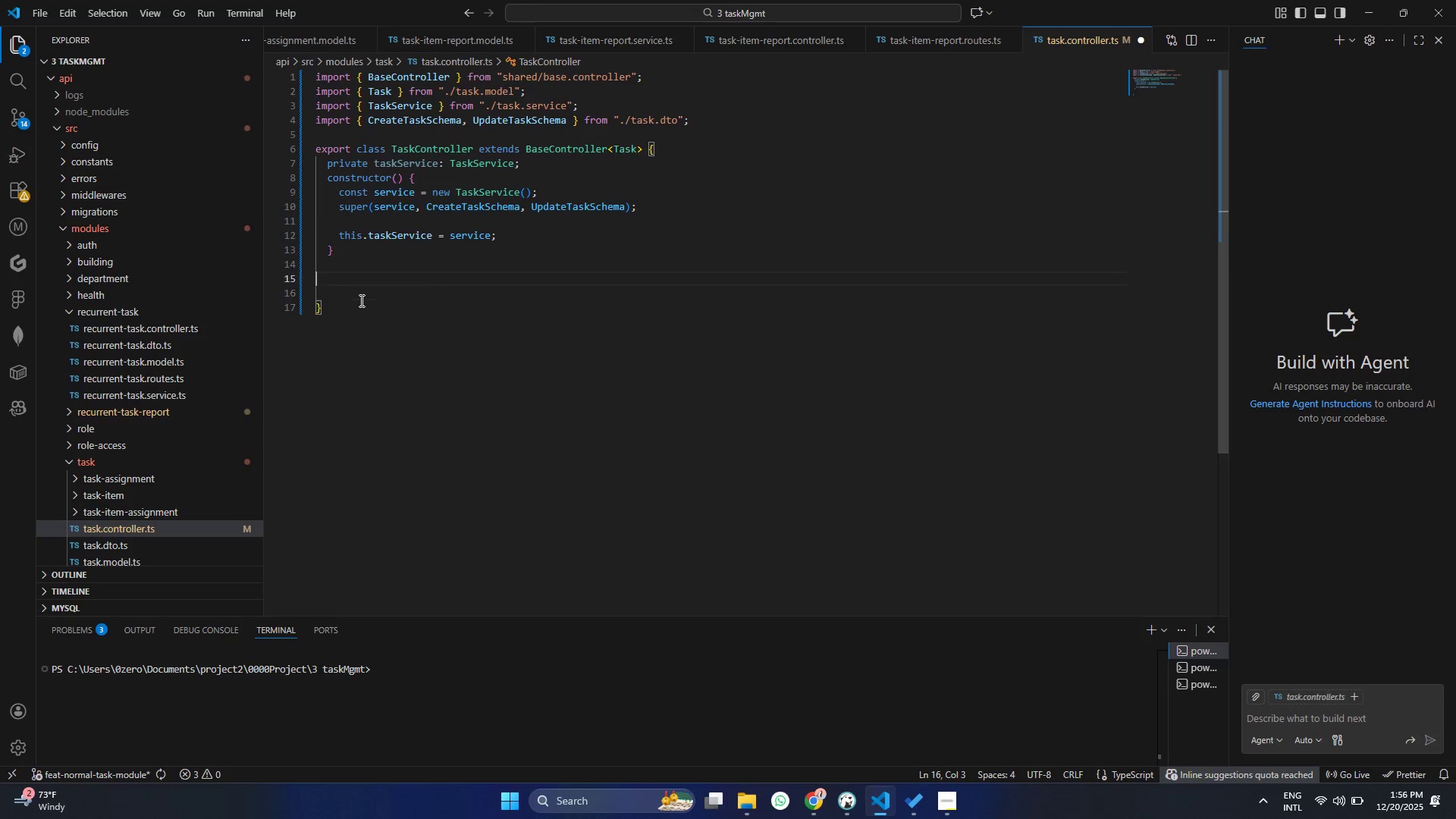 
key(ArrowUp)
 